 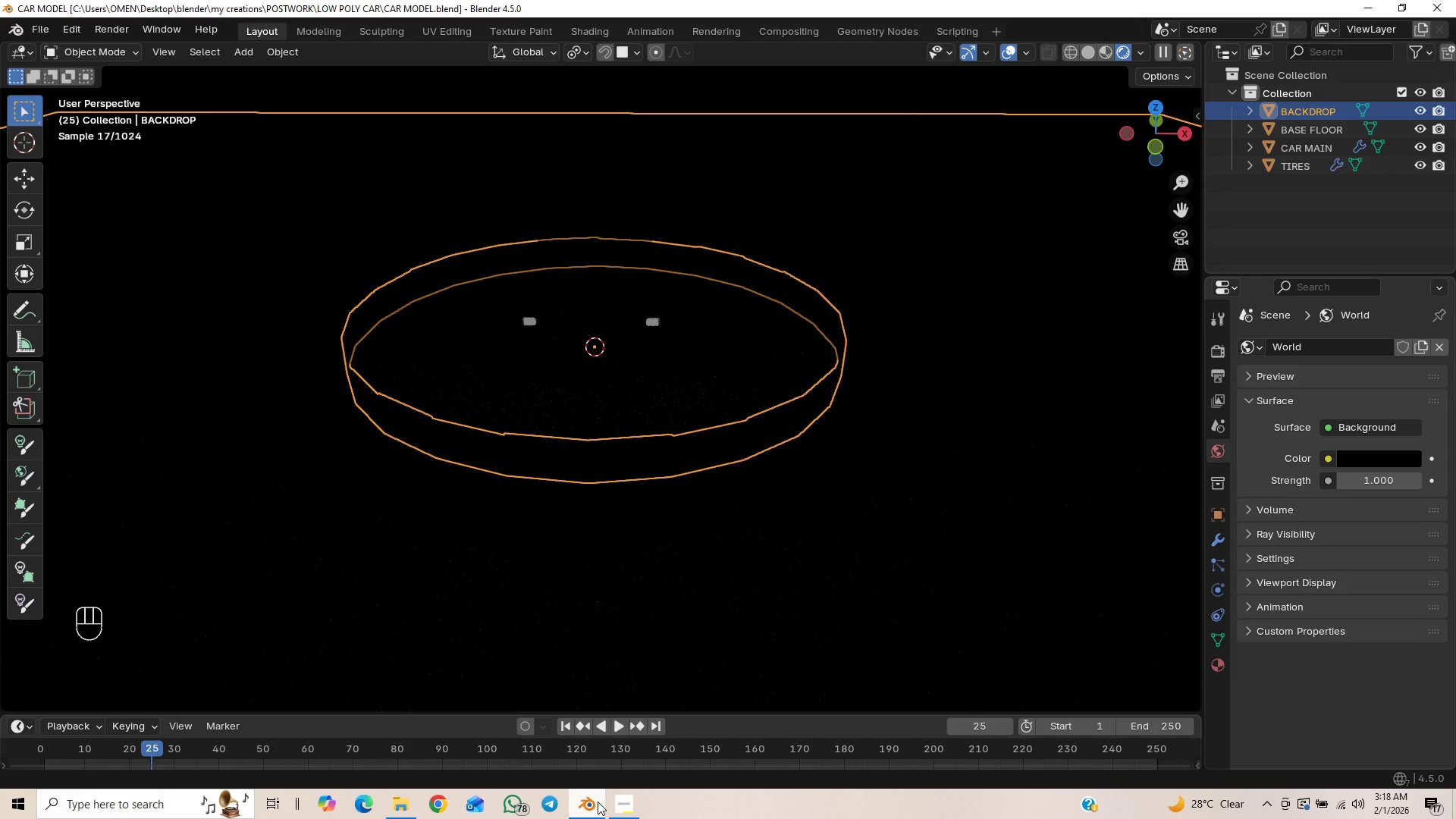 
key(Shift+A)
 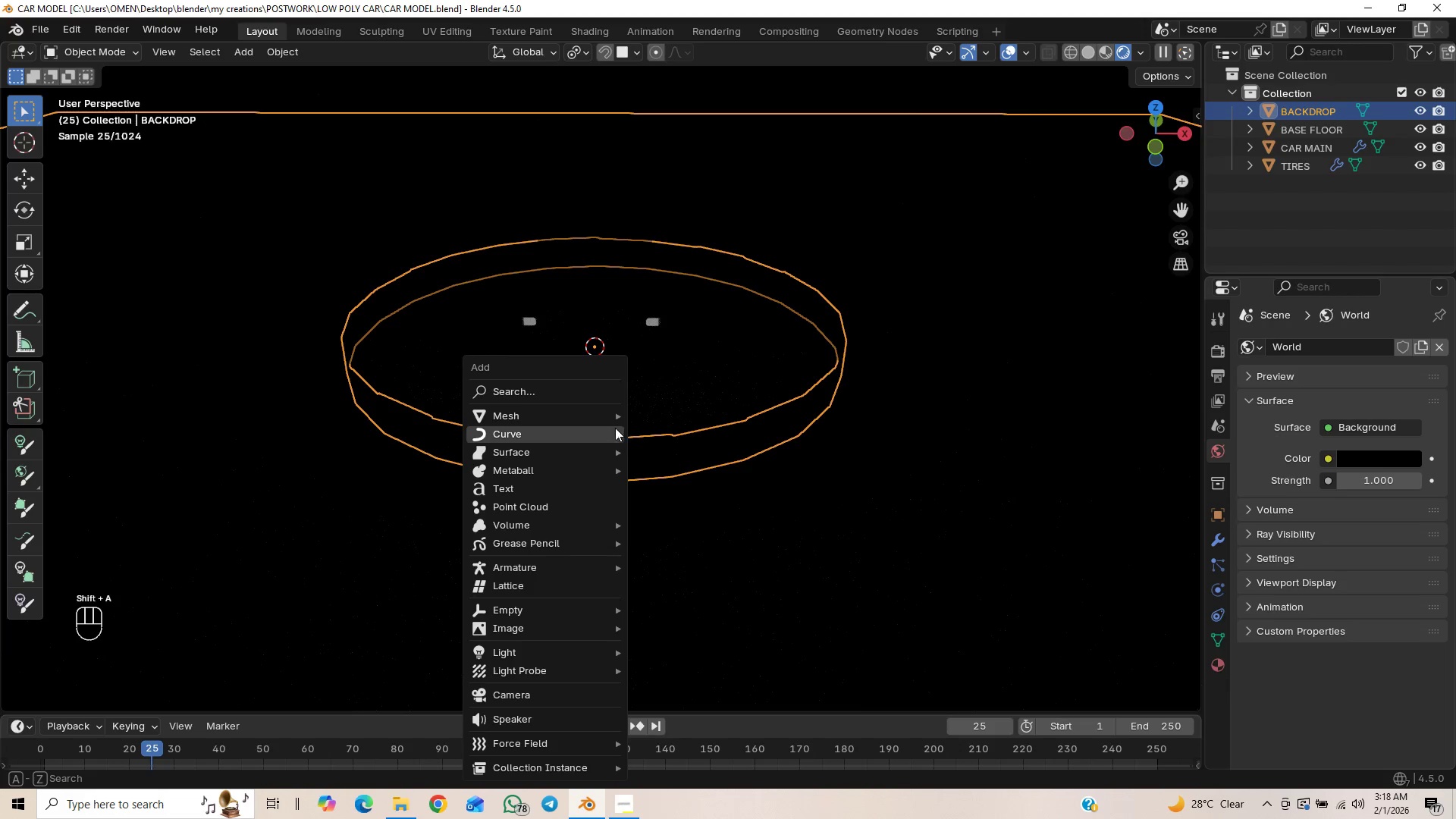 
mouse_move([602, 404])
 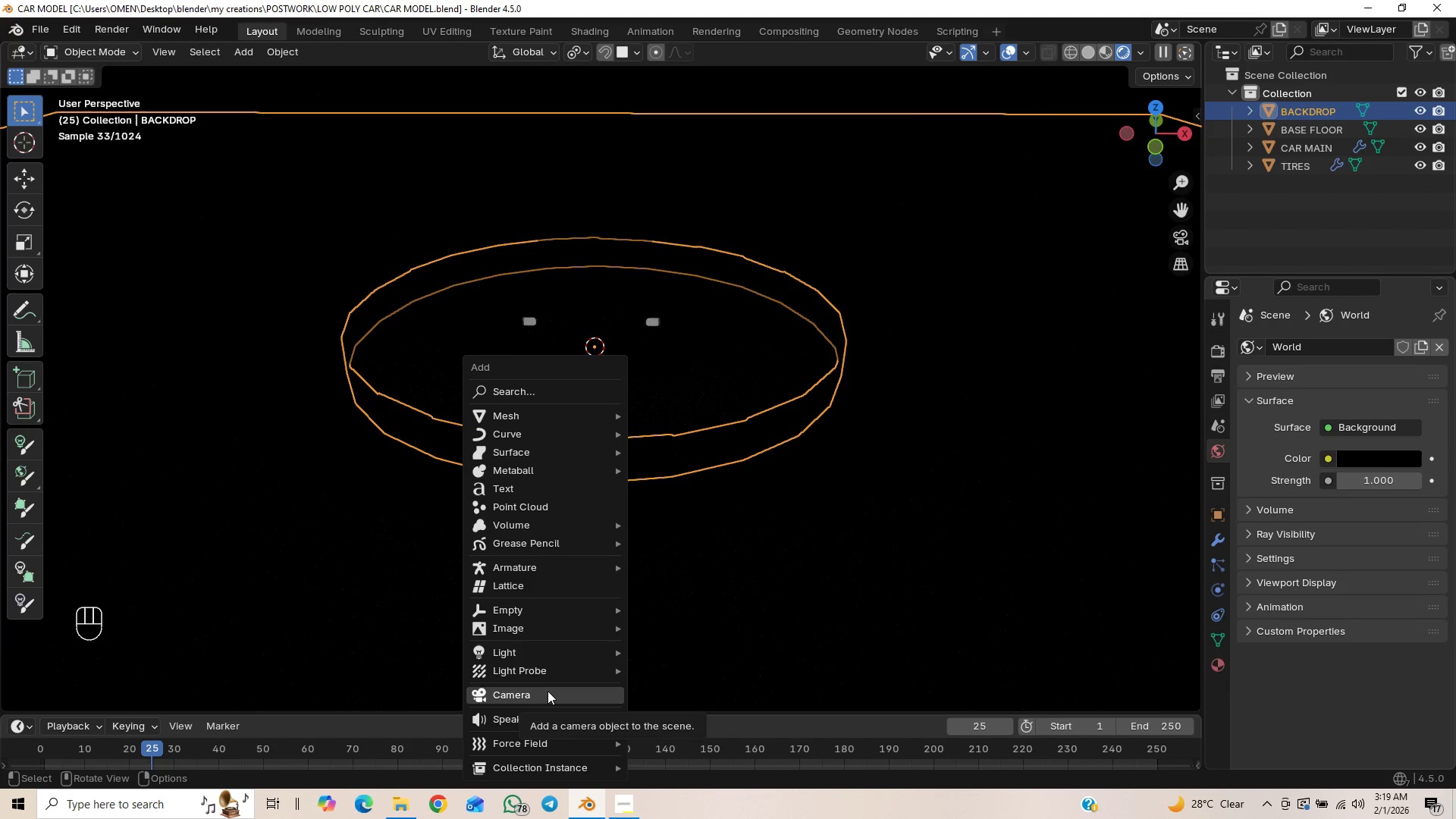 
mouse_move([563, 655])
 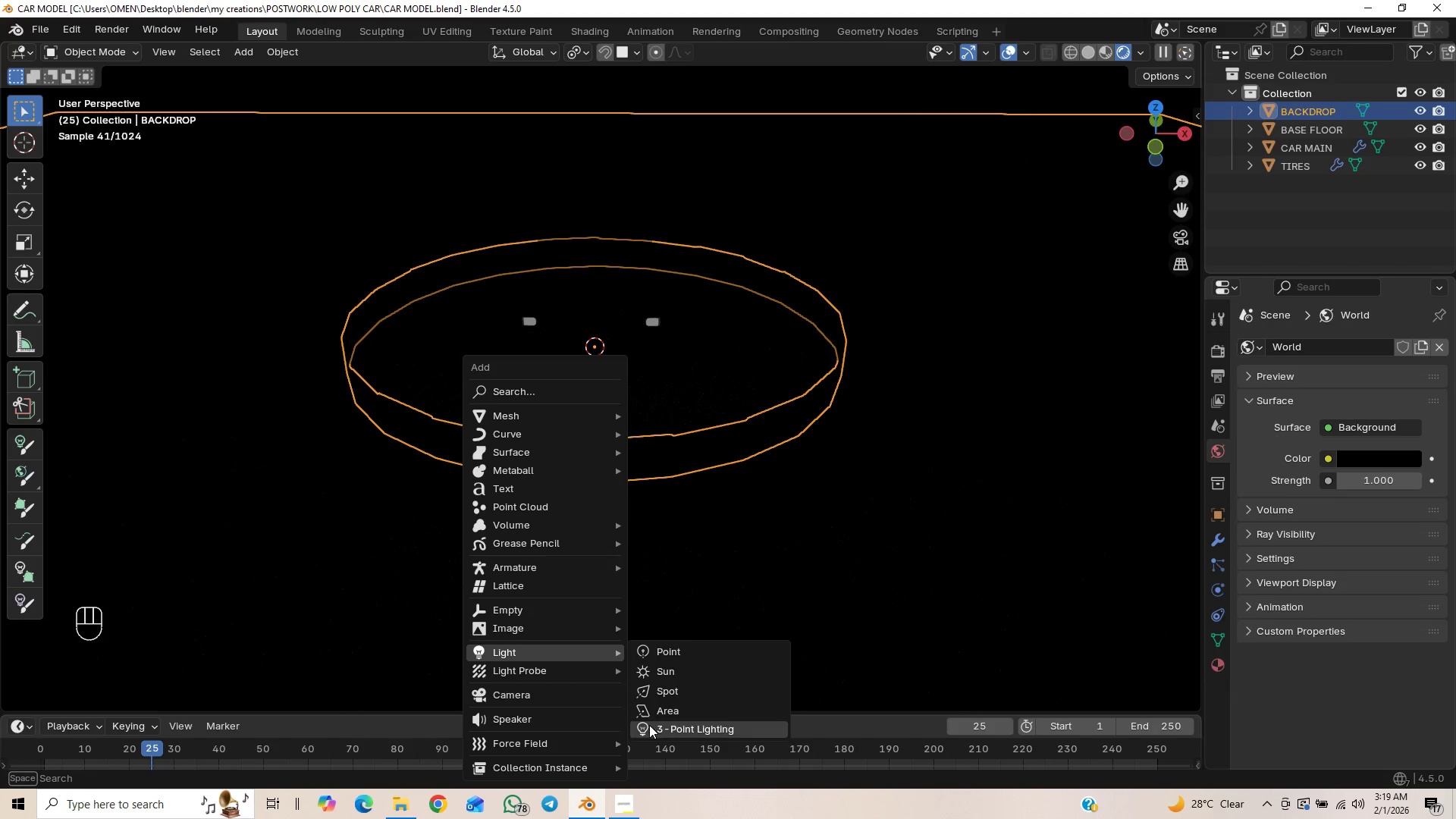 
left_click([649, 725])
 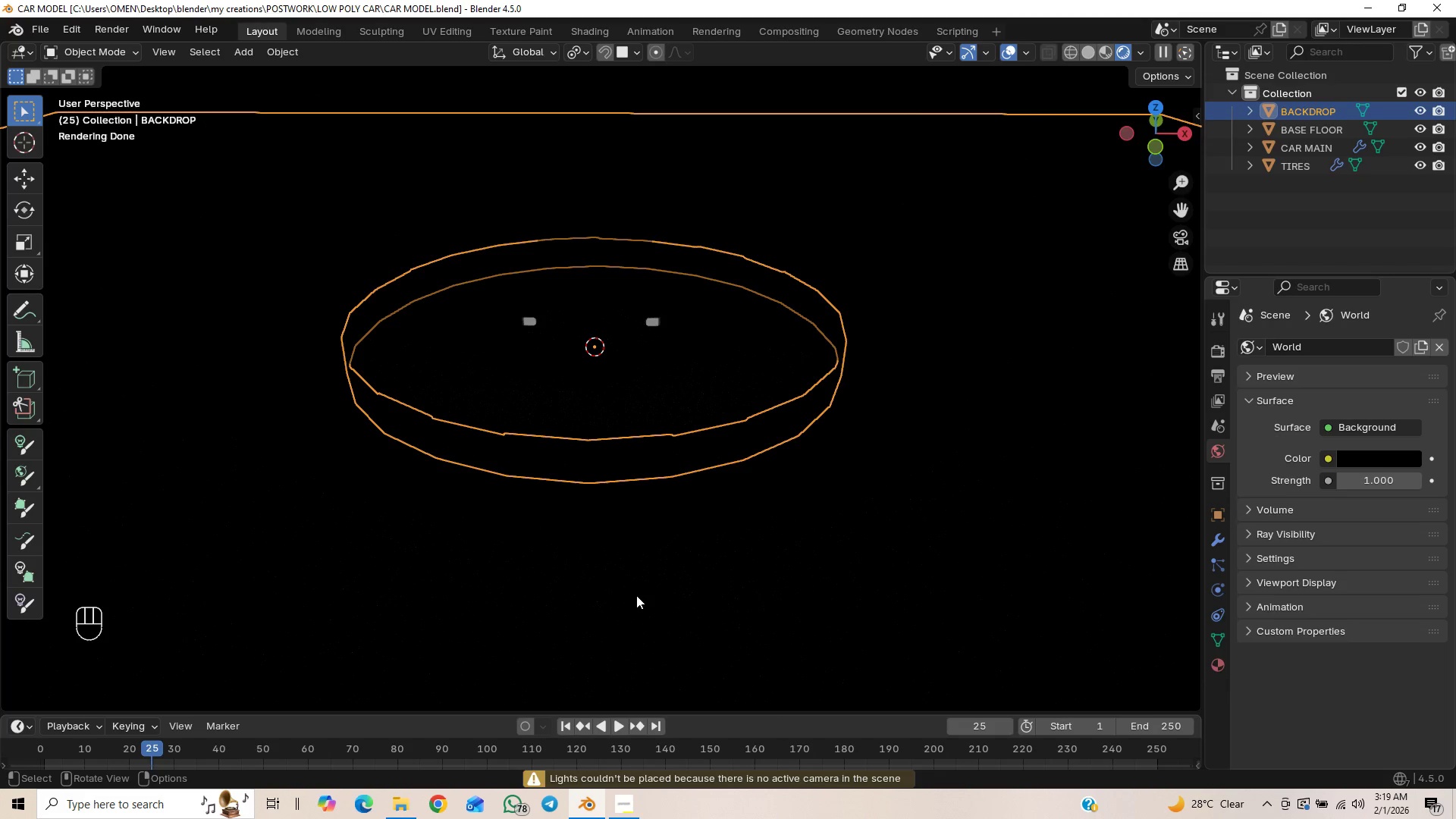 
scroll: coordinate [636, 595], scroll_direction: down, amount: 1.0
 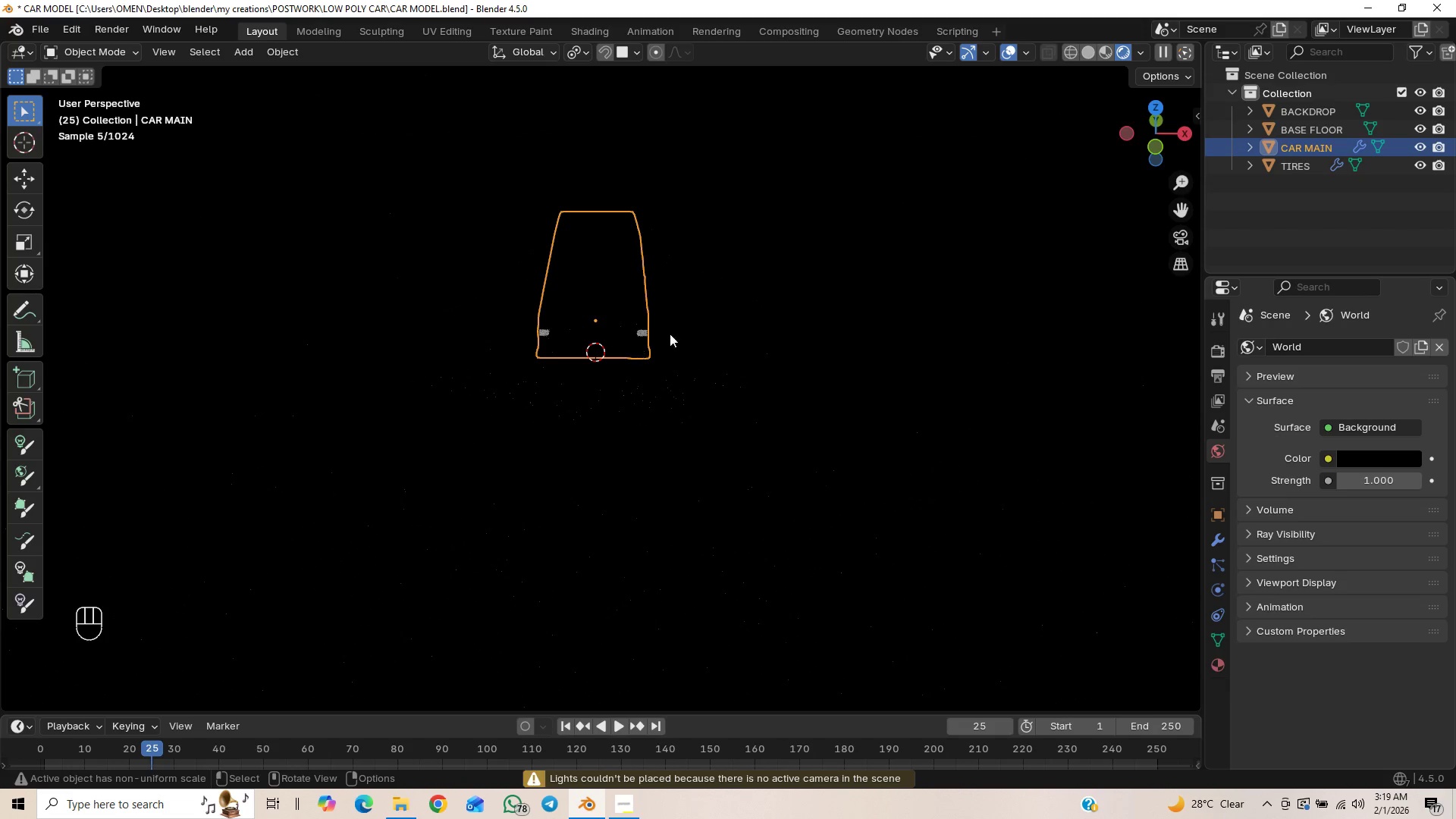 
hold_key(key=ShiftLeft, duration=0.5)
 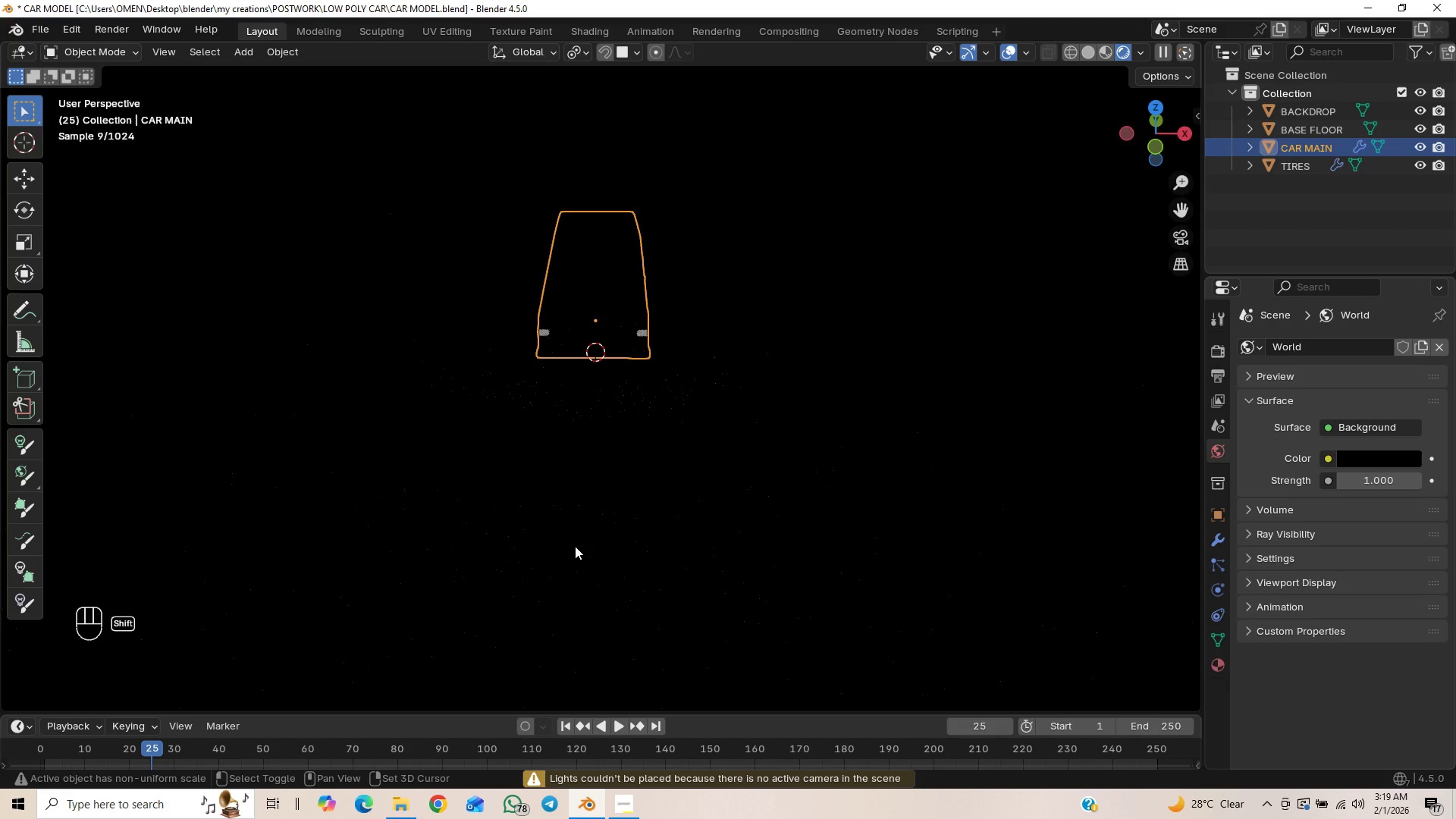 
key(Shift+A)
 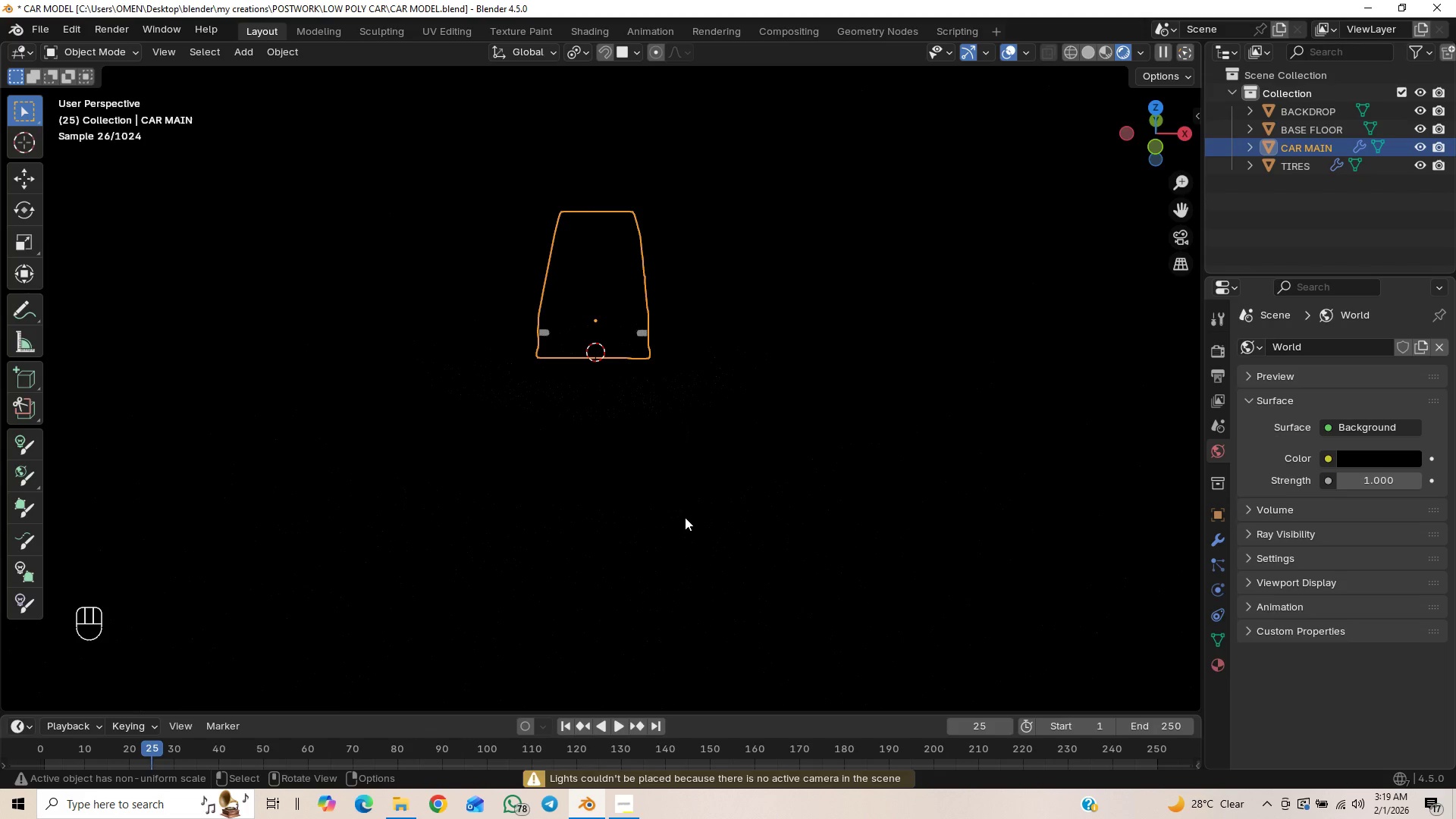 
wait(7.02)
 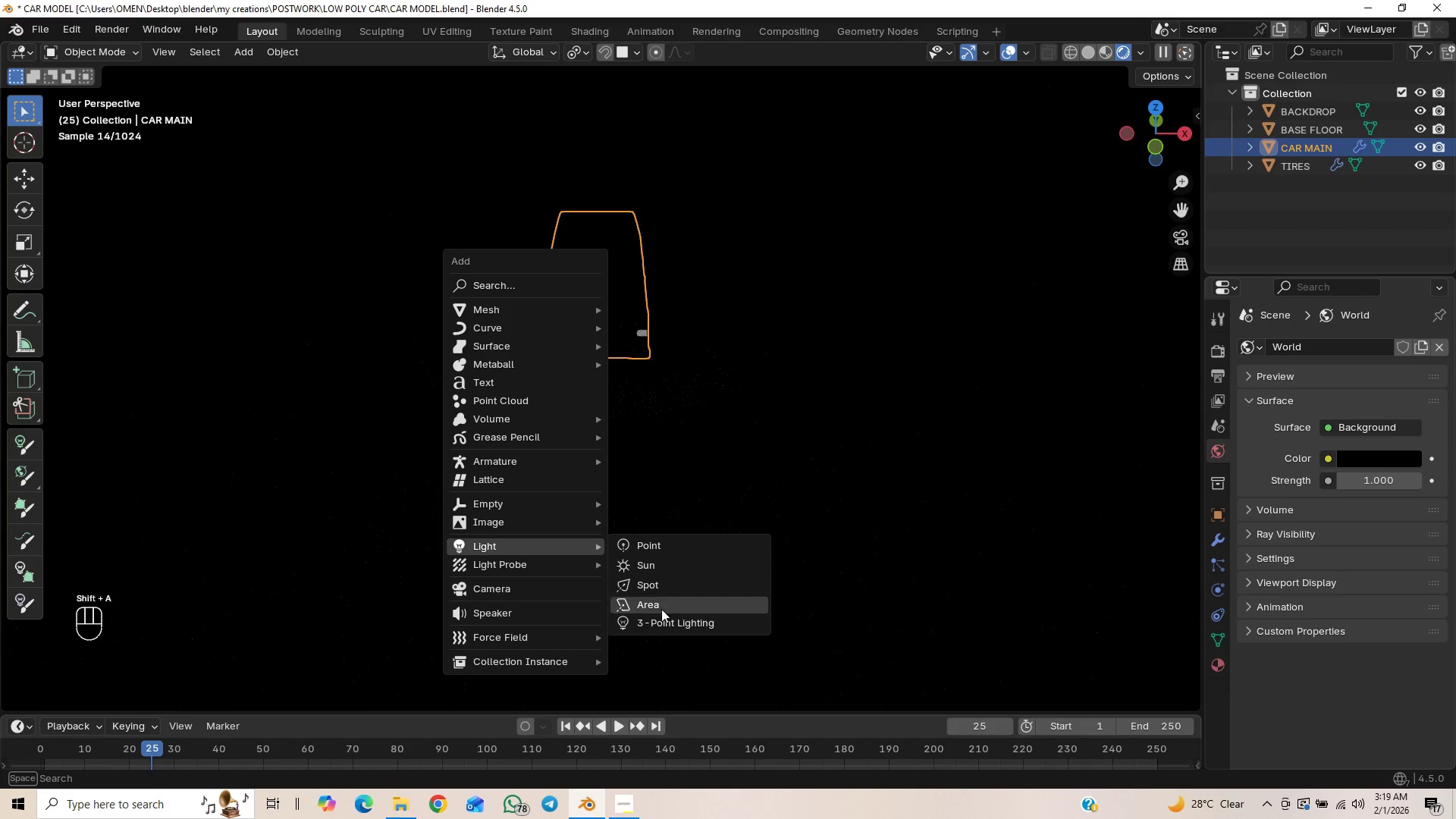 
scroll: coordinate [689, 492], scroll_direction: down, amount: 2.0
 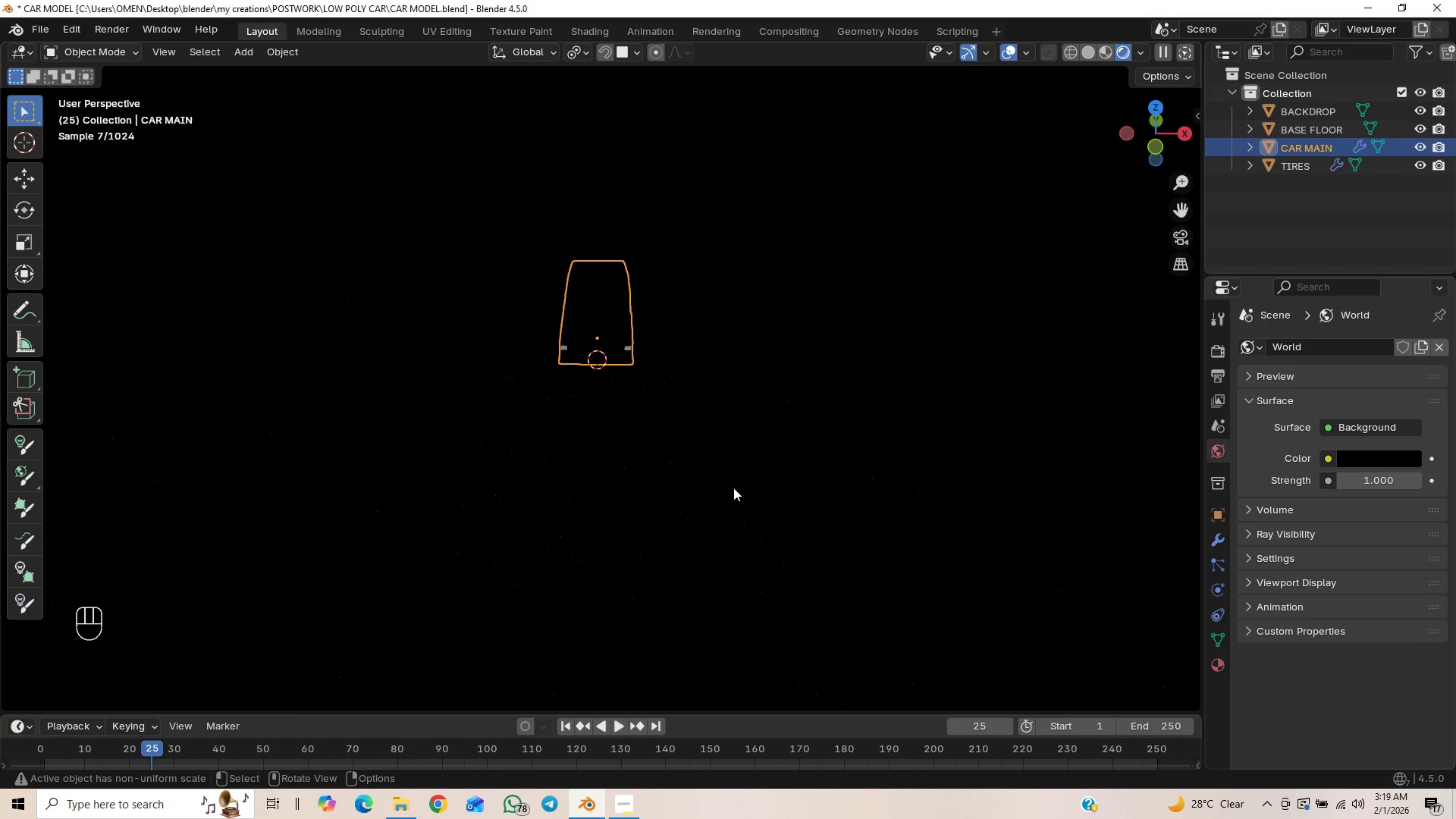 
key(Numpad1)
 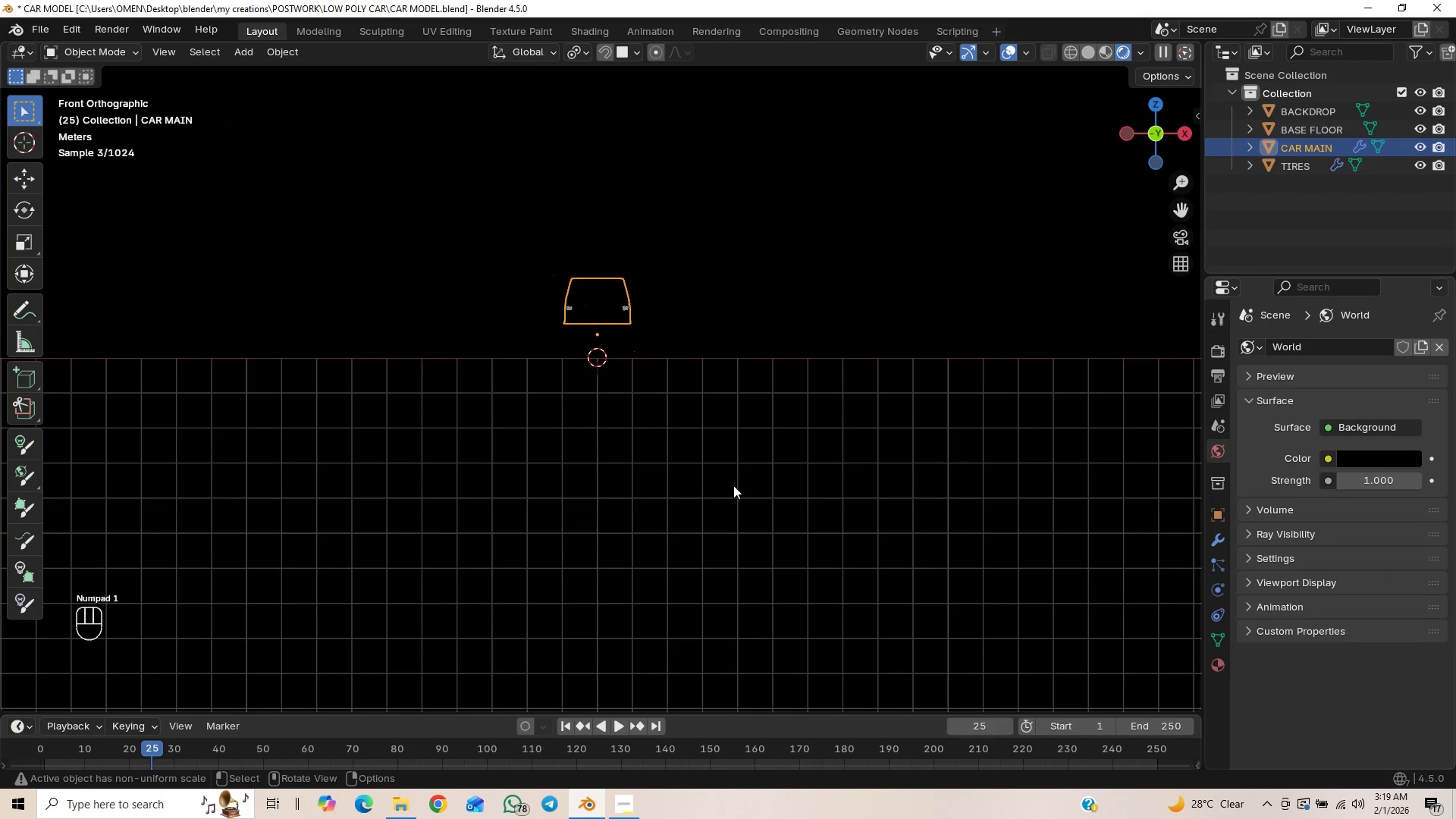 
scroll: coordinate [733, 485], scroll_direction: up, amount: 2.0
 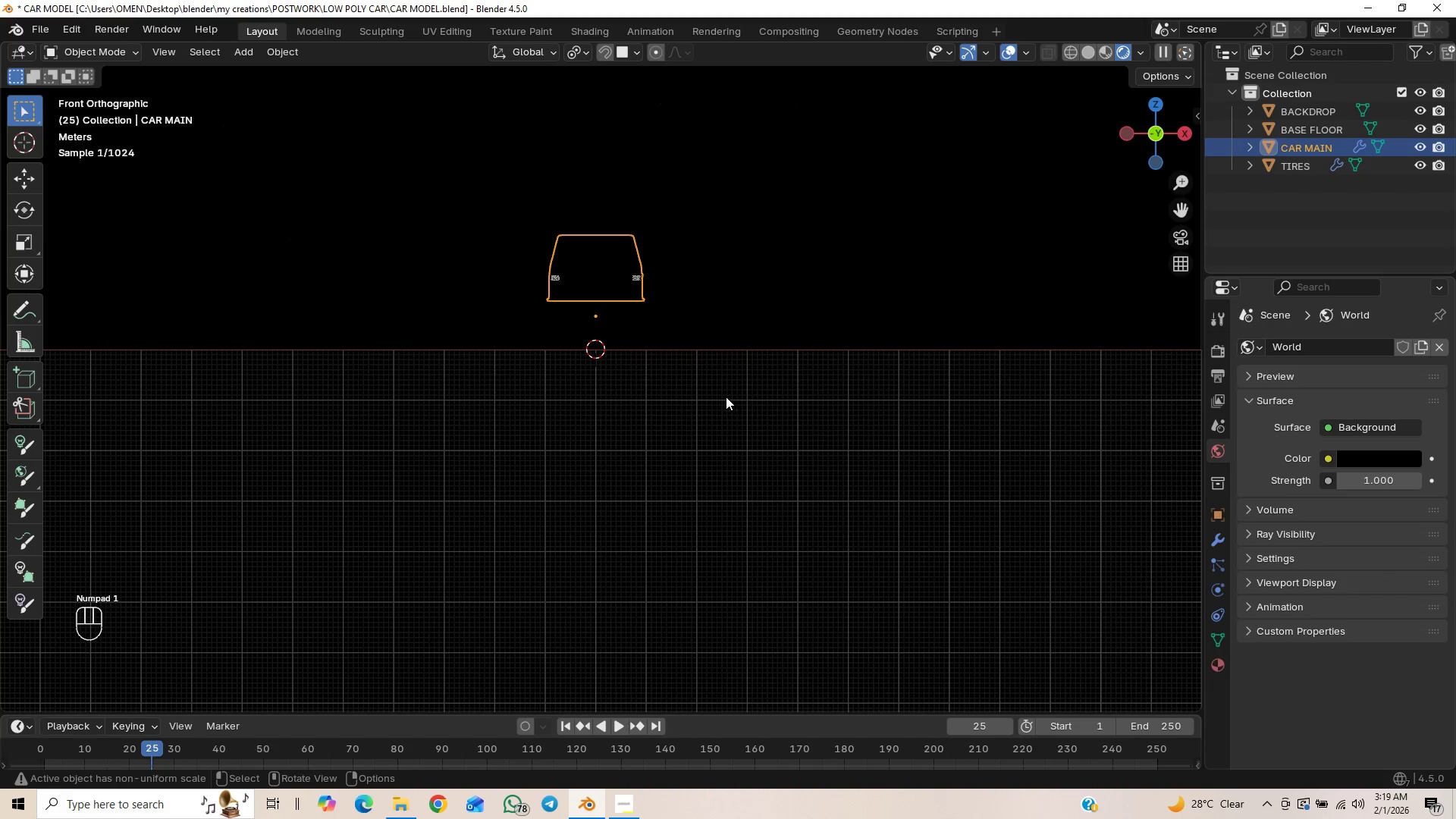 
hold_key(key=ShiftLeft, duration=0.62)
 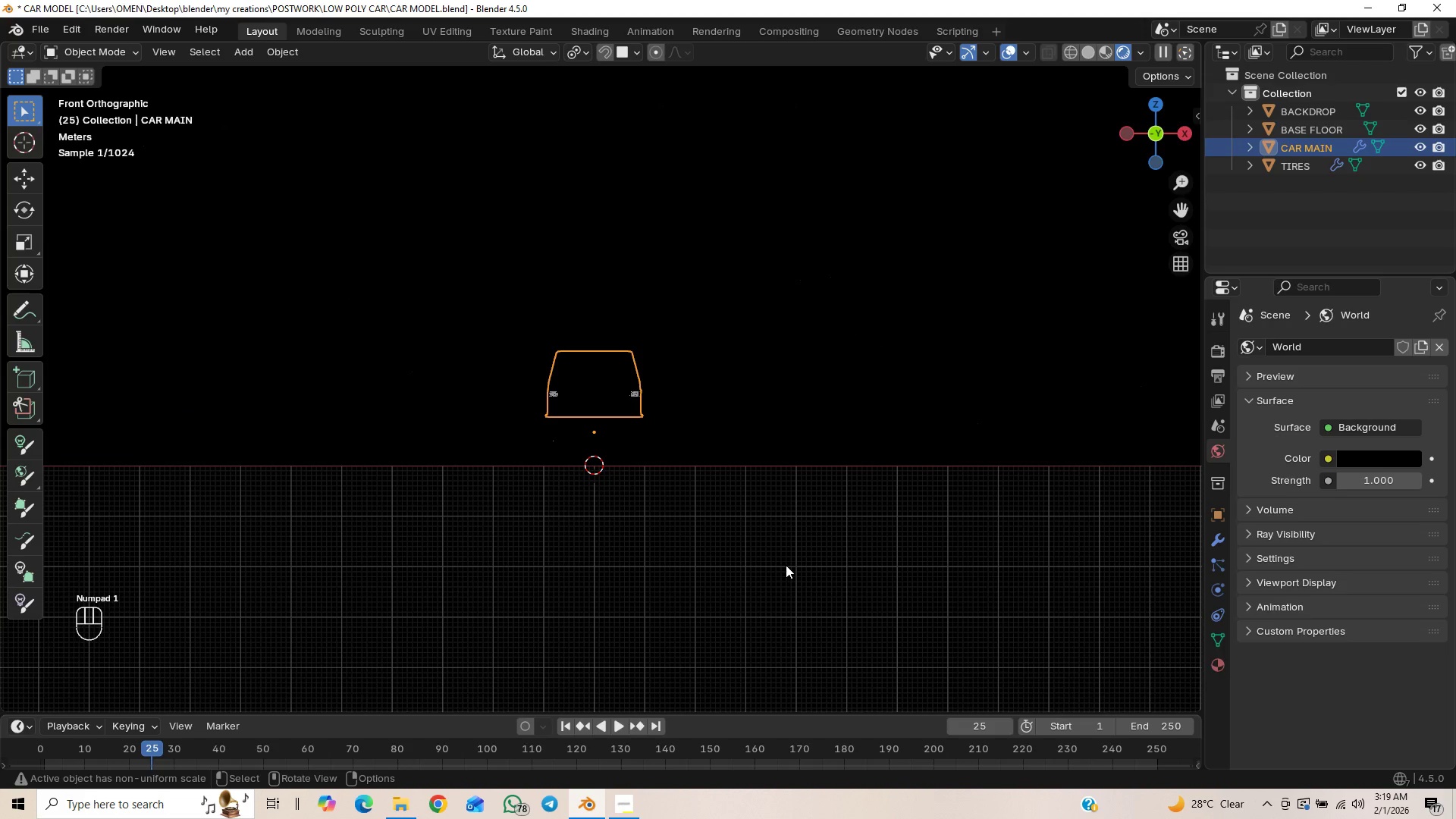 
hold_key(key=ShiftLeft, duration=6.19)
 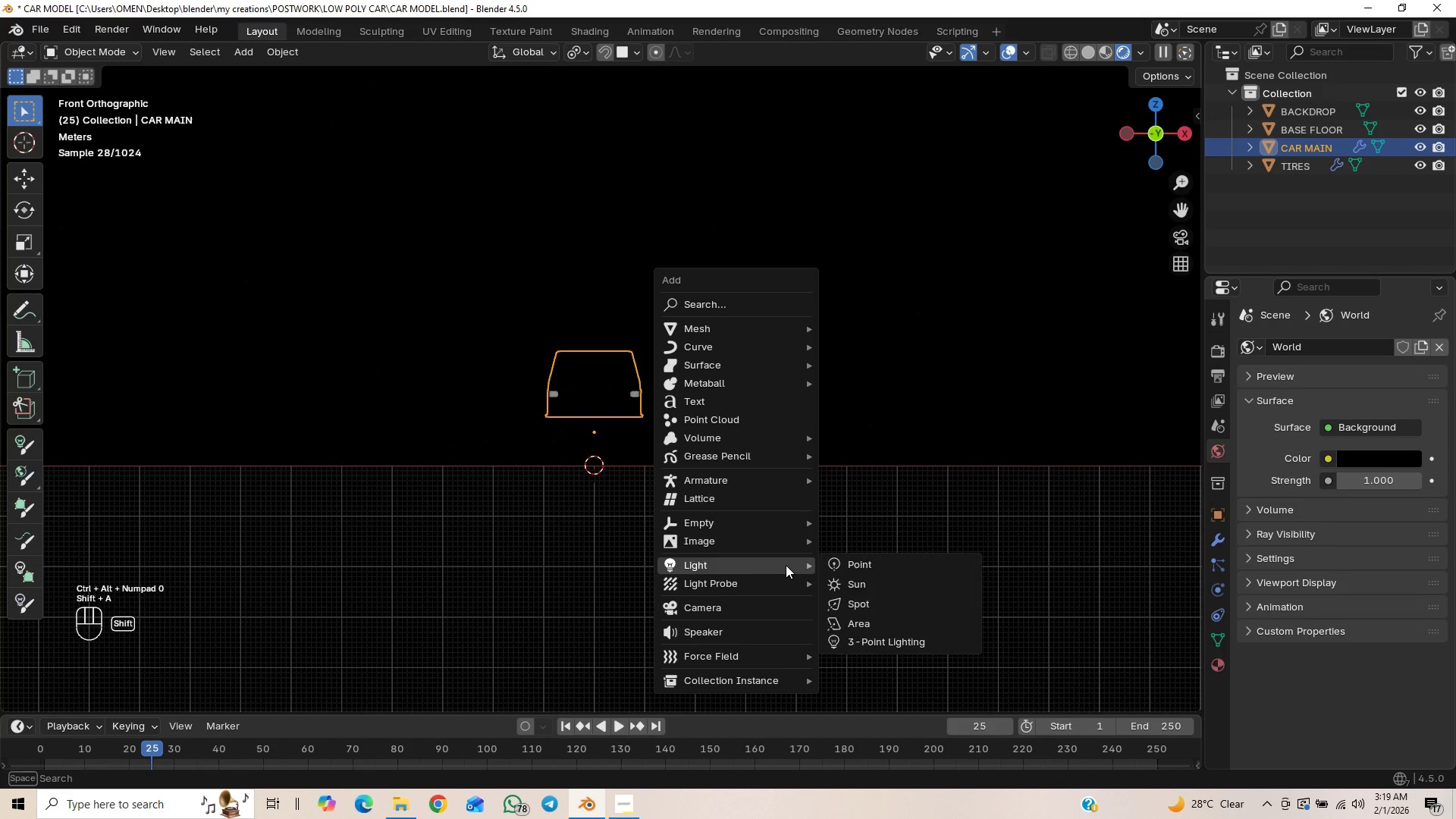 
key(Alt+Control+Numpad0)
 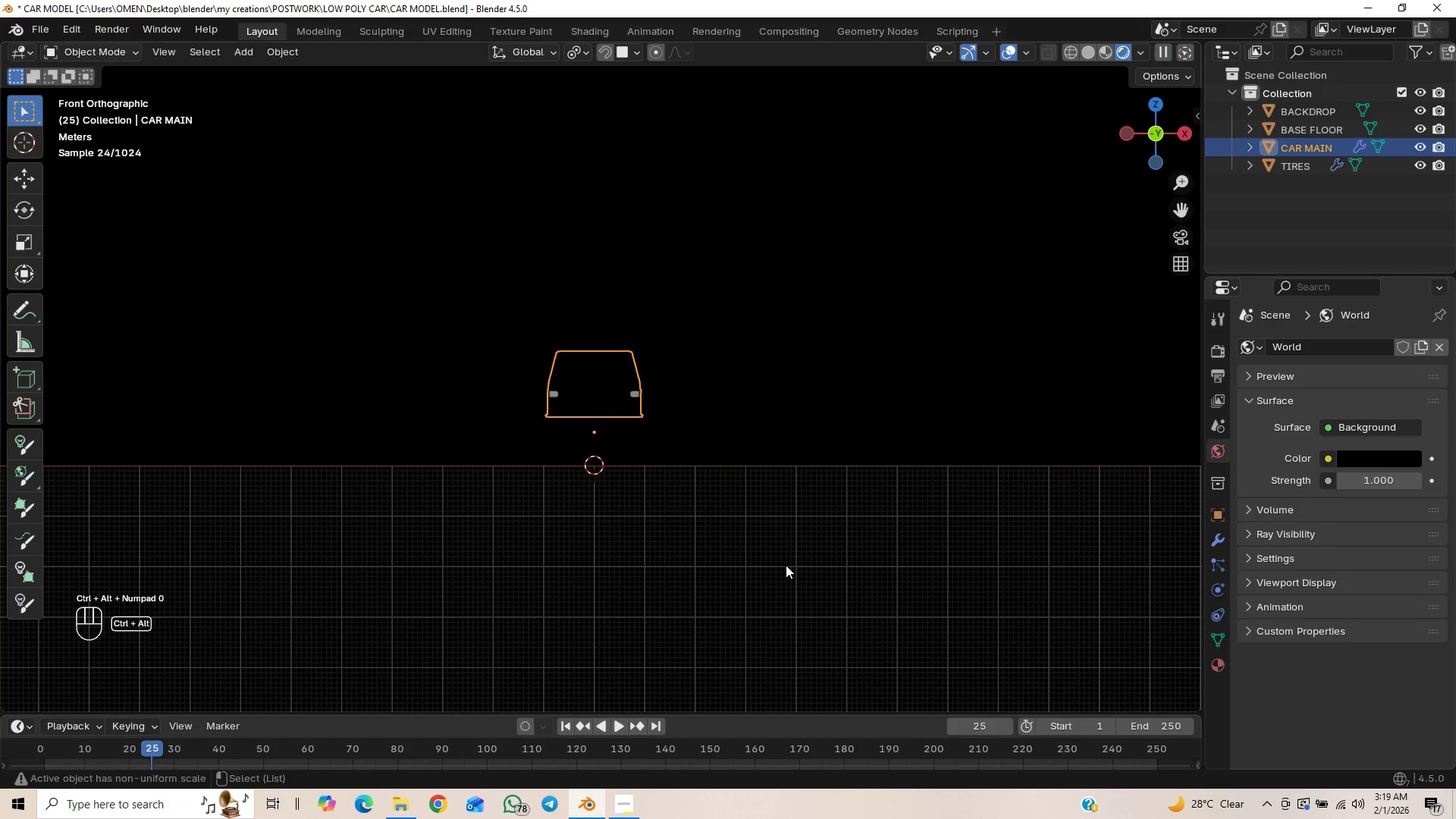 
key(Shift+A)
 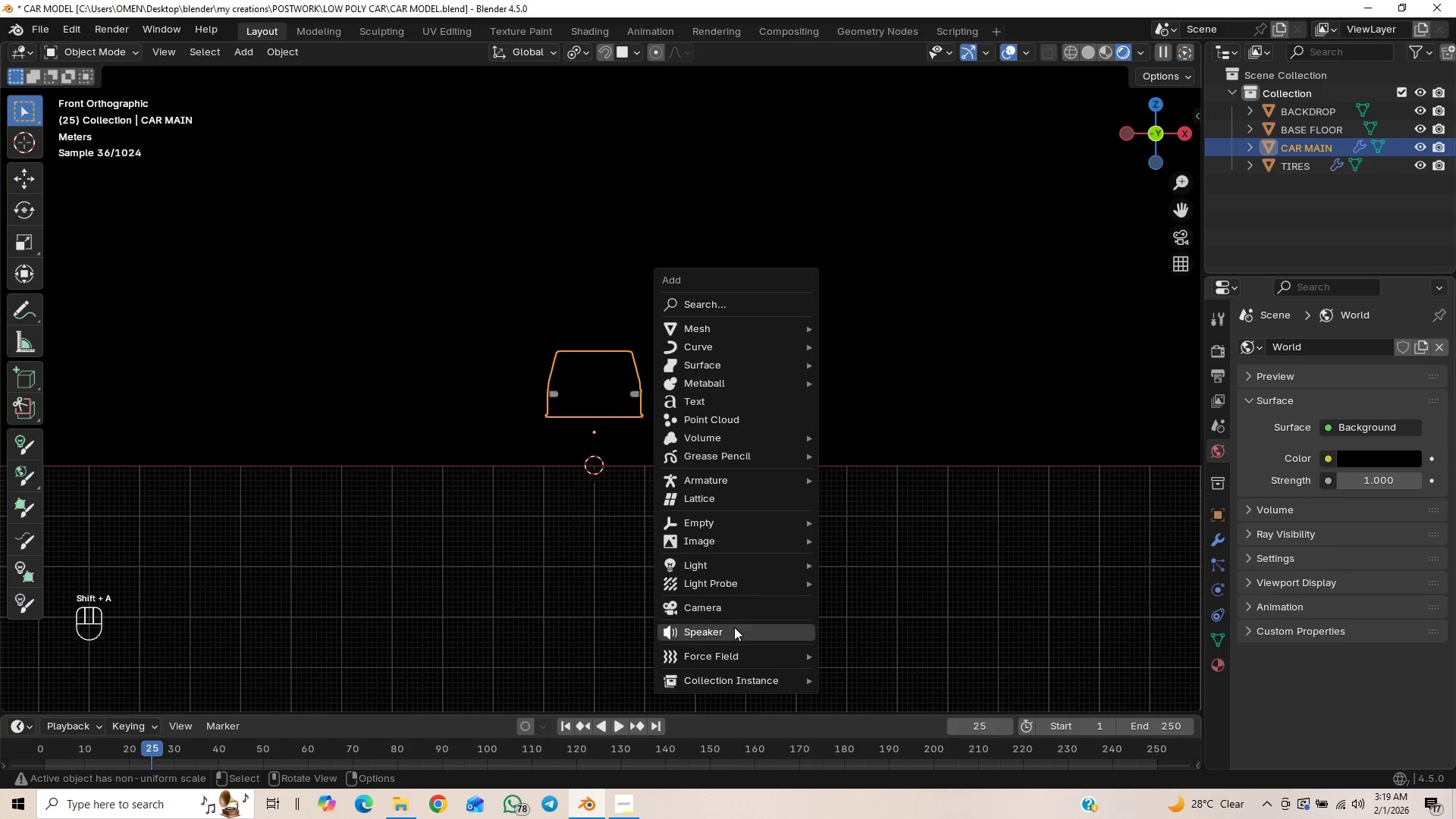 
left_click([733, 603])
 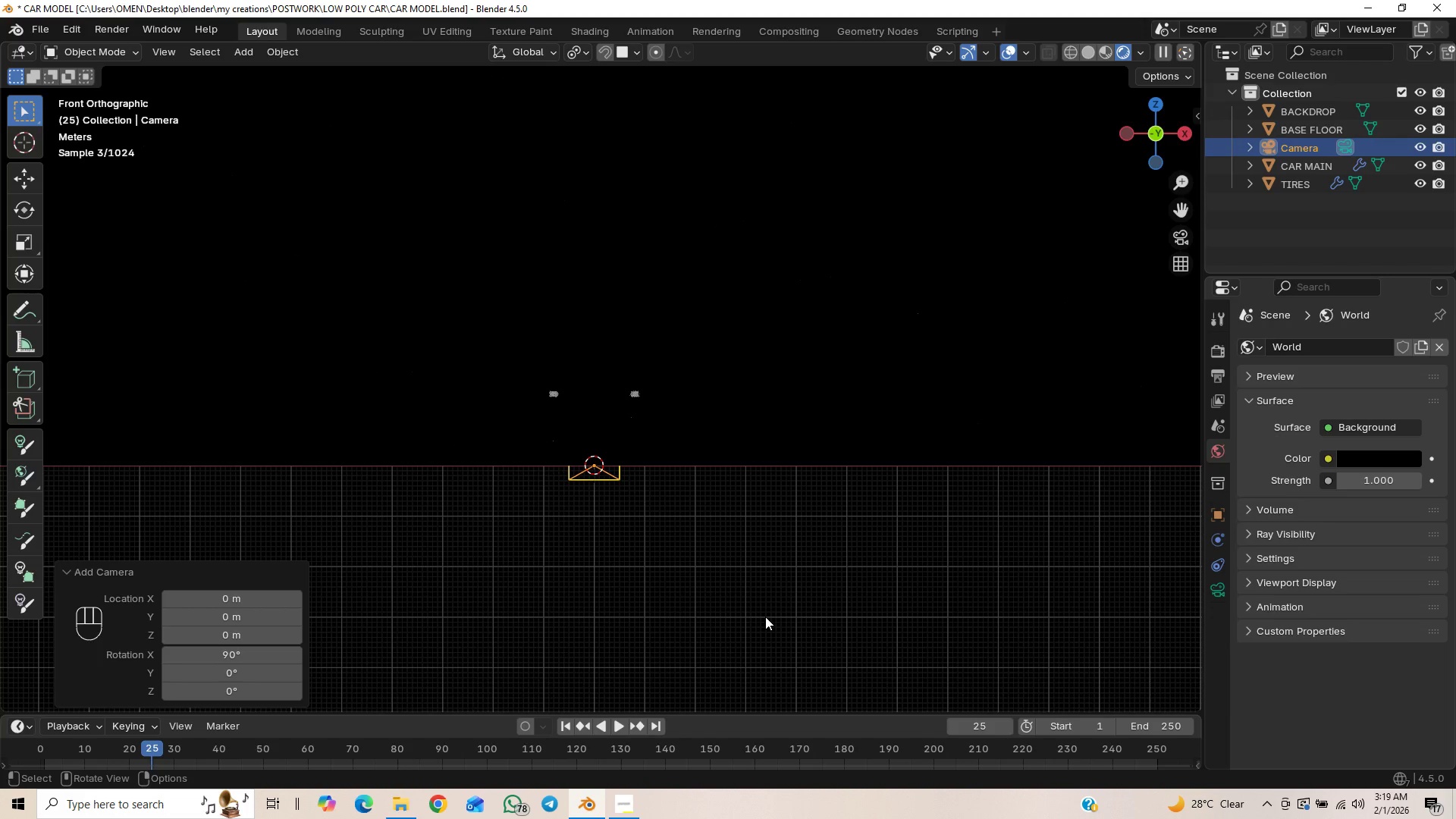 
hold_key(key=ControlLeft, duration=0.41)
 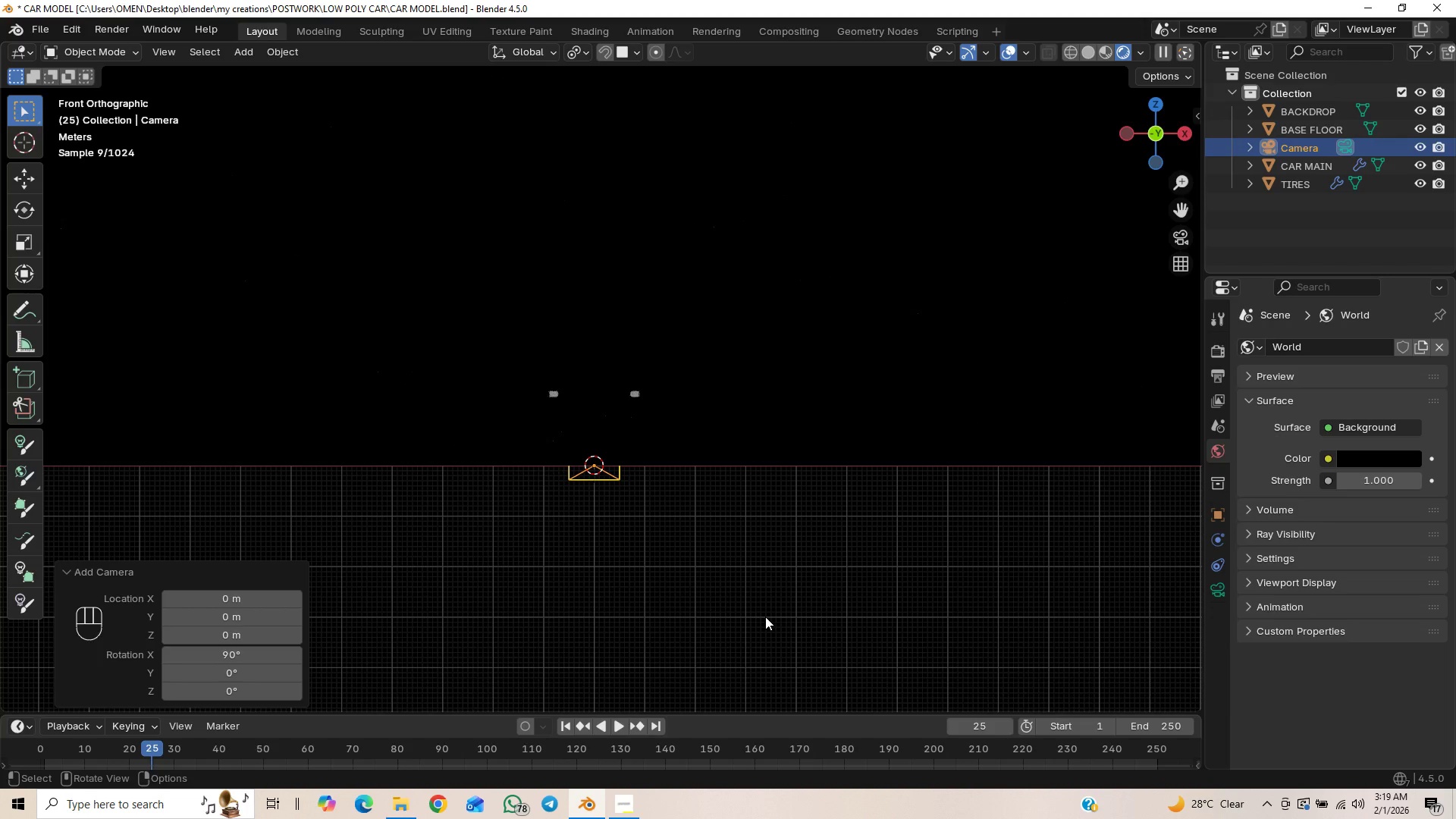 
key(Control+Shift+ShiftLeft)
 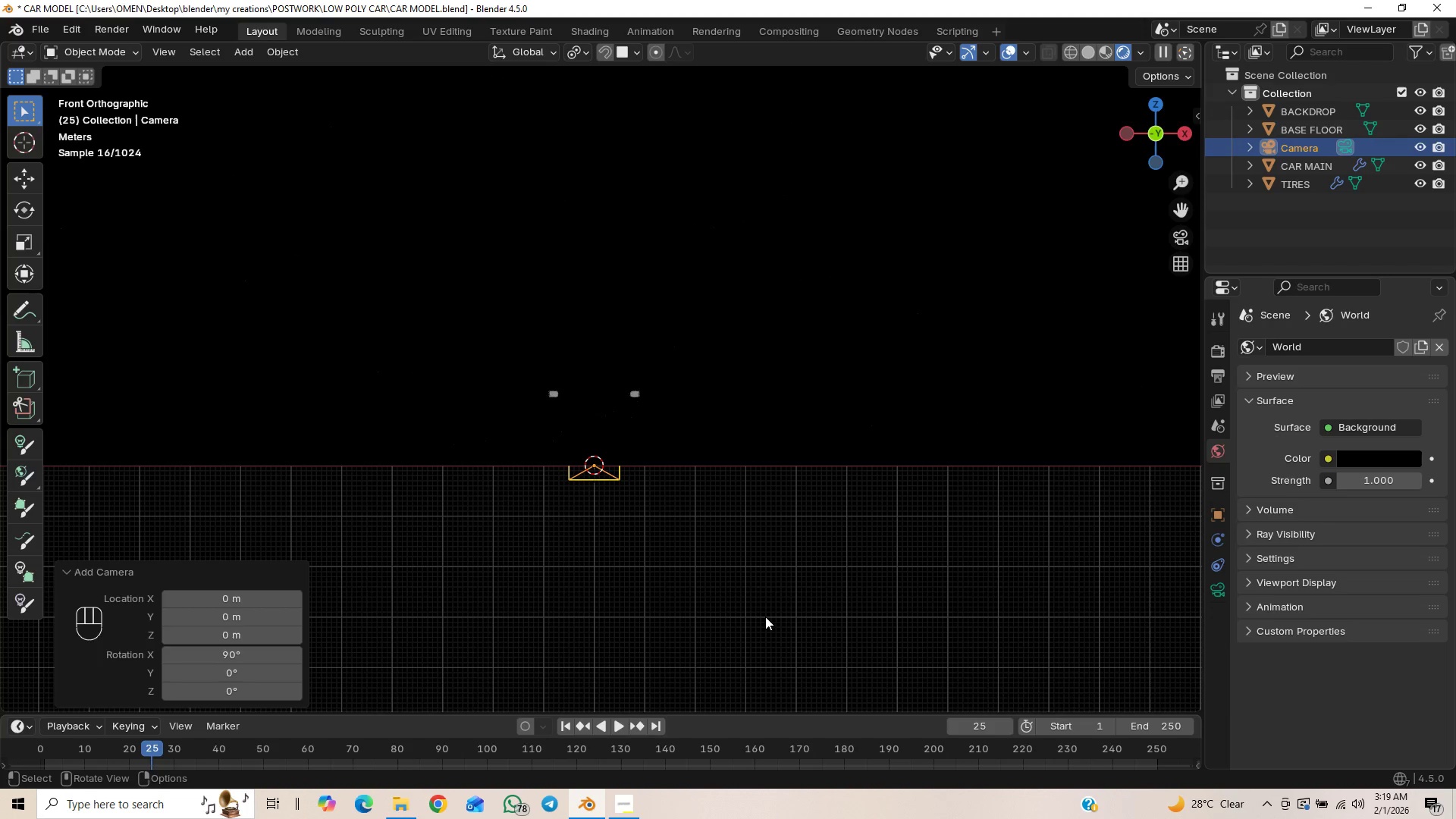 
key(Alt+Control+Numpad0)
 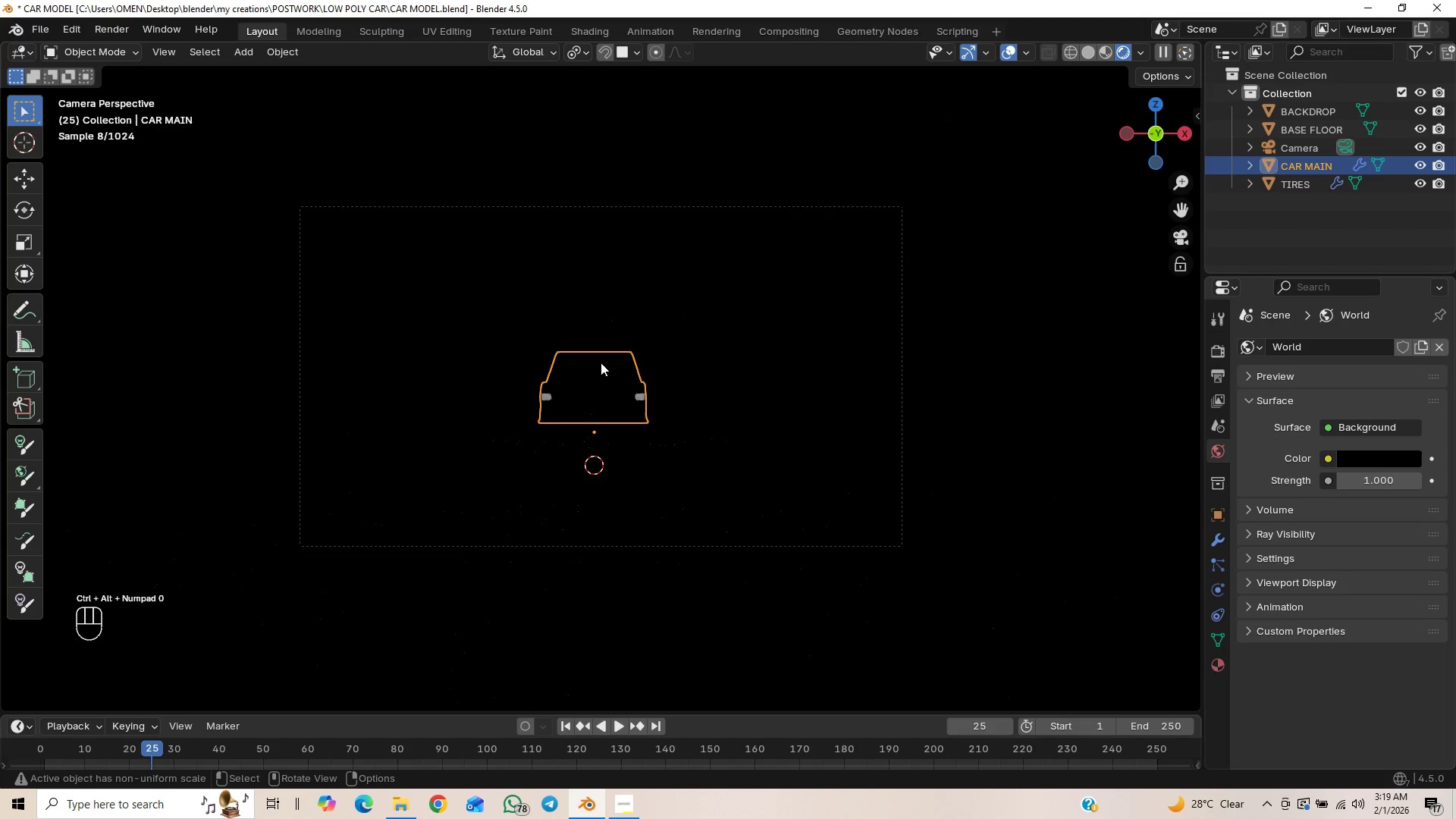 
key(Shift+A)
 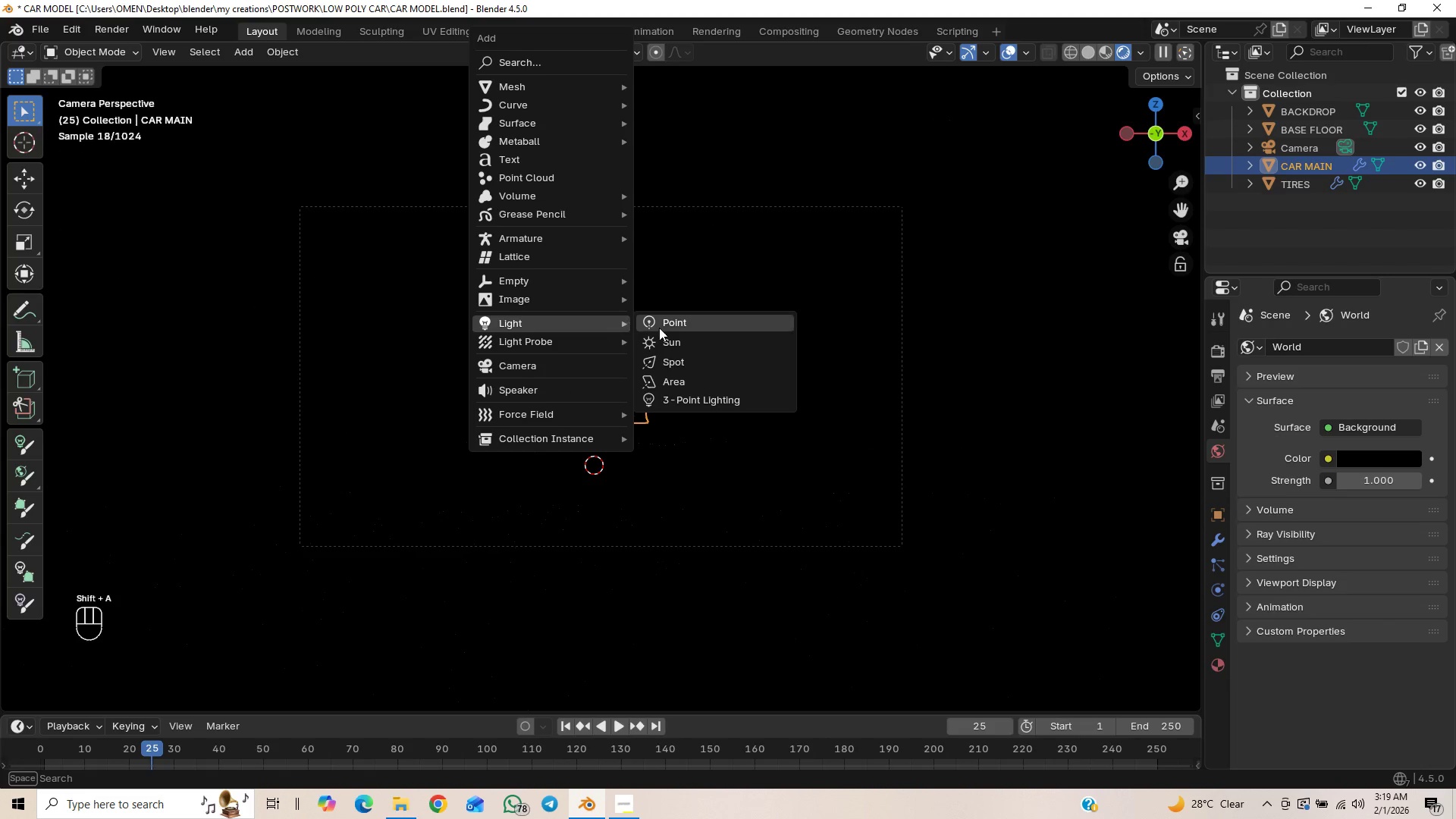 
left_click([682, 400])
 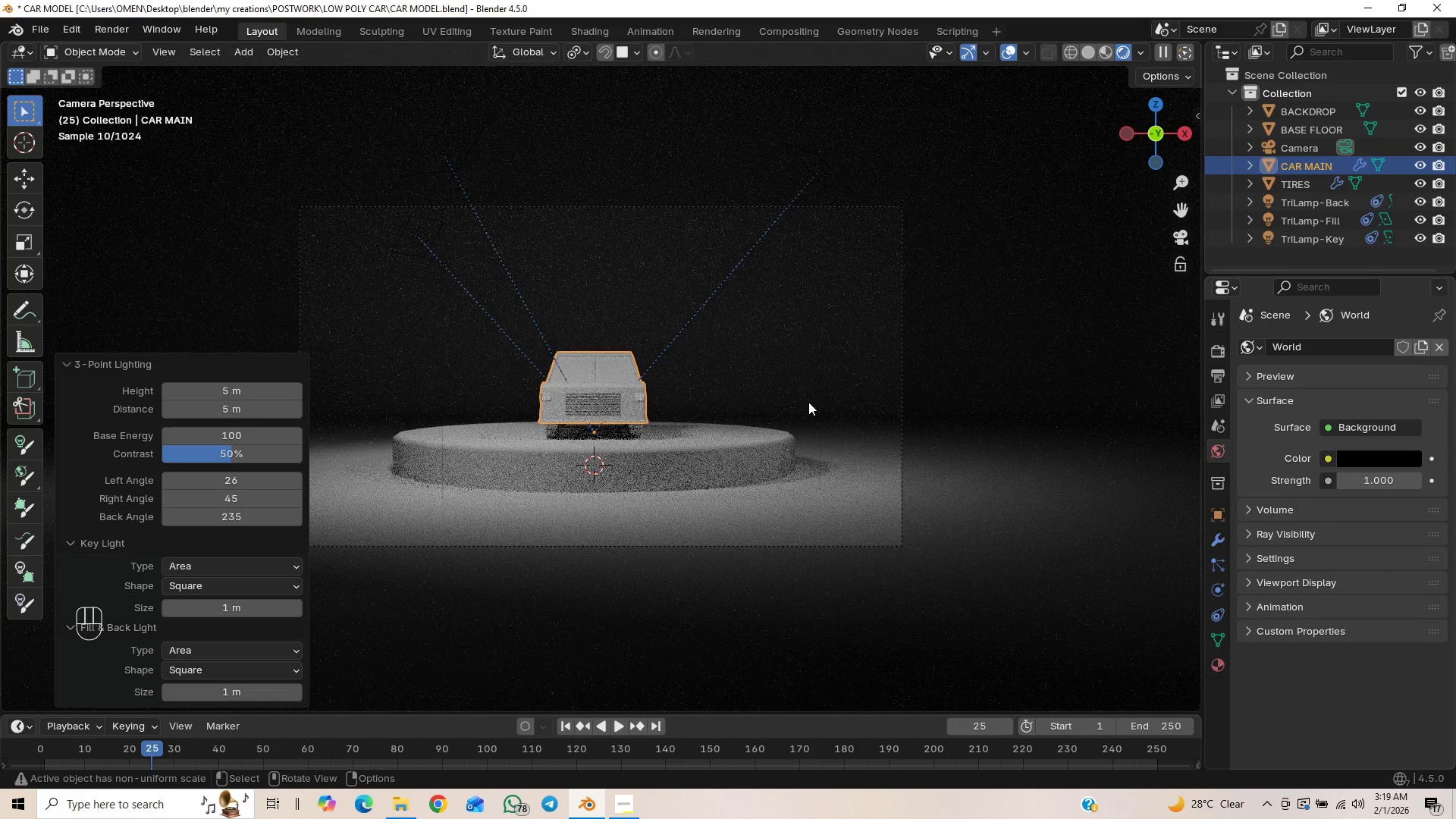 
wait(12.38)
 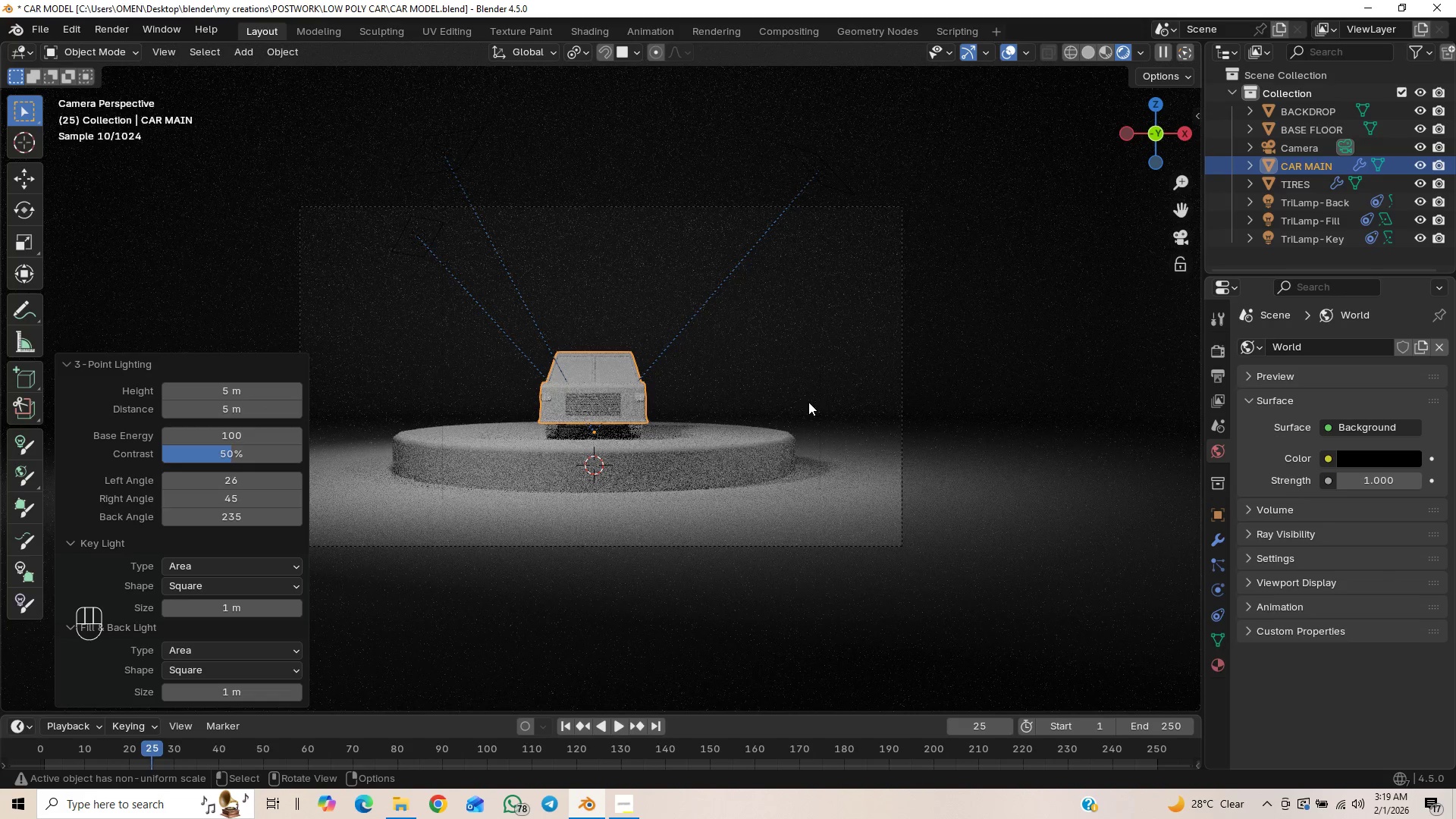 
left_click([1322, 234])
 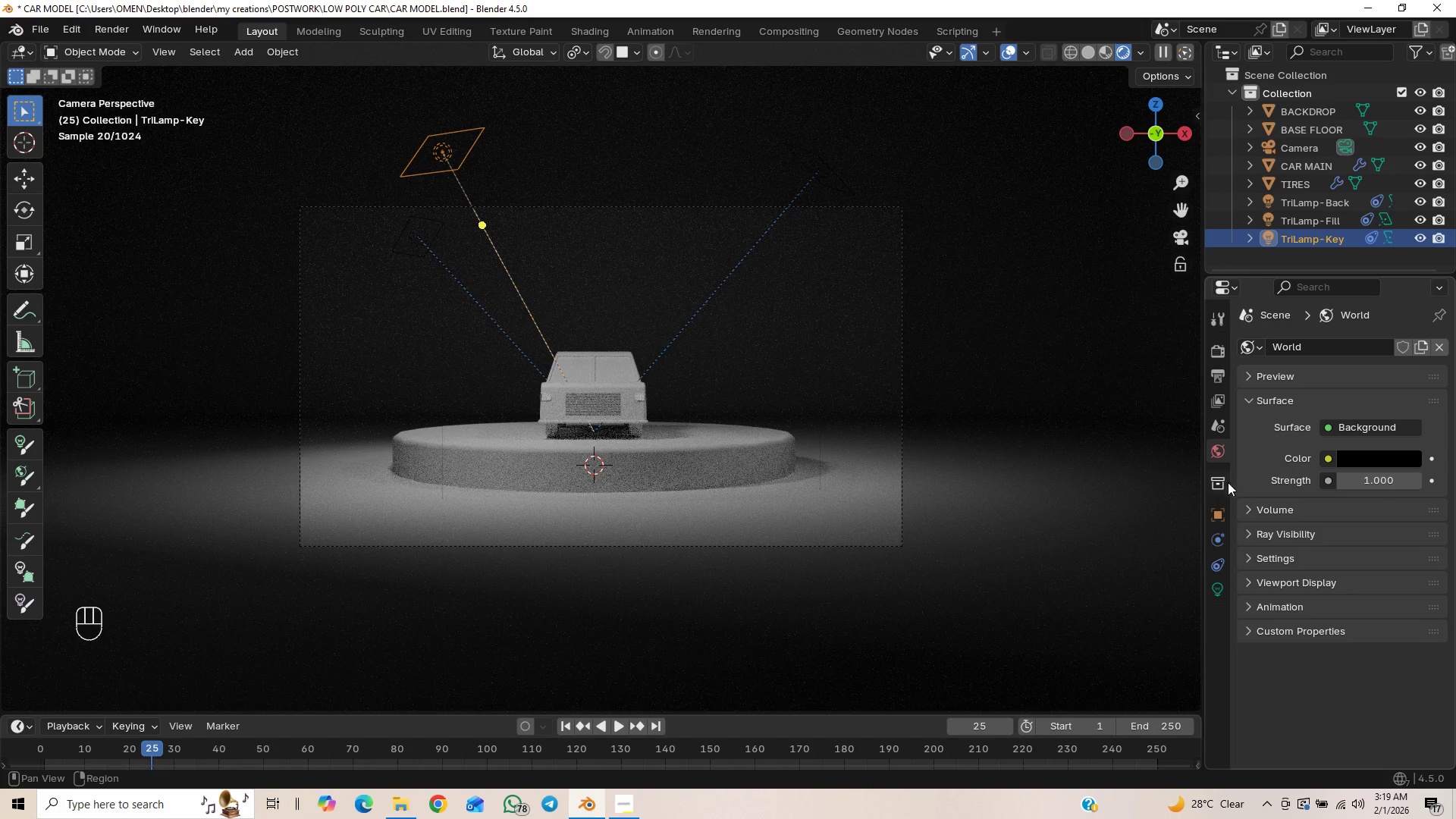 
left_click([1215, 585])
 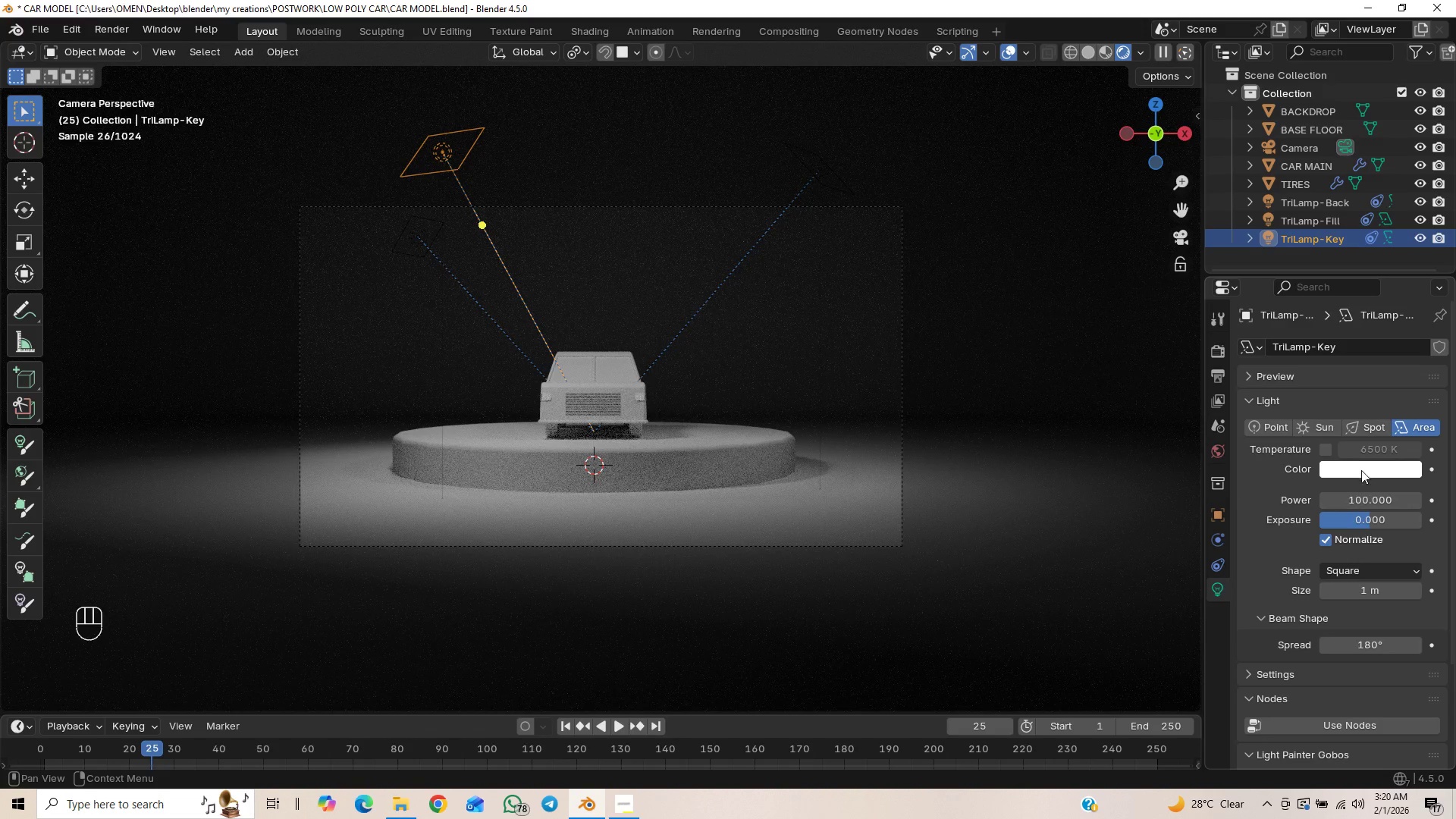 
left_click([1369, 499])
 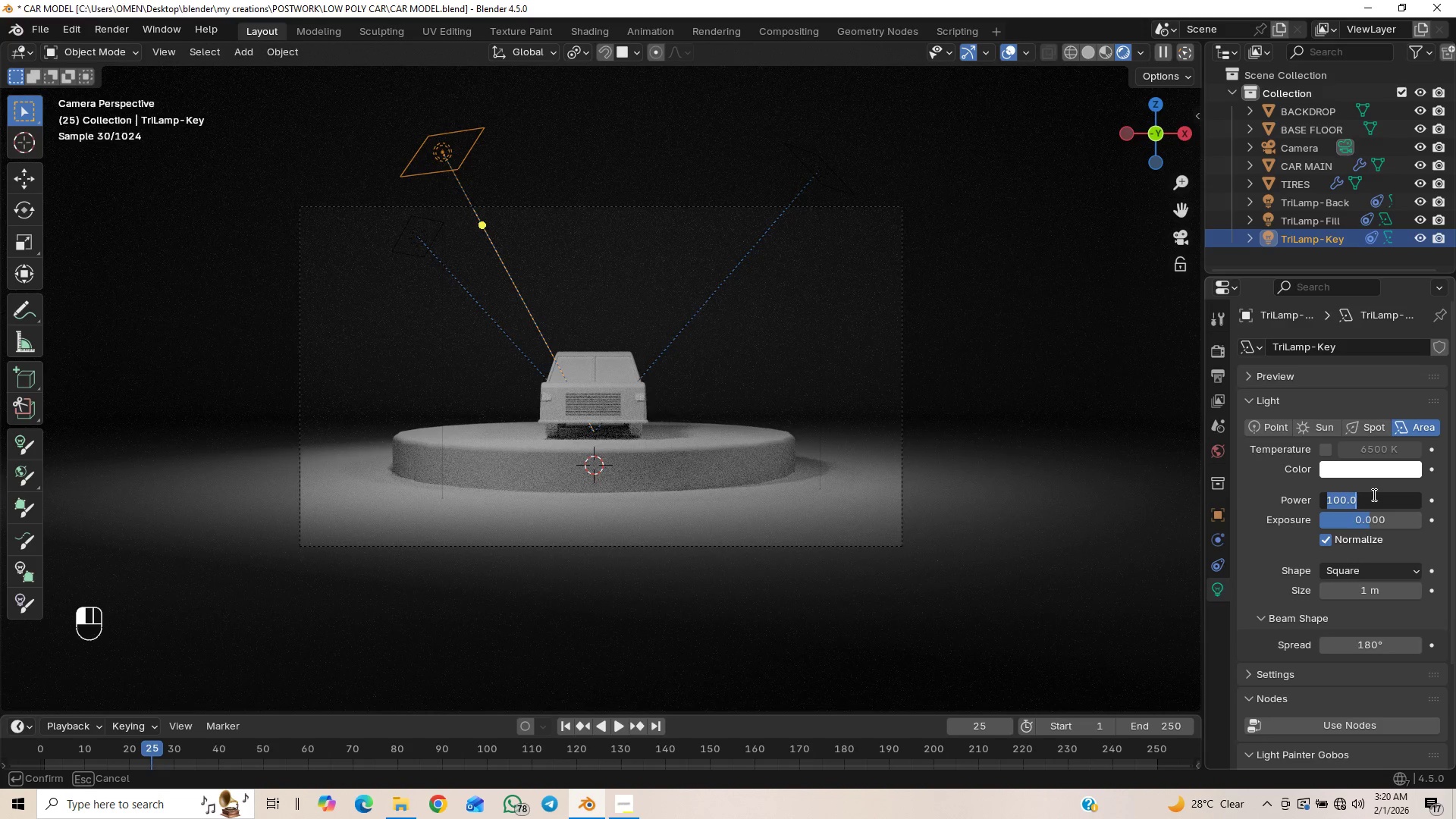 
type(200)
 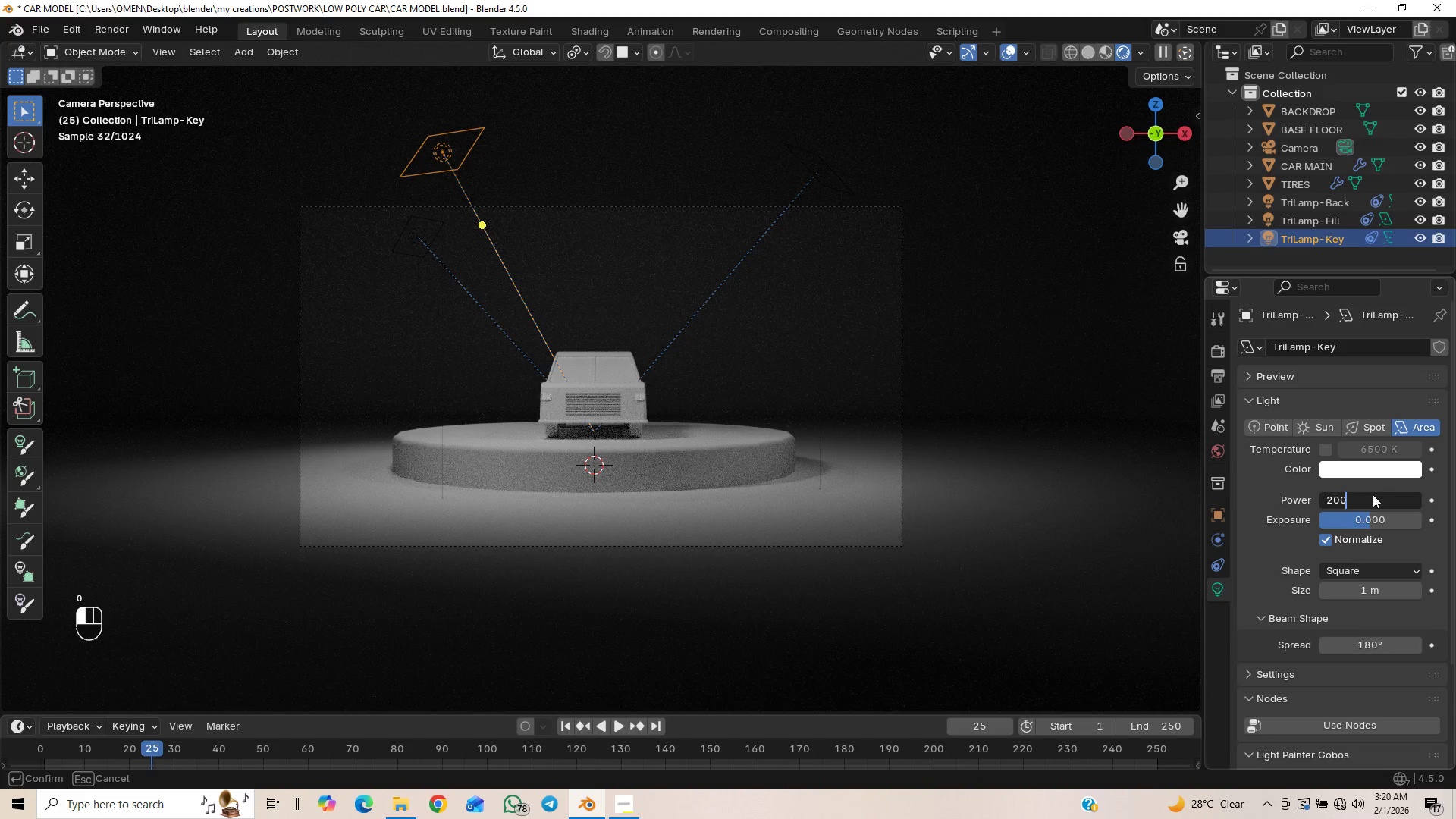 
key(Enter)
 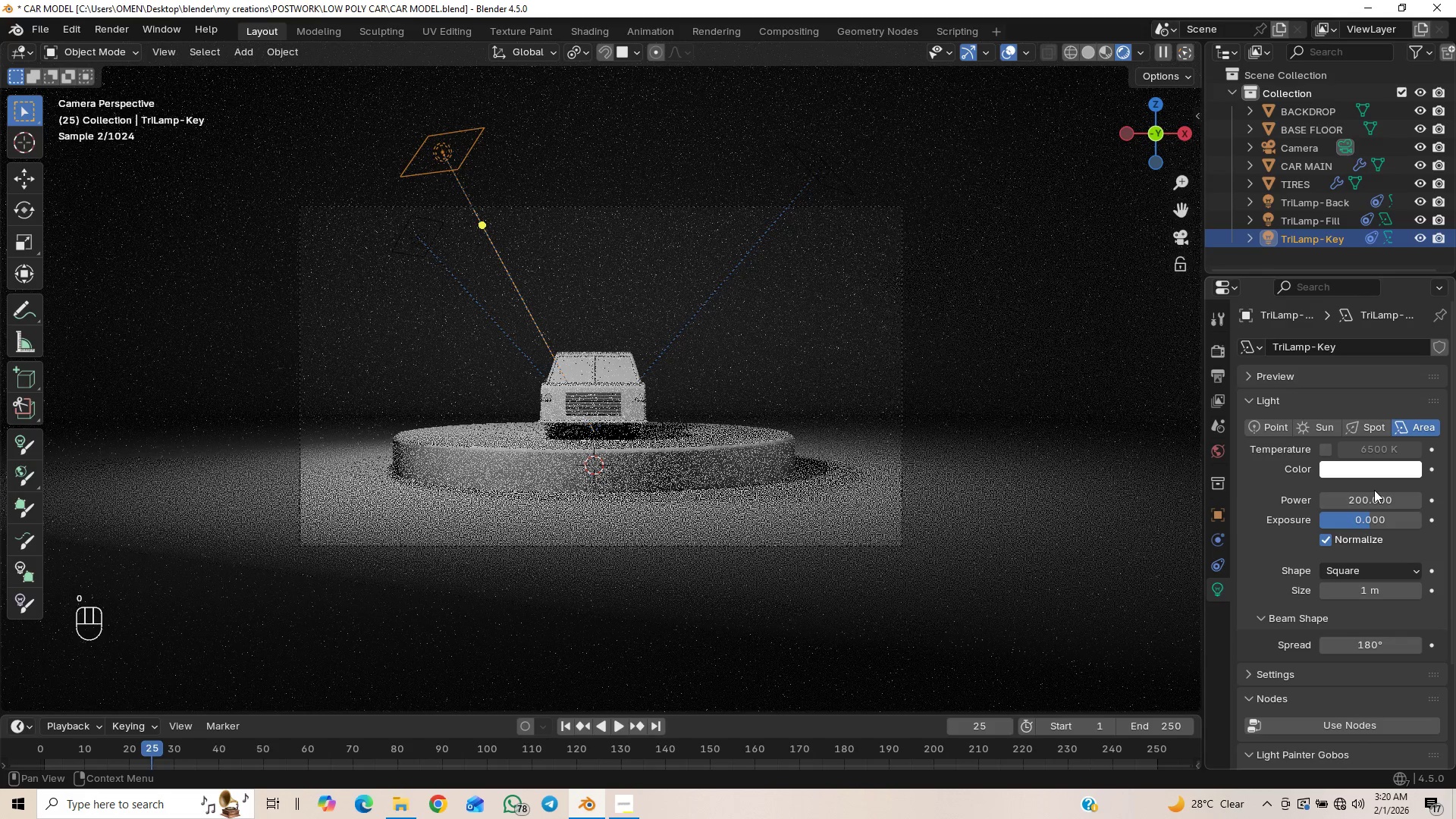 
left_click([1373, 497])
 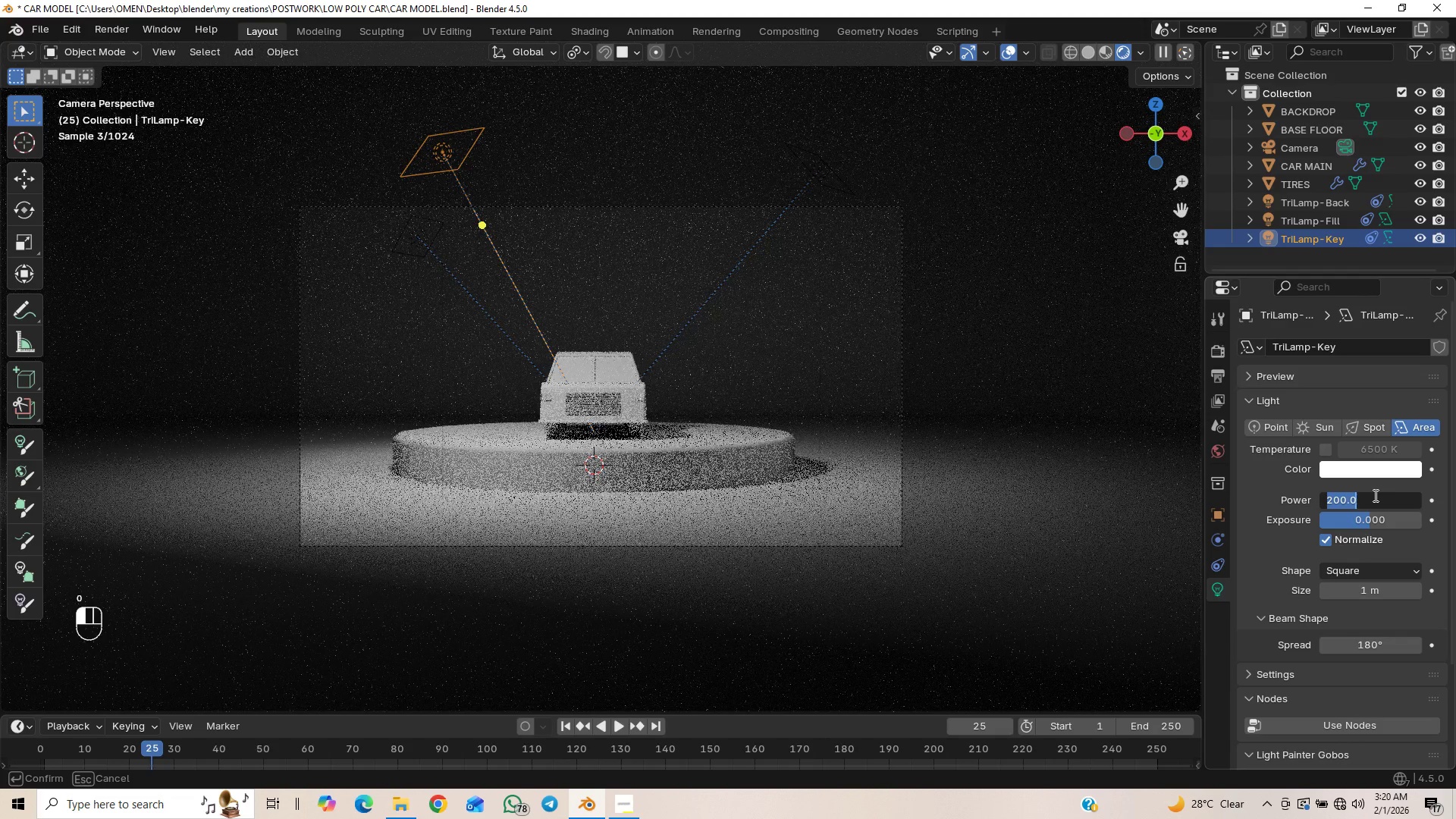 
type(2)
key(Backspace)
type(300)
 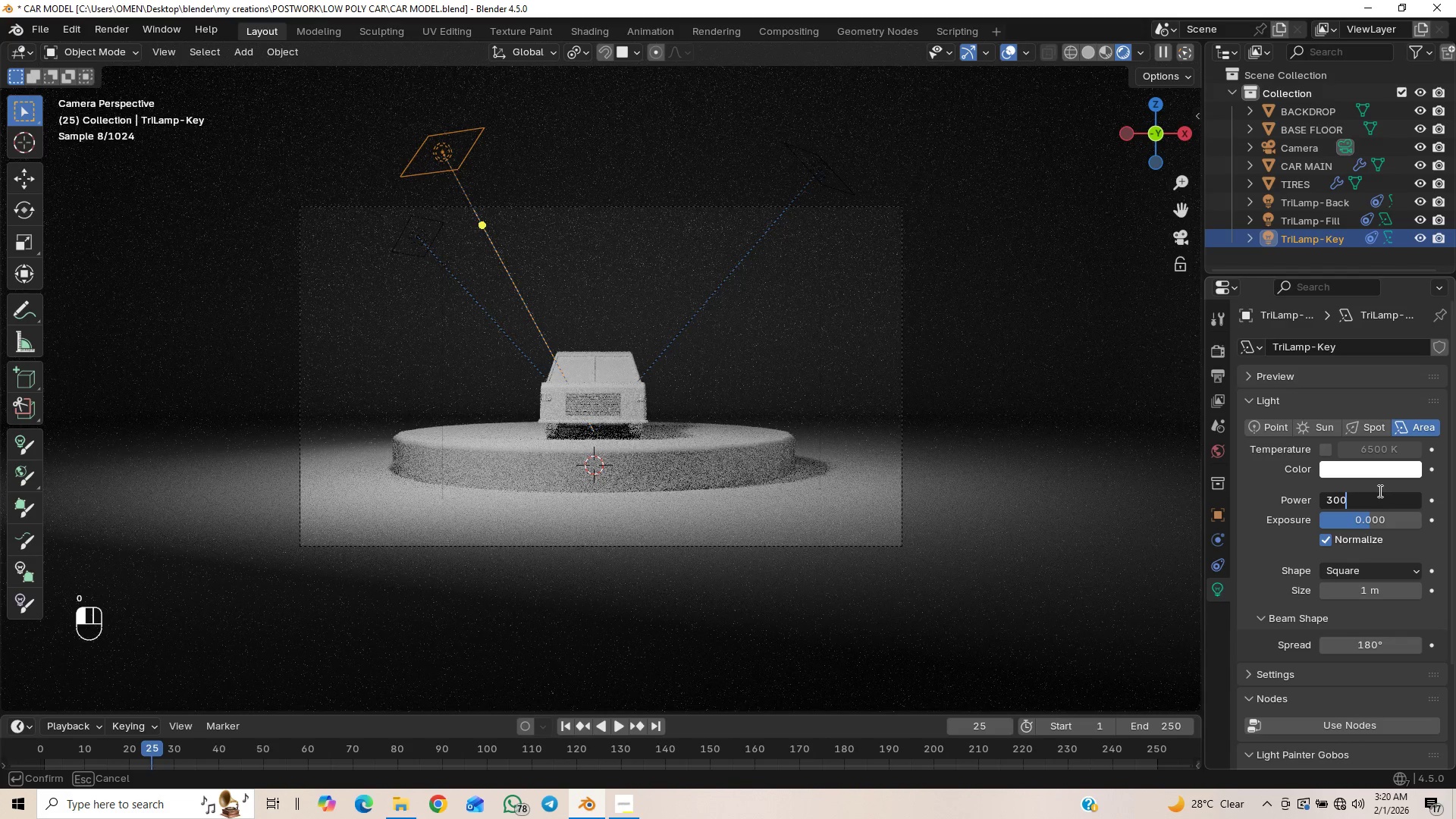 
key(Enter)
 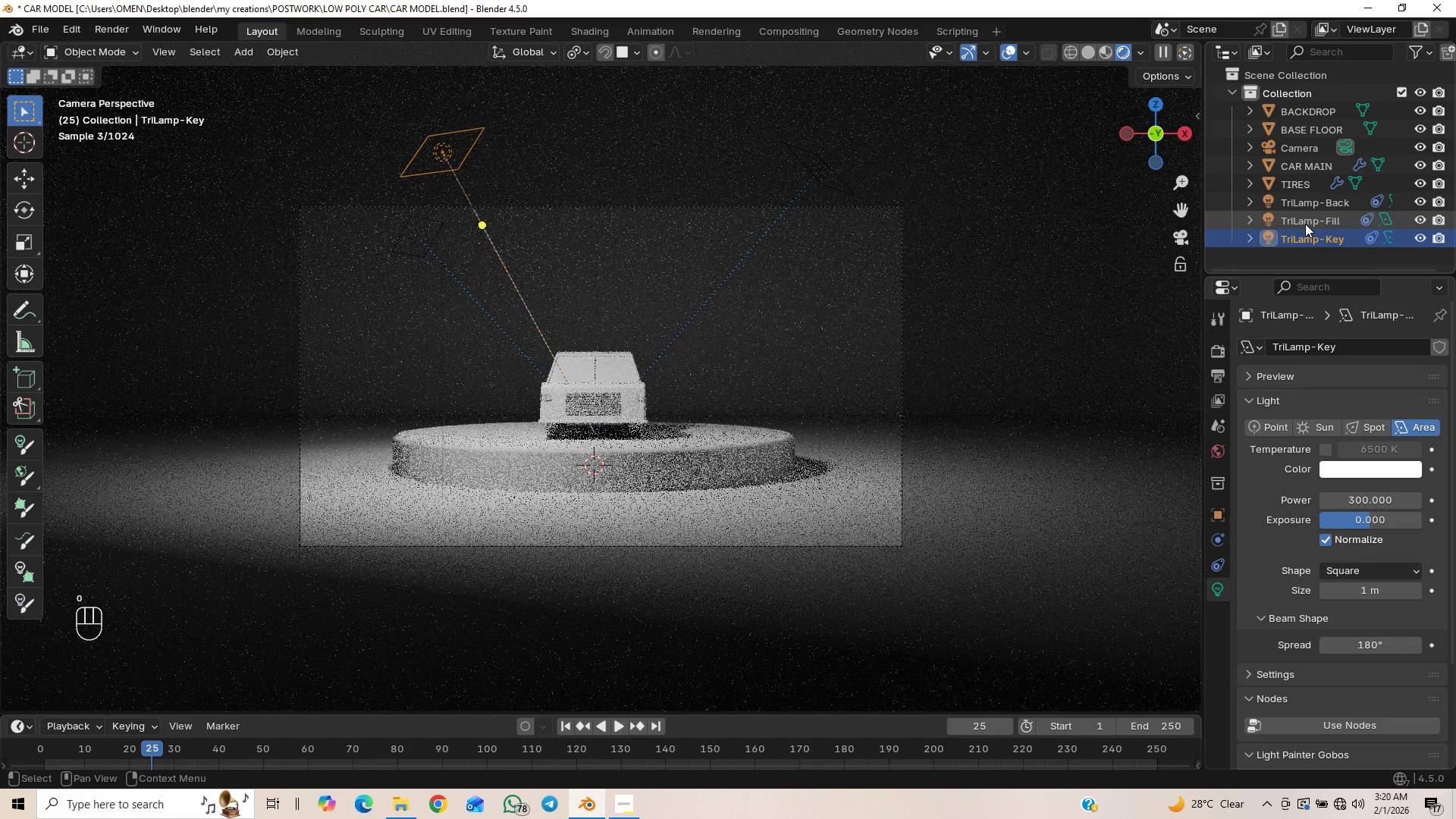 
left_click_drag(start_coordinate=[1373, 493], to_coordinate=[208, 496])
 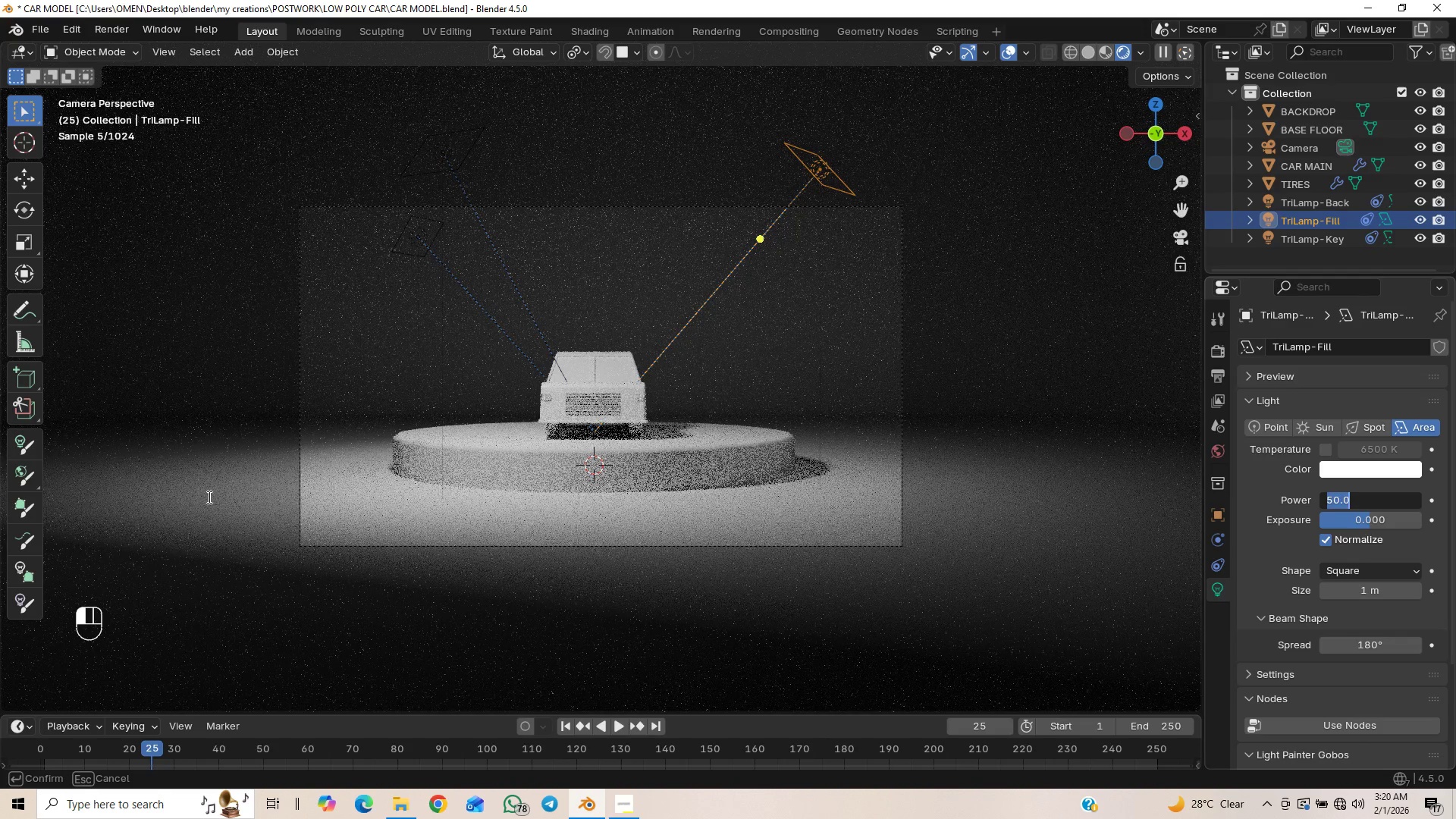 
type(100)
 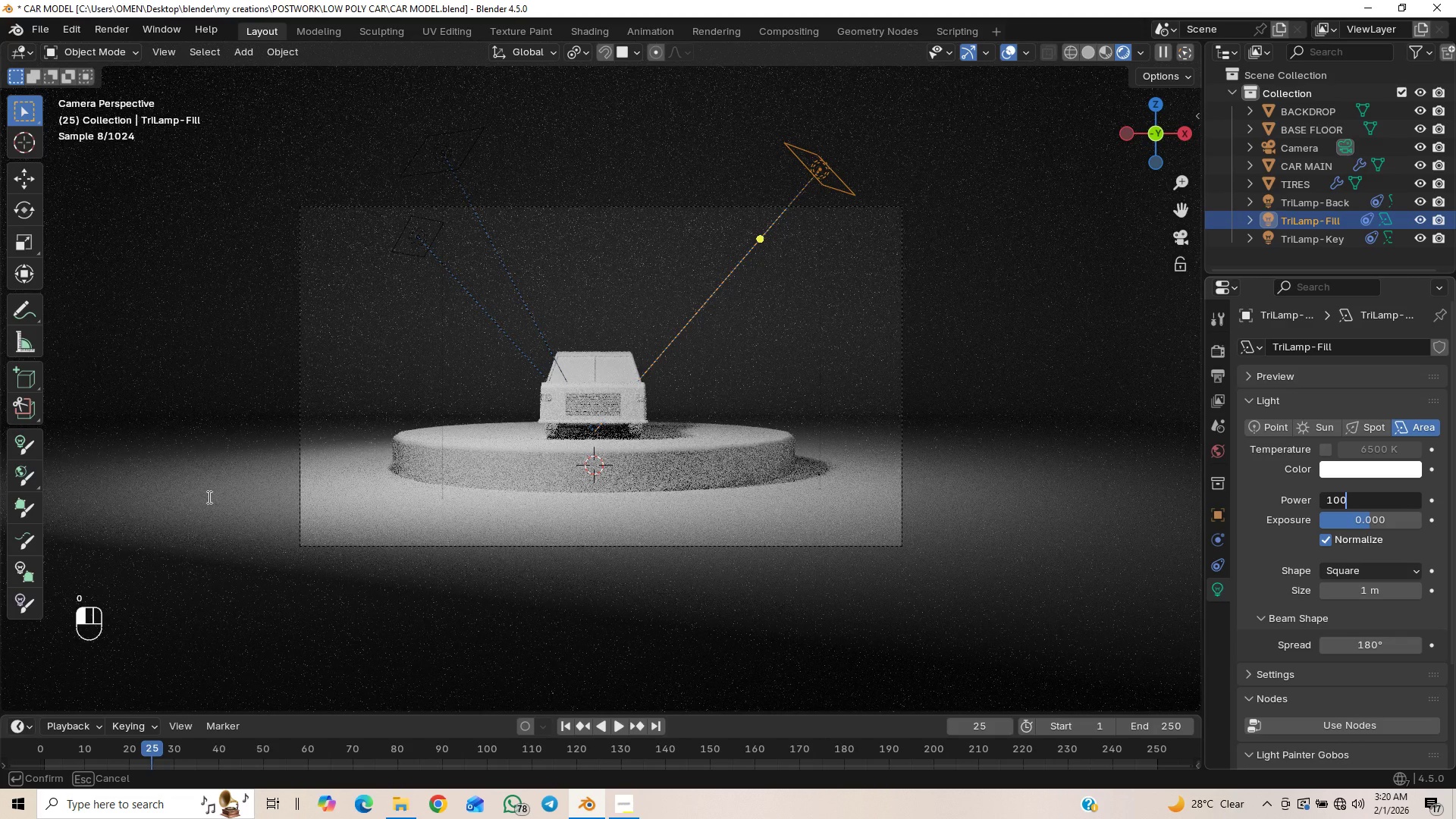 
key(Enter)
 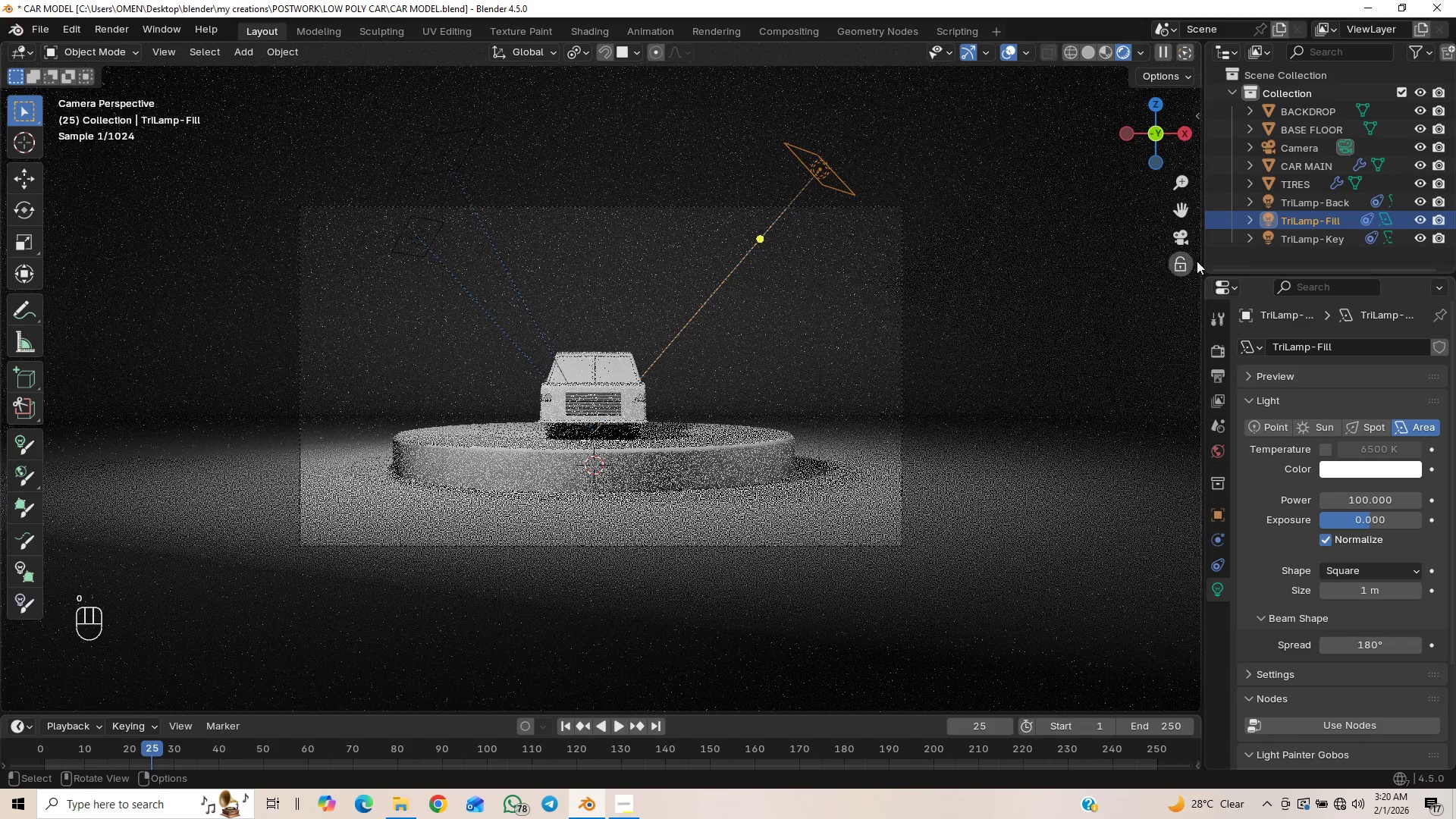 
left_click([1299, 204])
 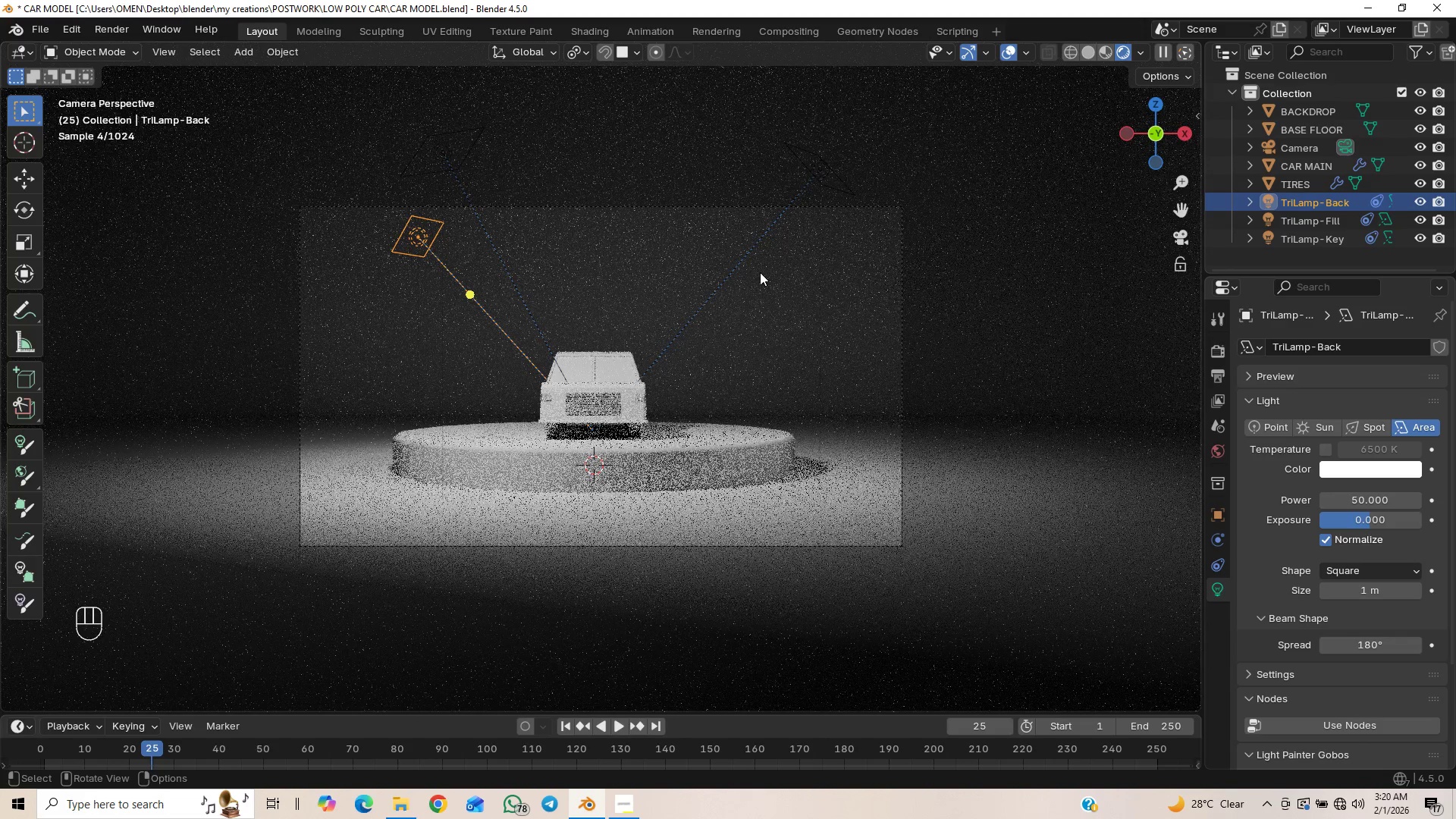 
key(G)
 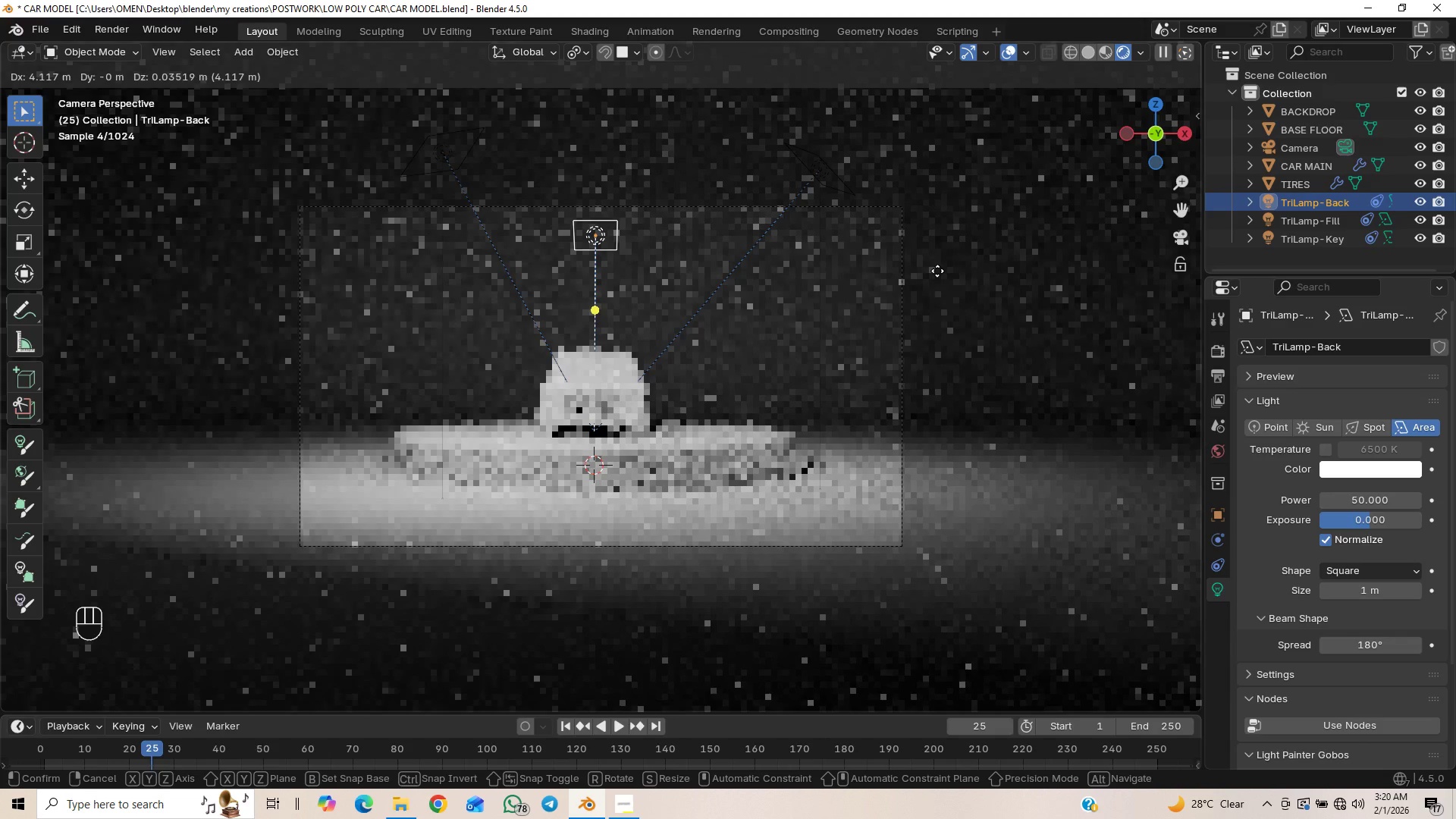 
left_click([937, 271])
 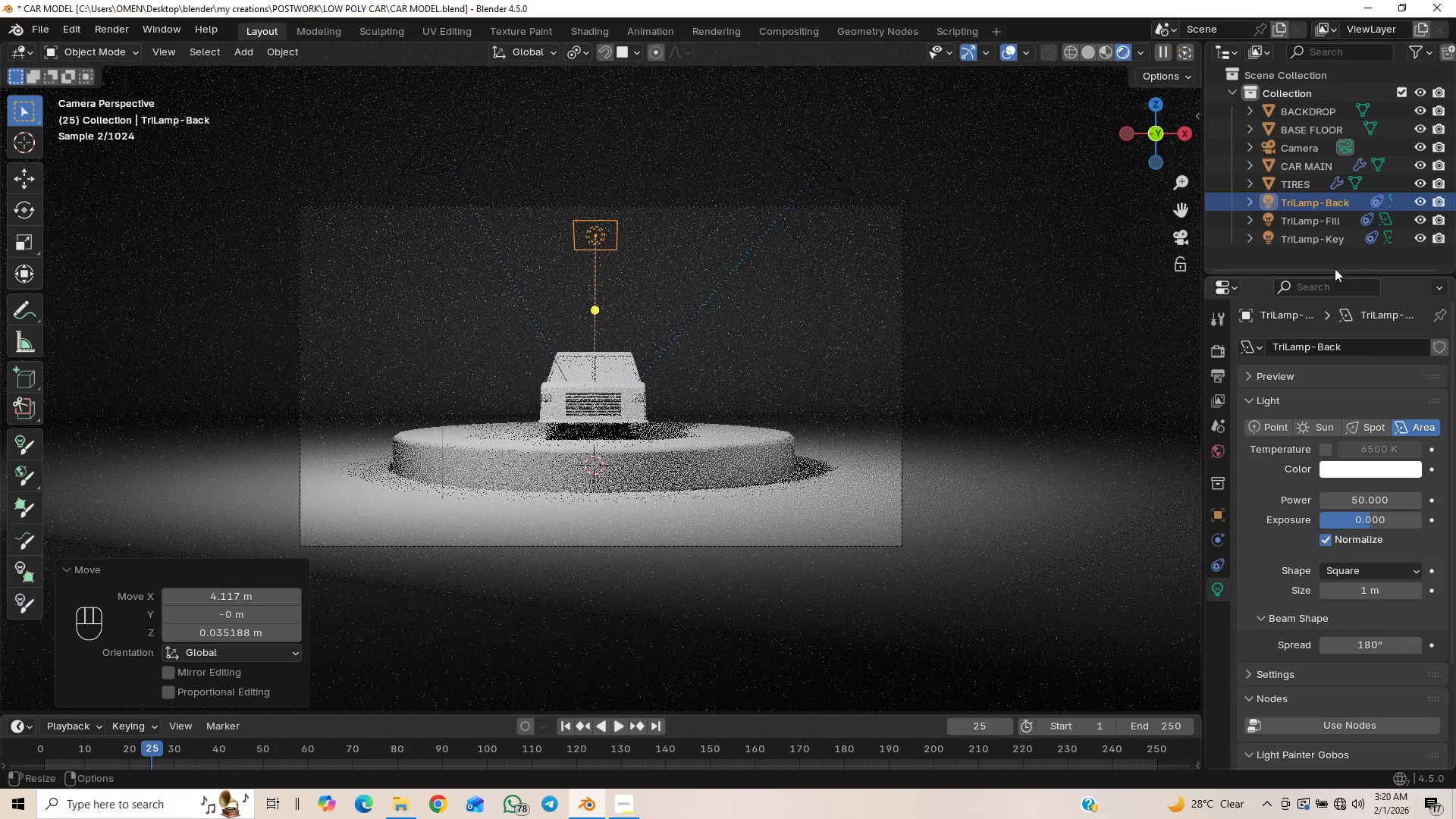 
left_click([1368, 504])
 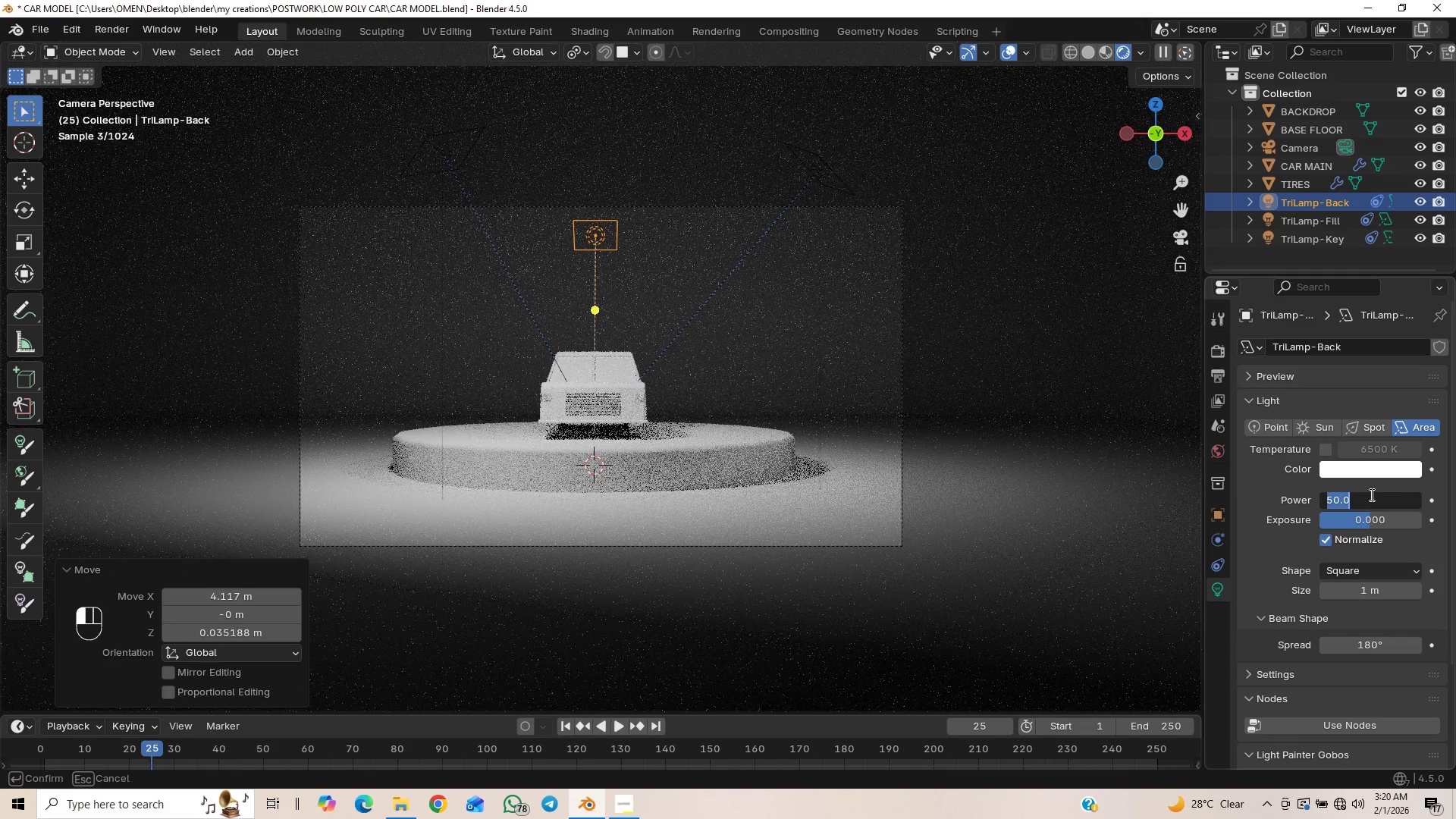 
type(150)
 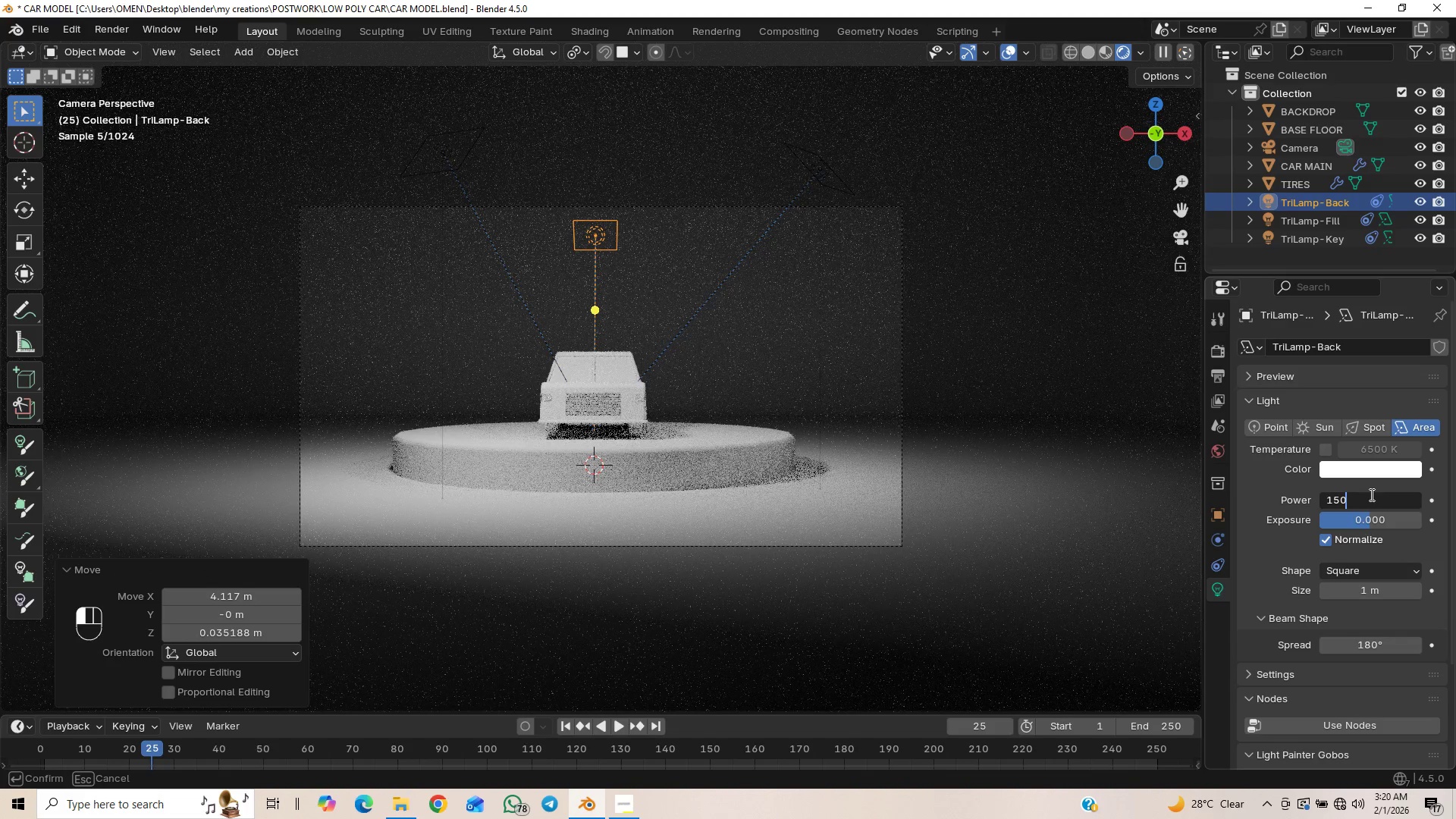 
key(Enter)
 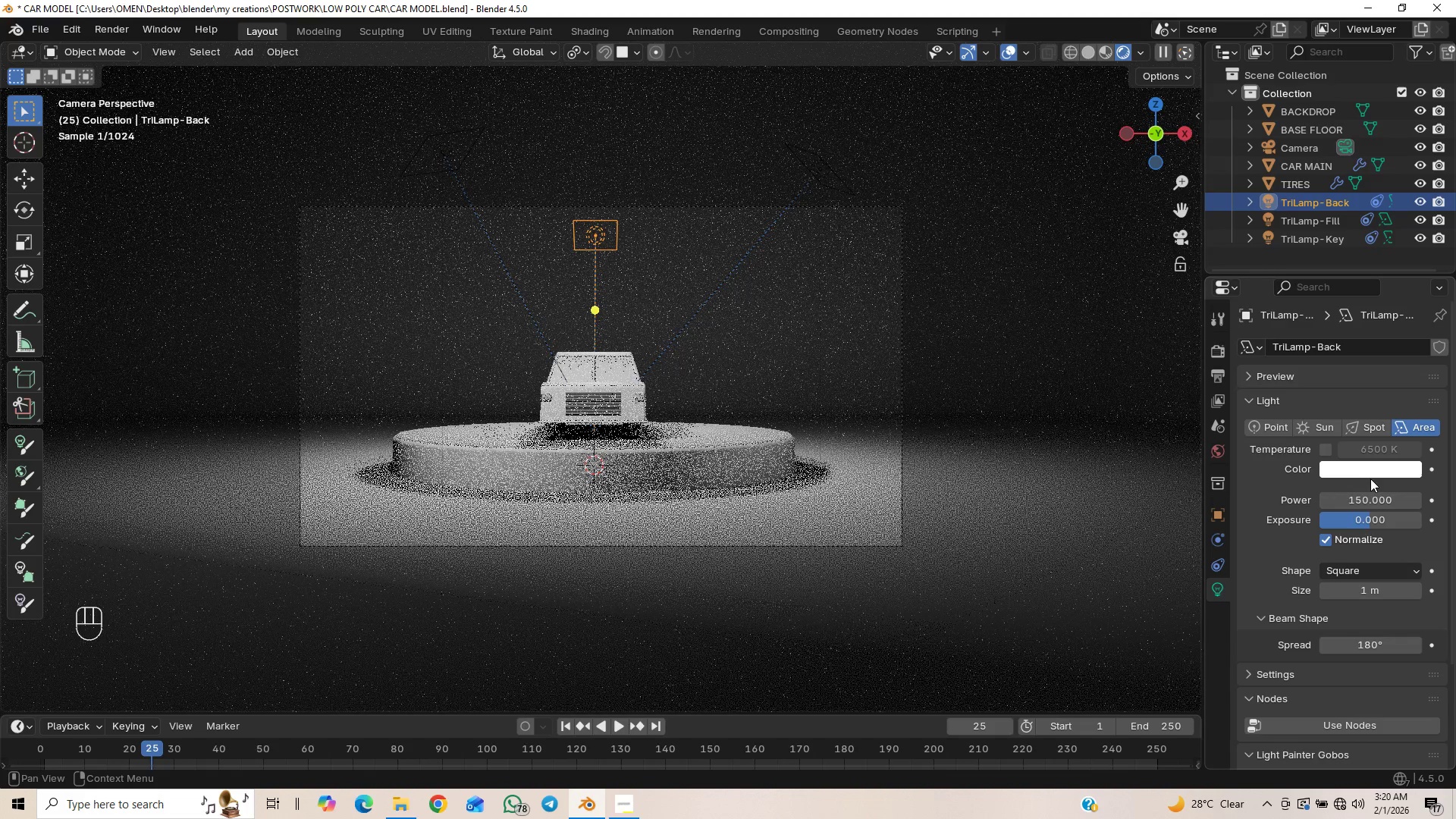 
left_click([1374, 465])
 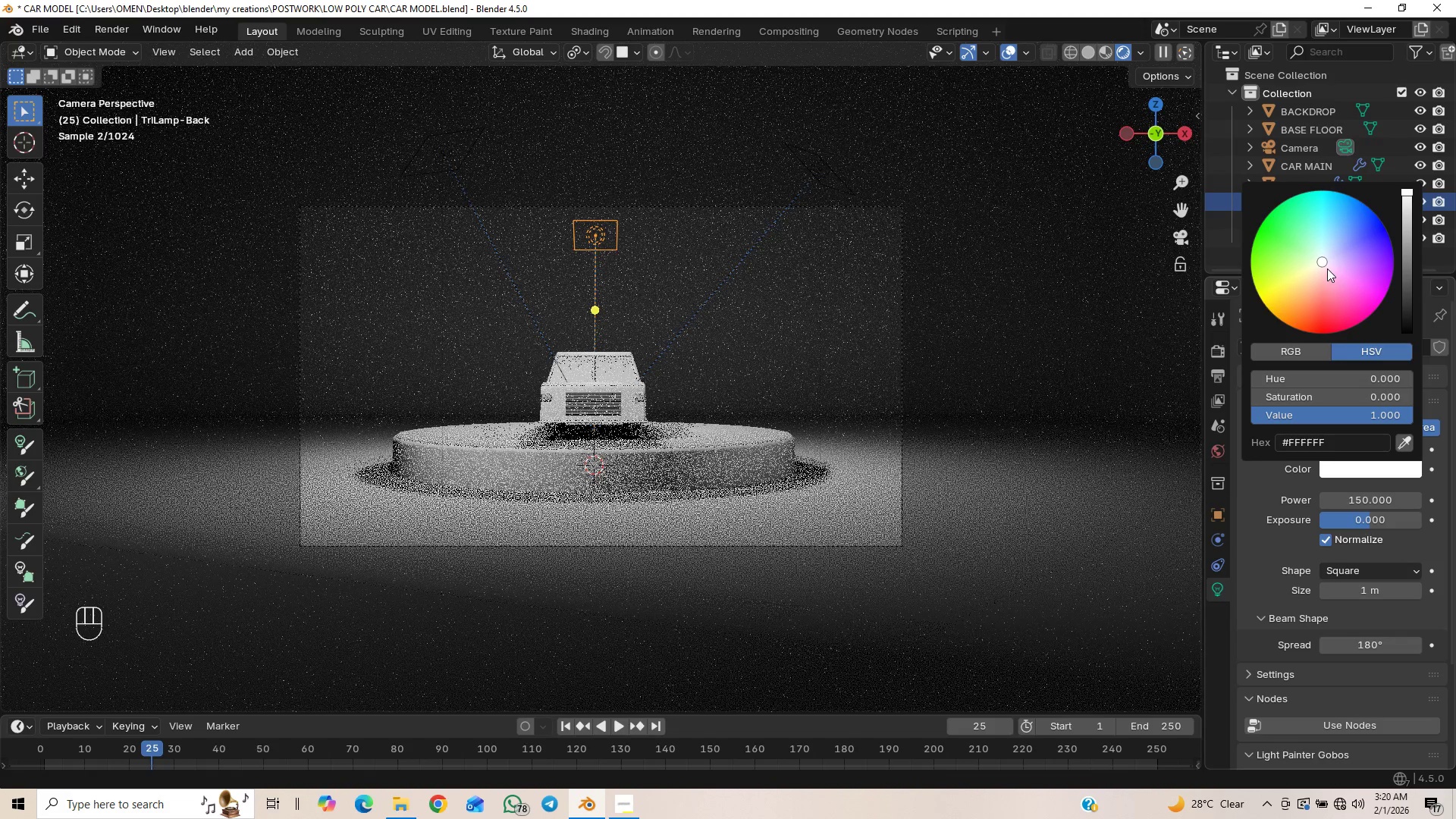 
left_click_drag(start_coordinate=[1327, 268], to_coordinate=[1379, 270])
 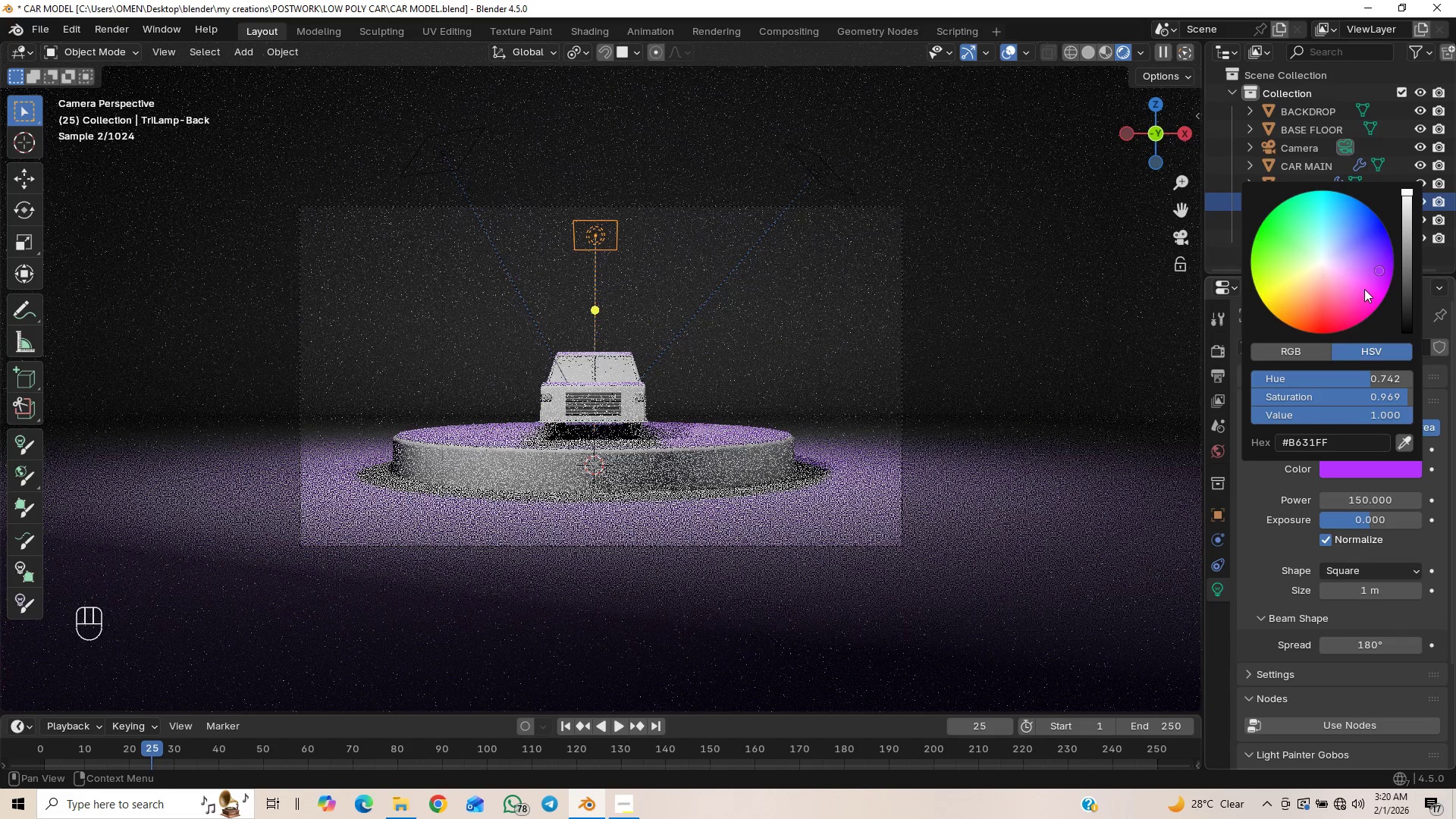 
left_click_drag(start_coordinate=[1376, 261], to_coordinate=[1288, 236])
 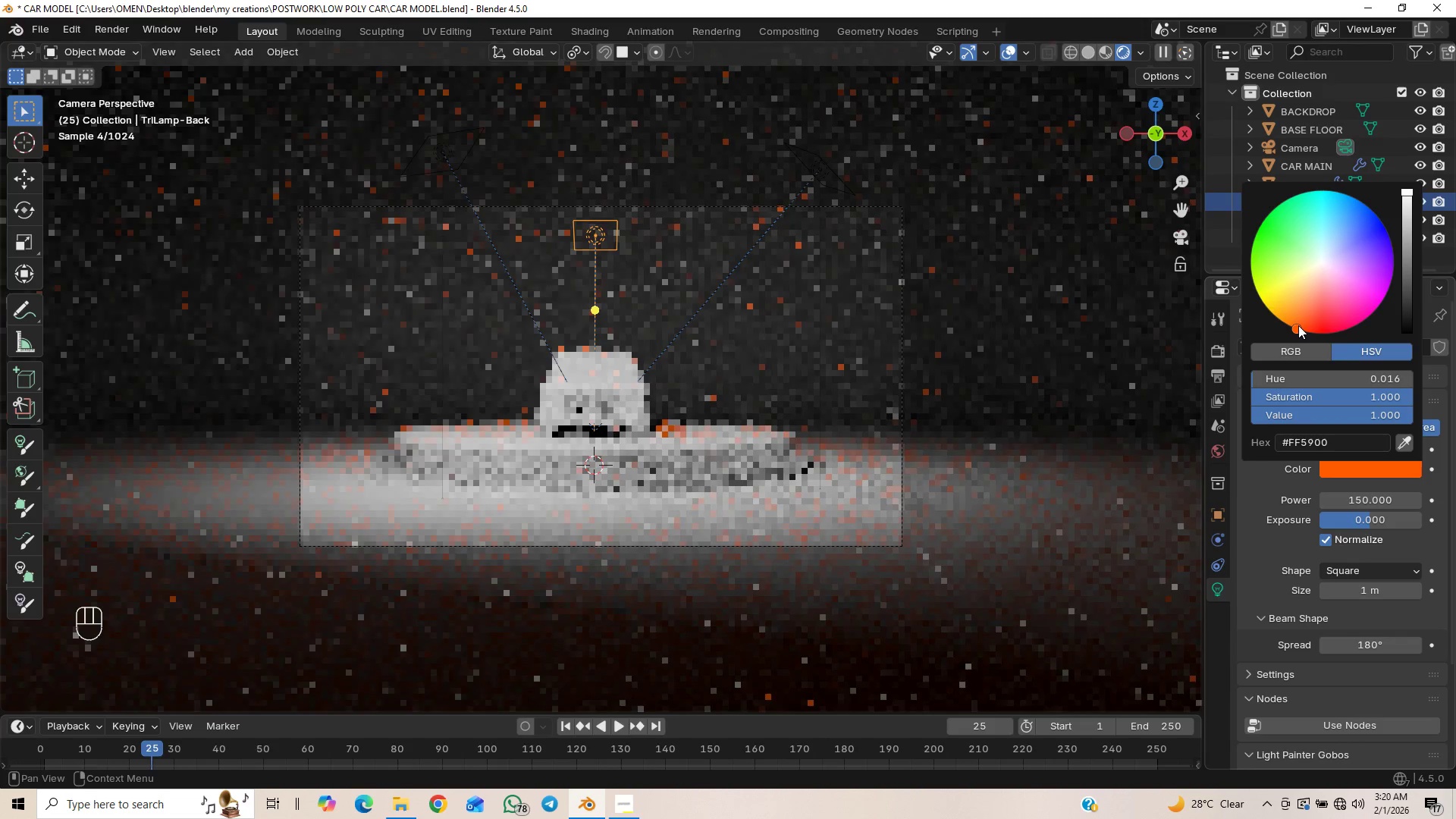 
left_click_drag(start_coordinate=[1300, 325], to_coordinate=[1319, 206])
 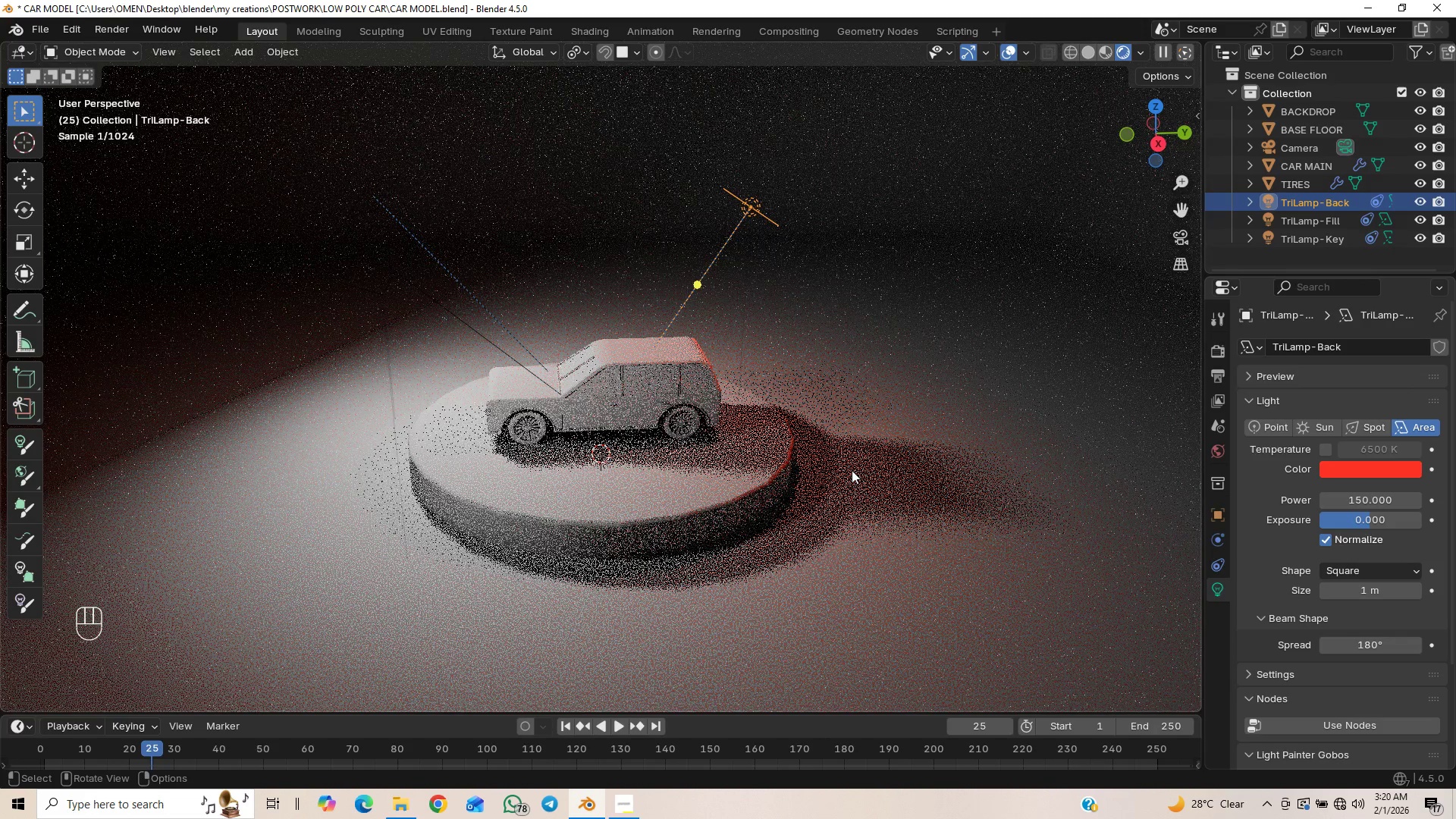 
wait(7.41)
 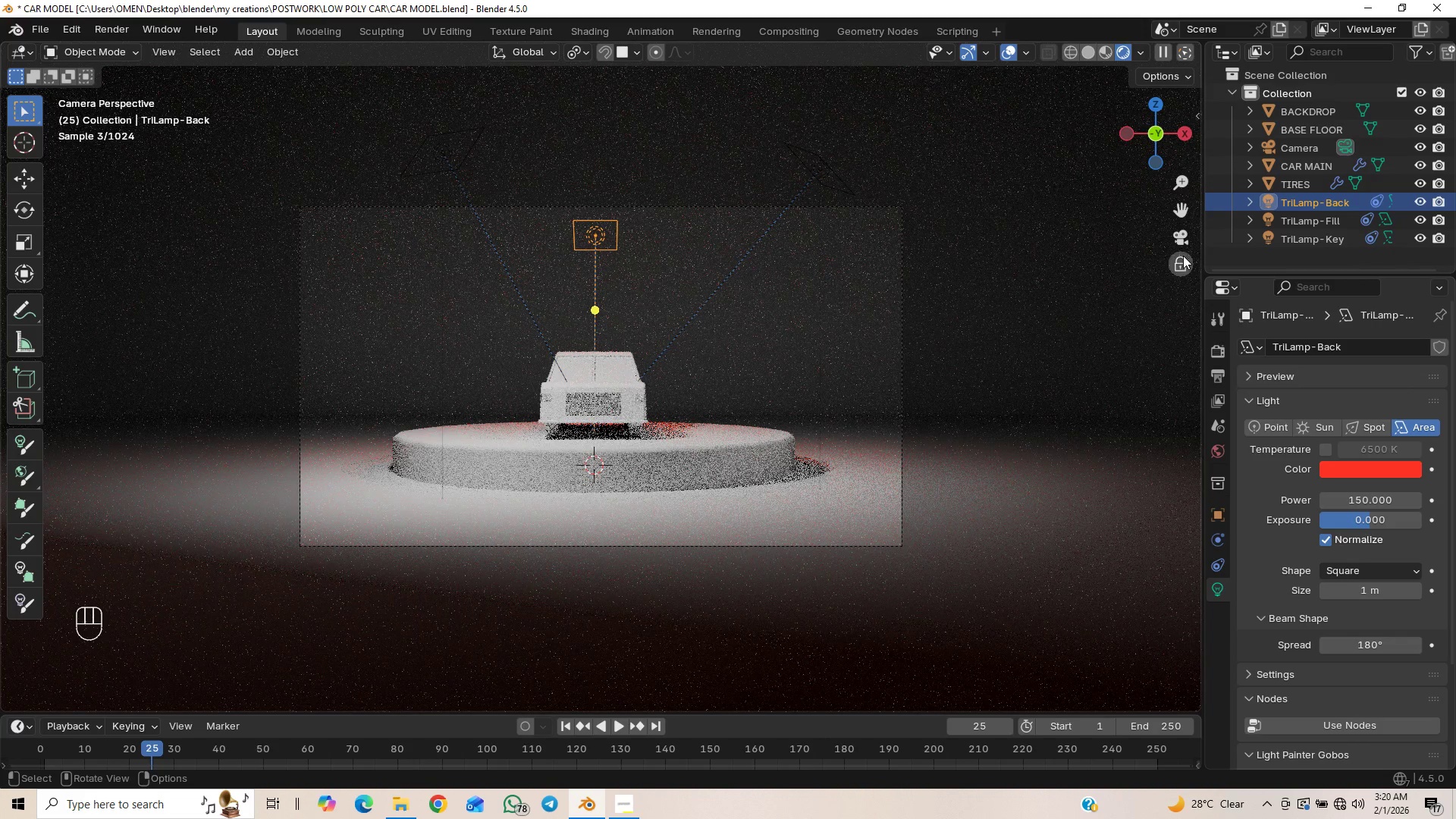 
key(Control+S)
 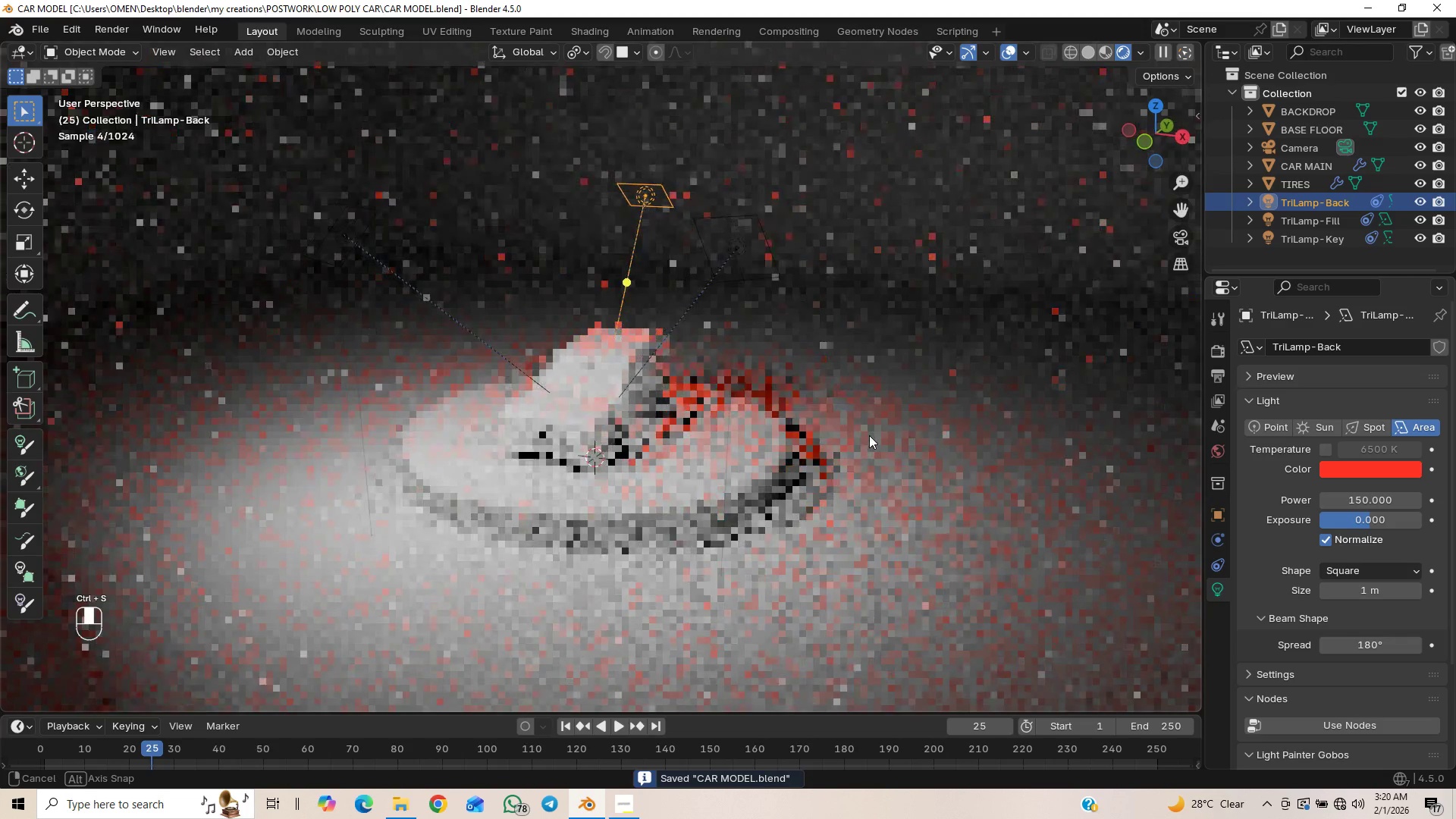 
scroll: coordinate [815, 426], scroll_direction: up, amount: 4.0
 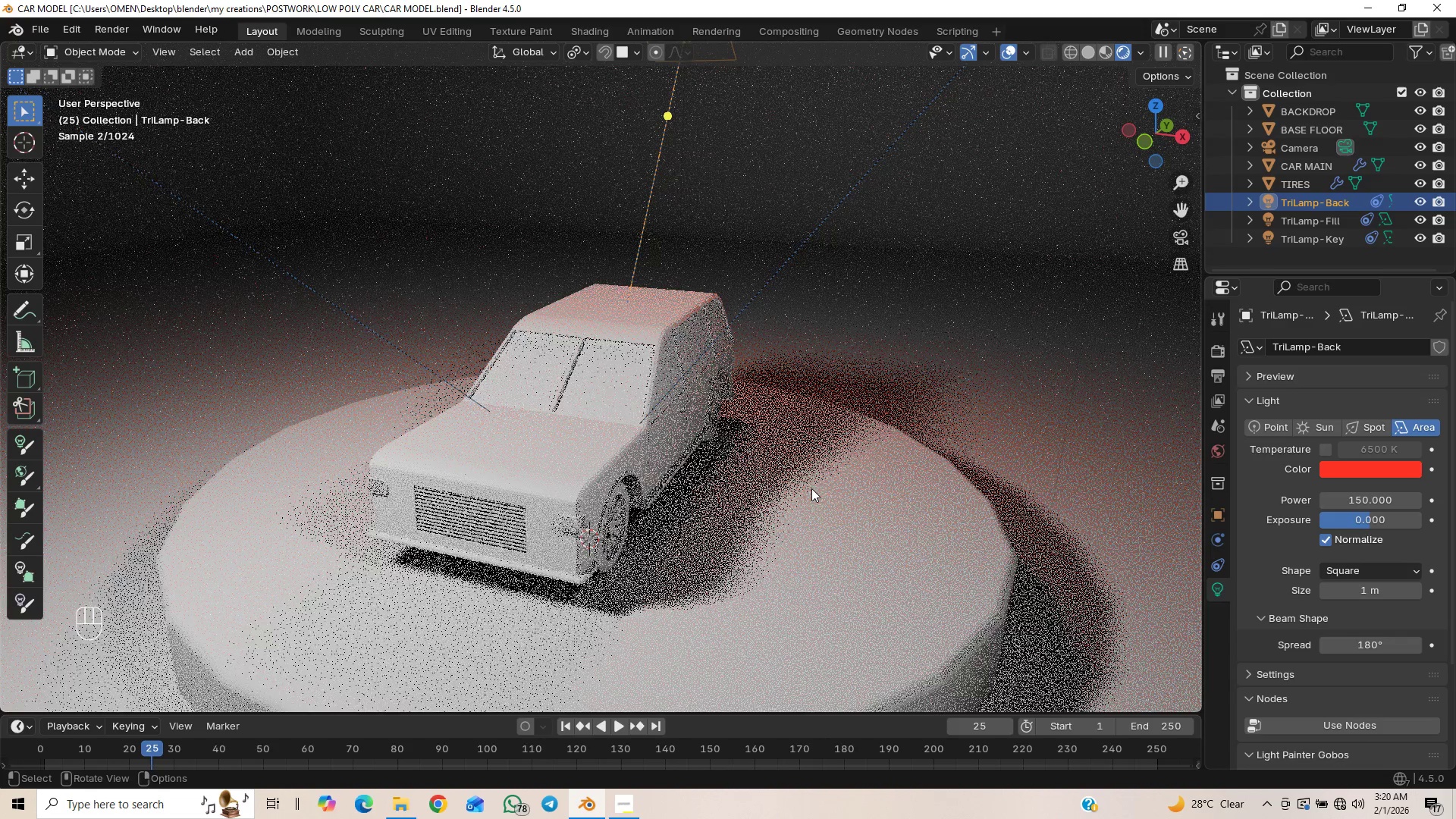 
scroll: coordinate [804, 499], scroll_direction: down, amount: 1.0
 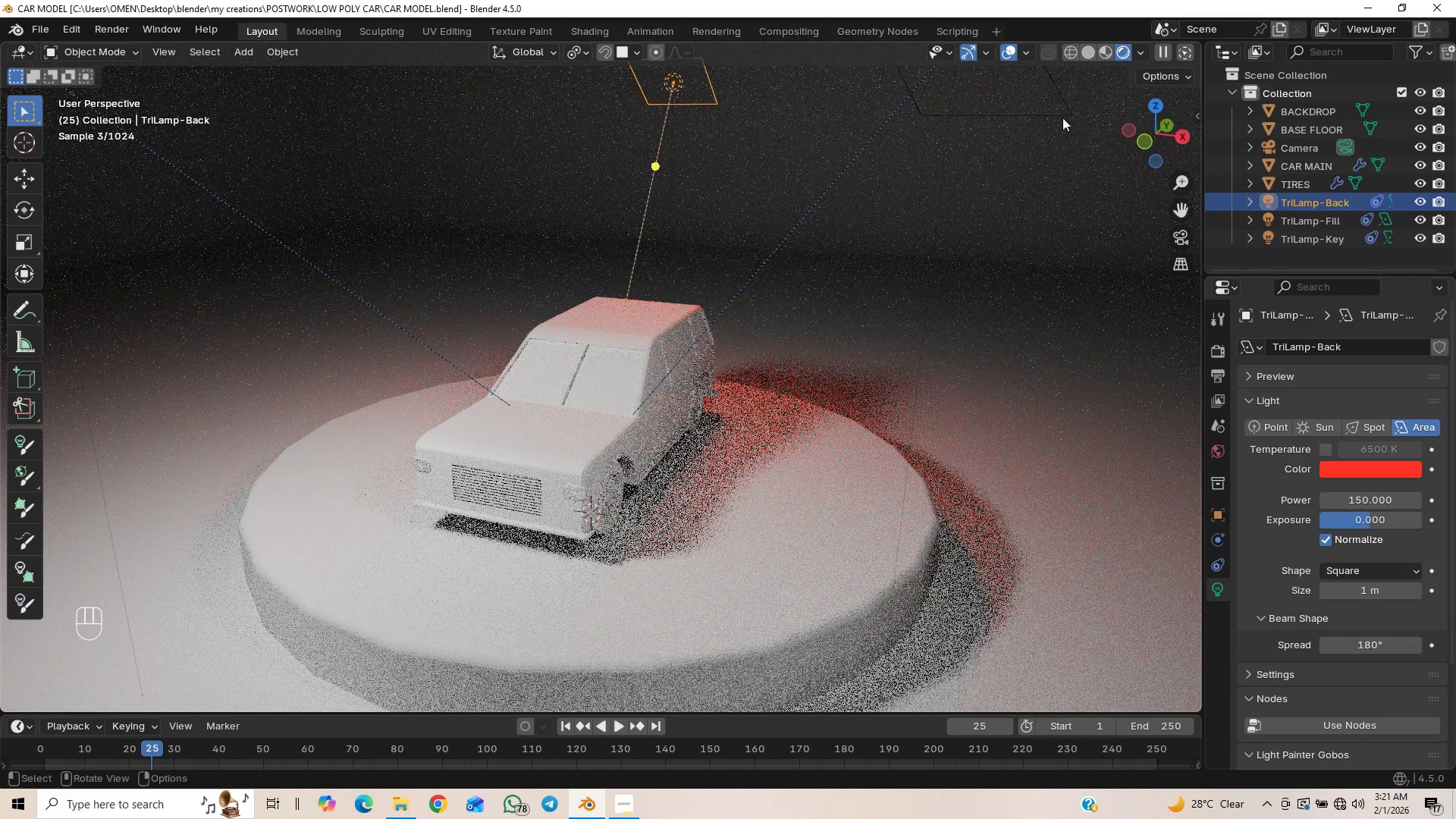 
left_click([618, 370])
 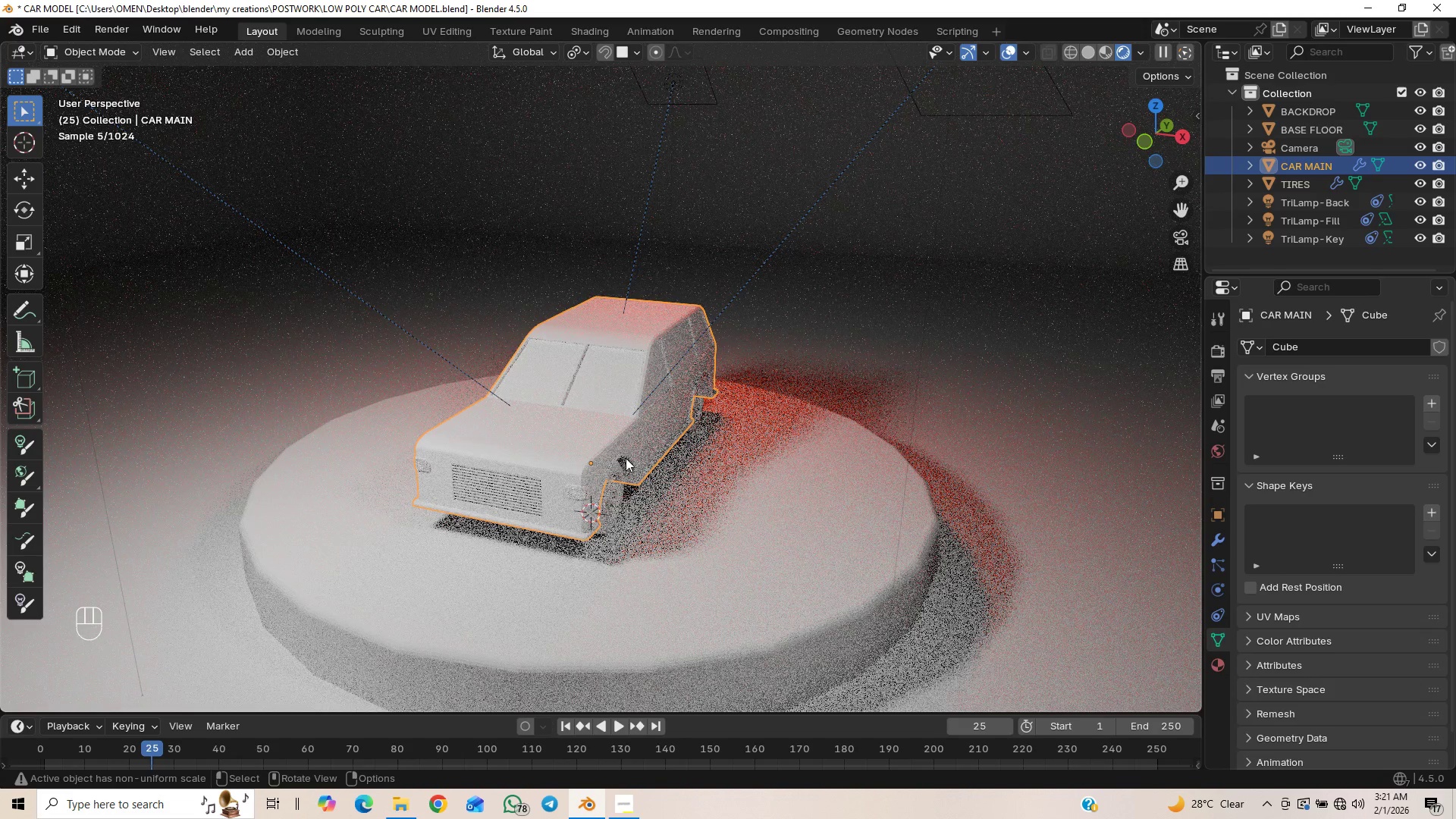 
scroll: coordinate [644, 485], scroll_direction: up, amount: 3.0
 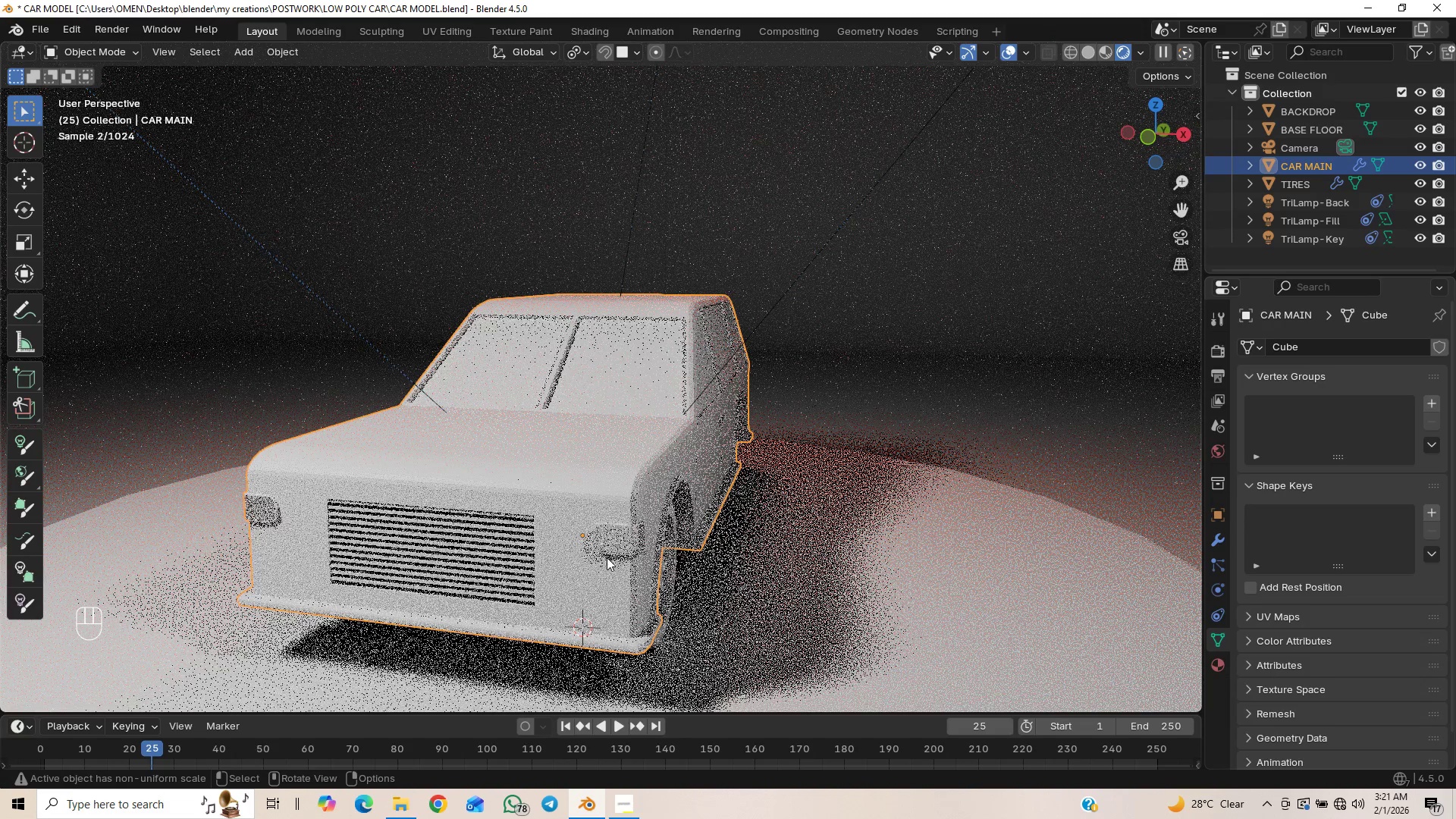 
left_click([626, 362])
 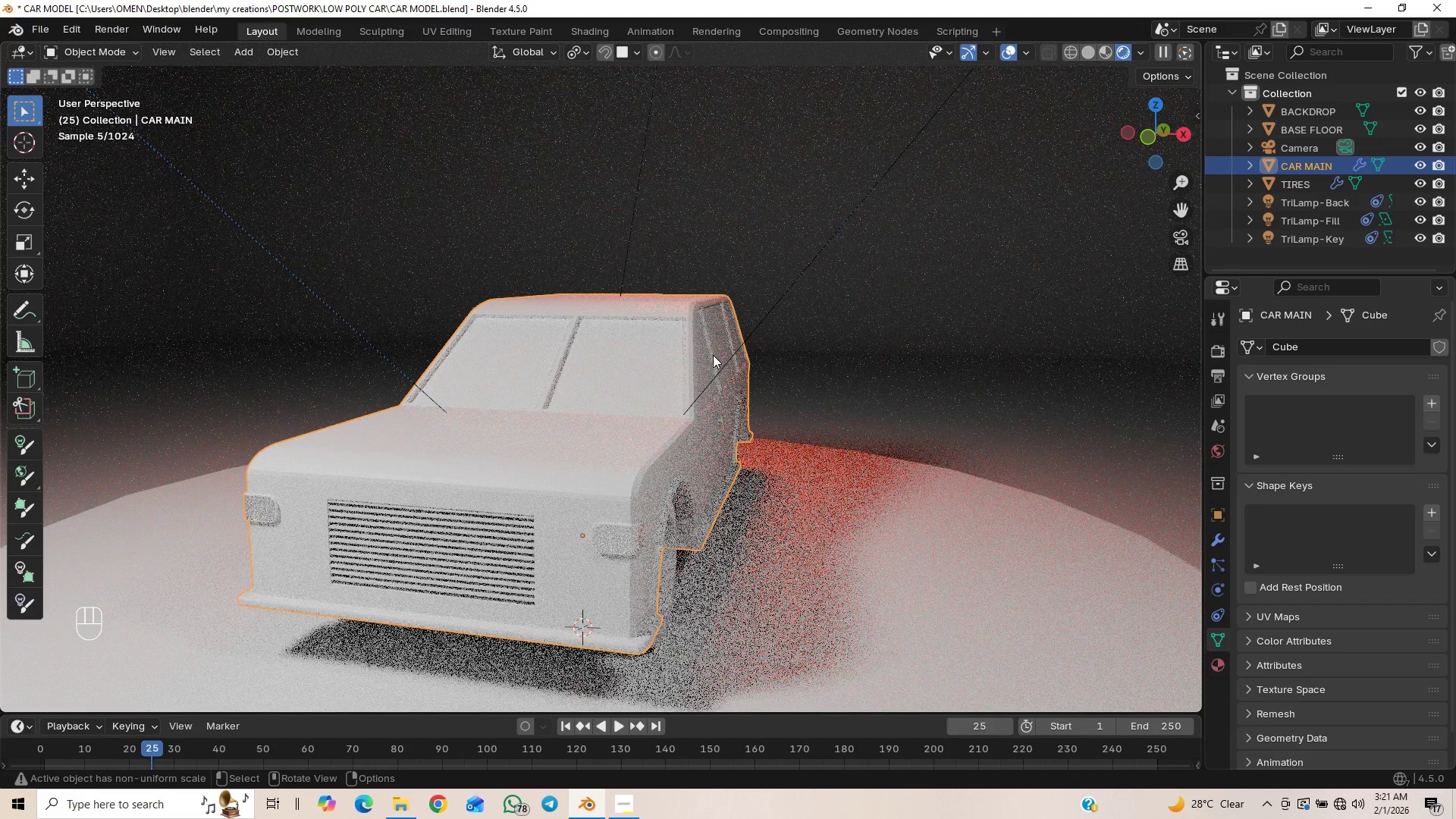 
left_click([665, 369])
 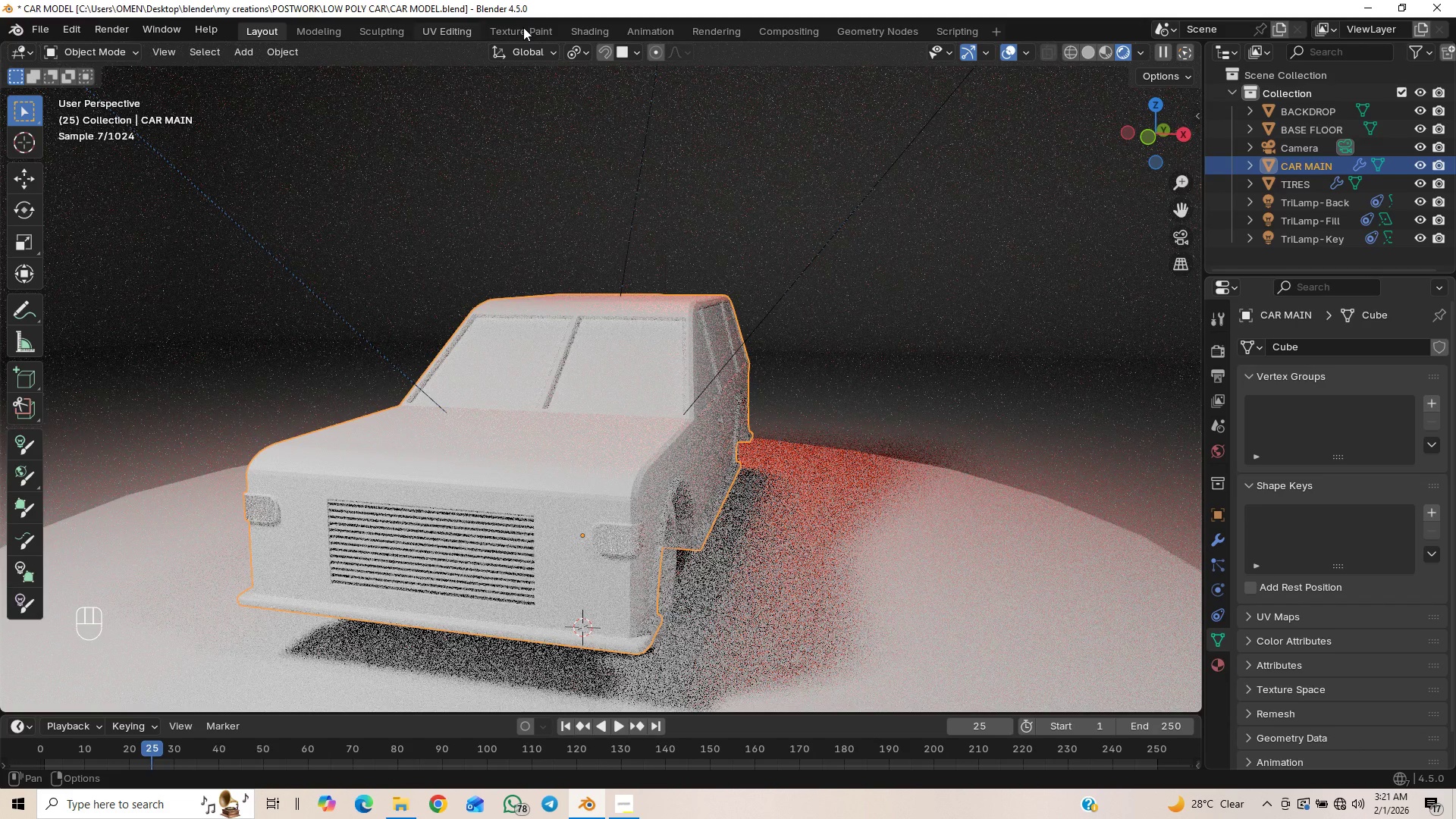 
left_click([589, 25])
 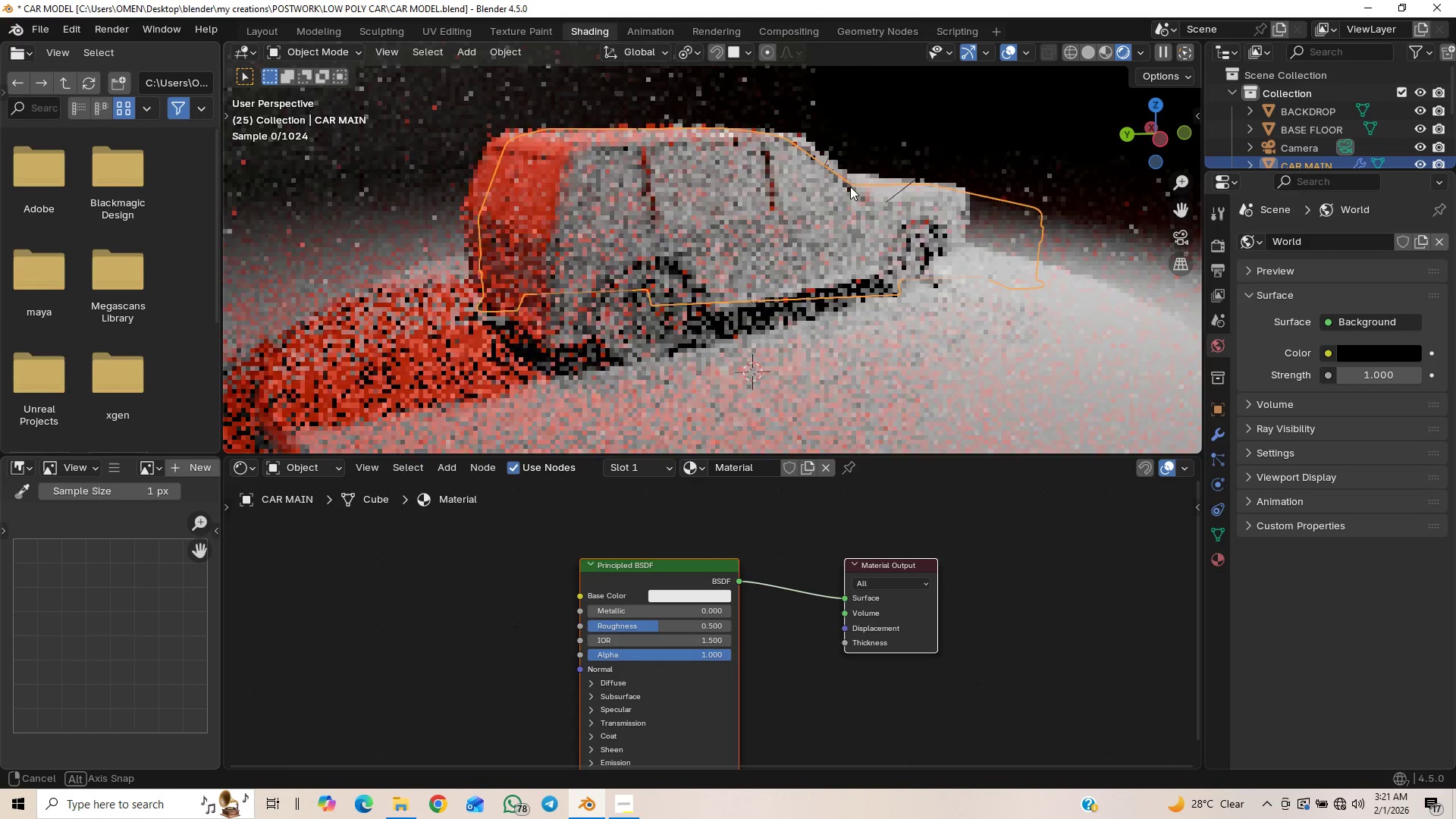 
wait(9.62)
 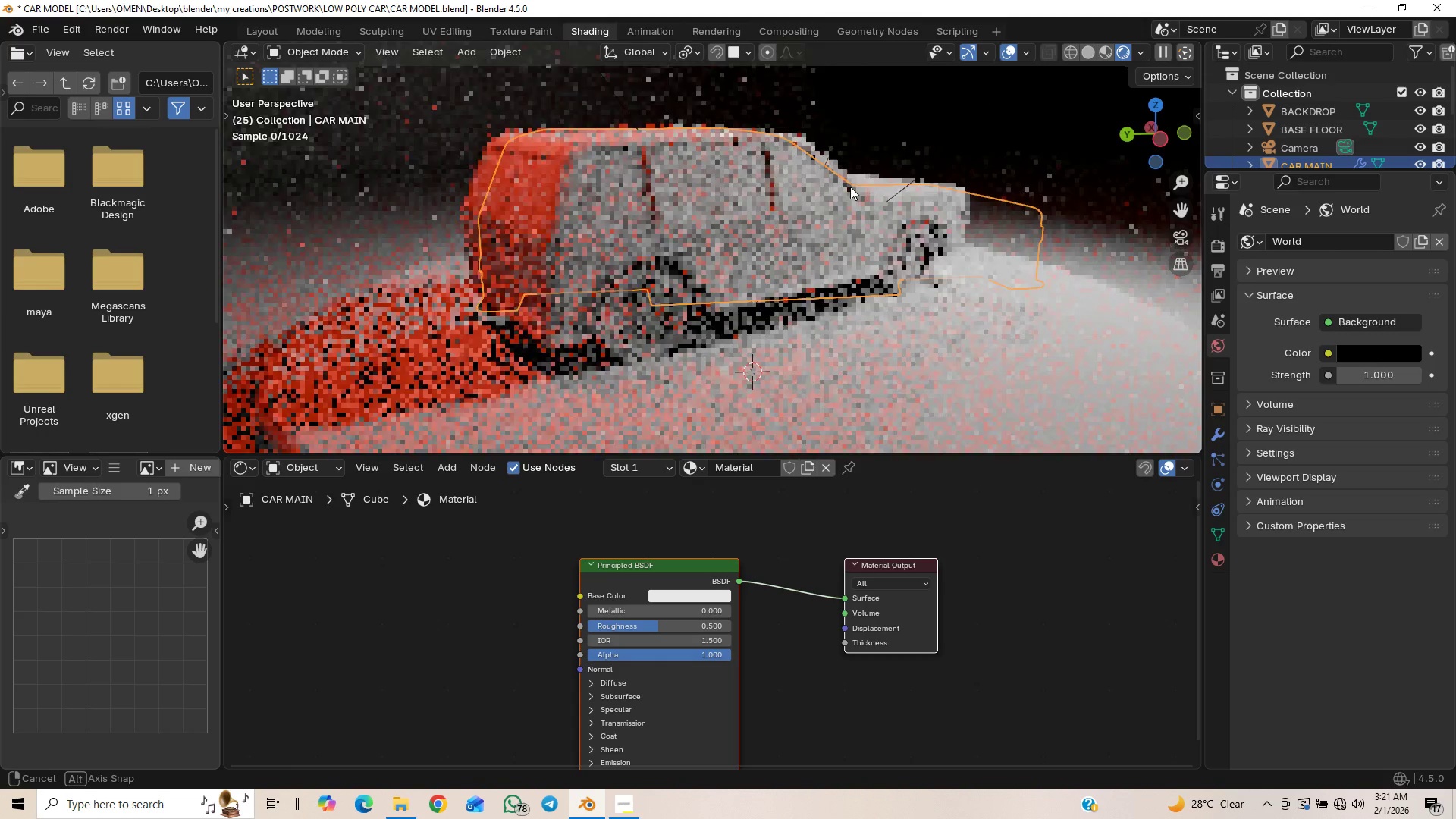 
left_click([320, 47])
 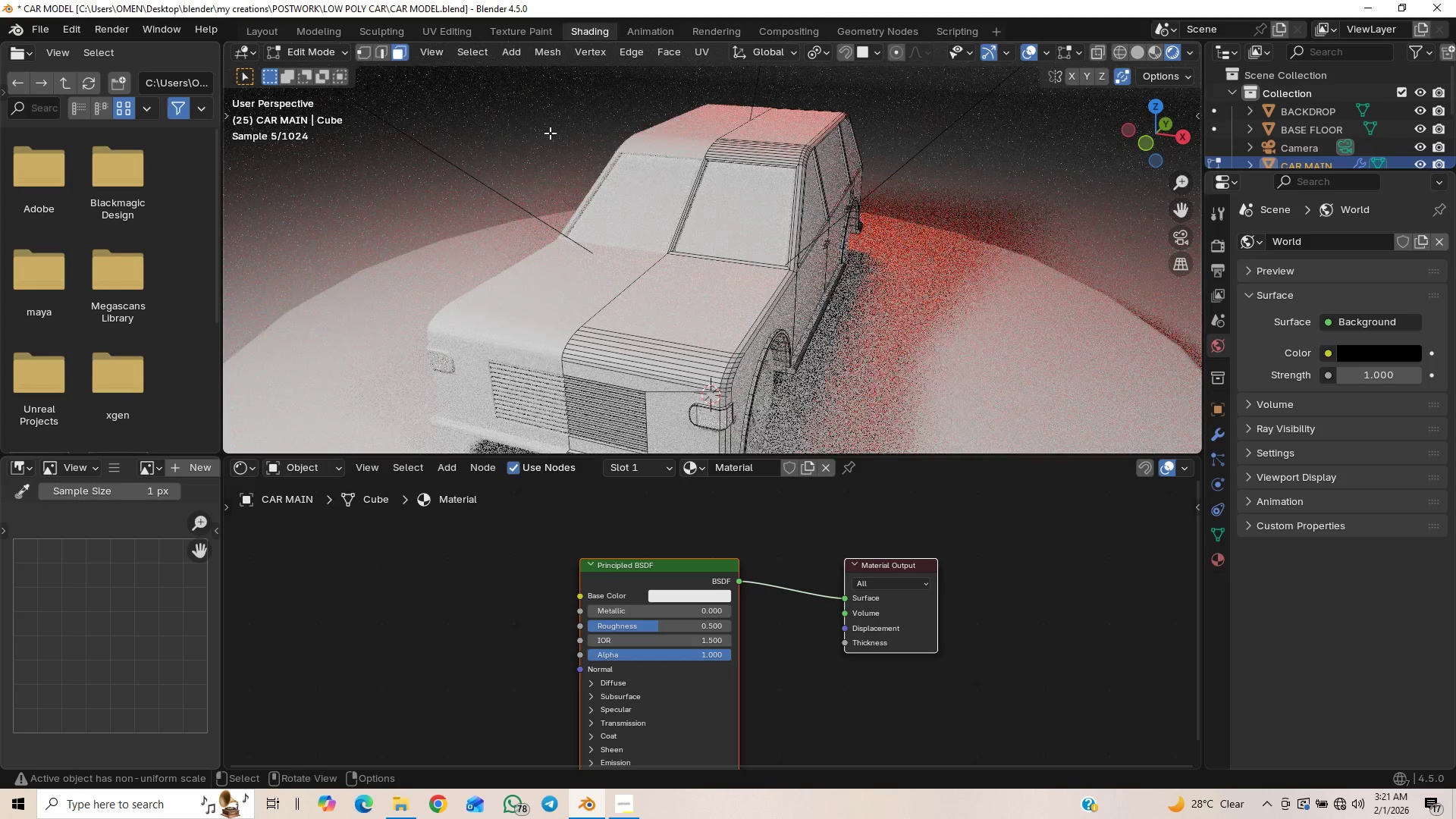 
wait(8.14)
 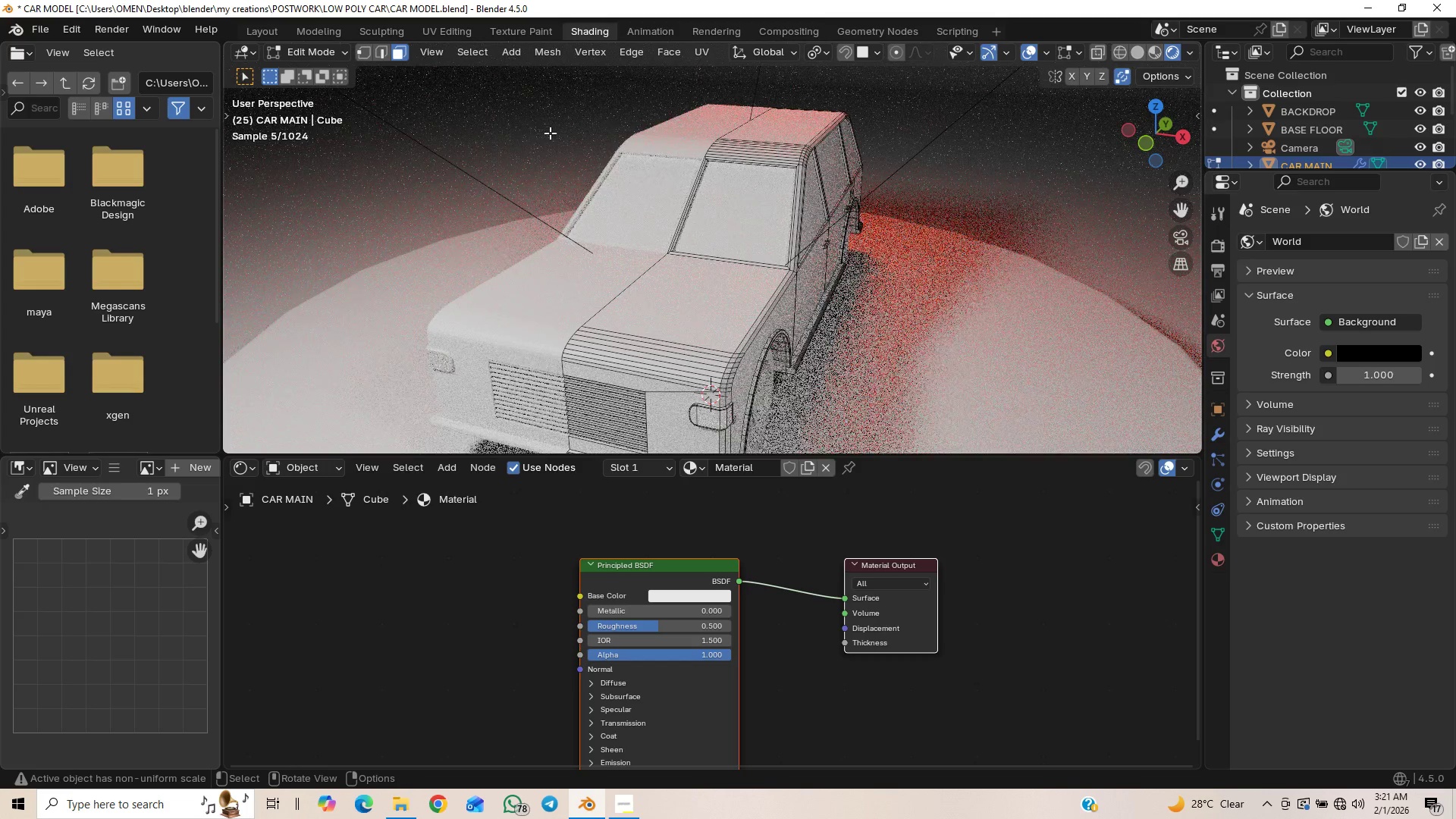 
left_click([736, 221])
 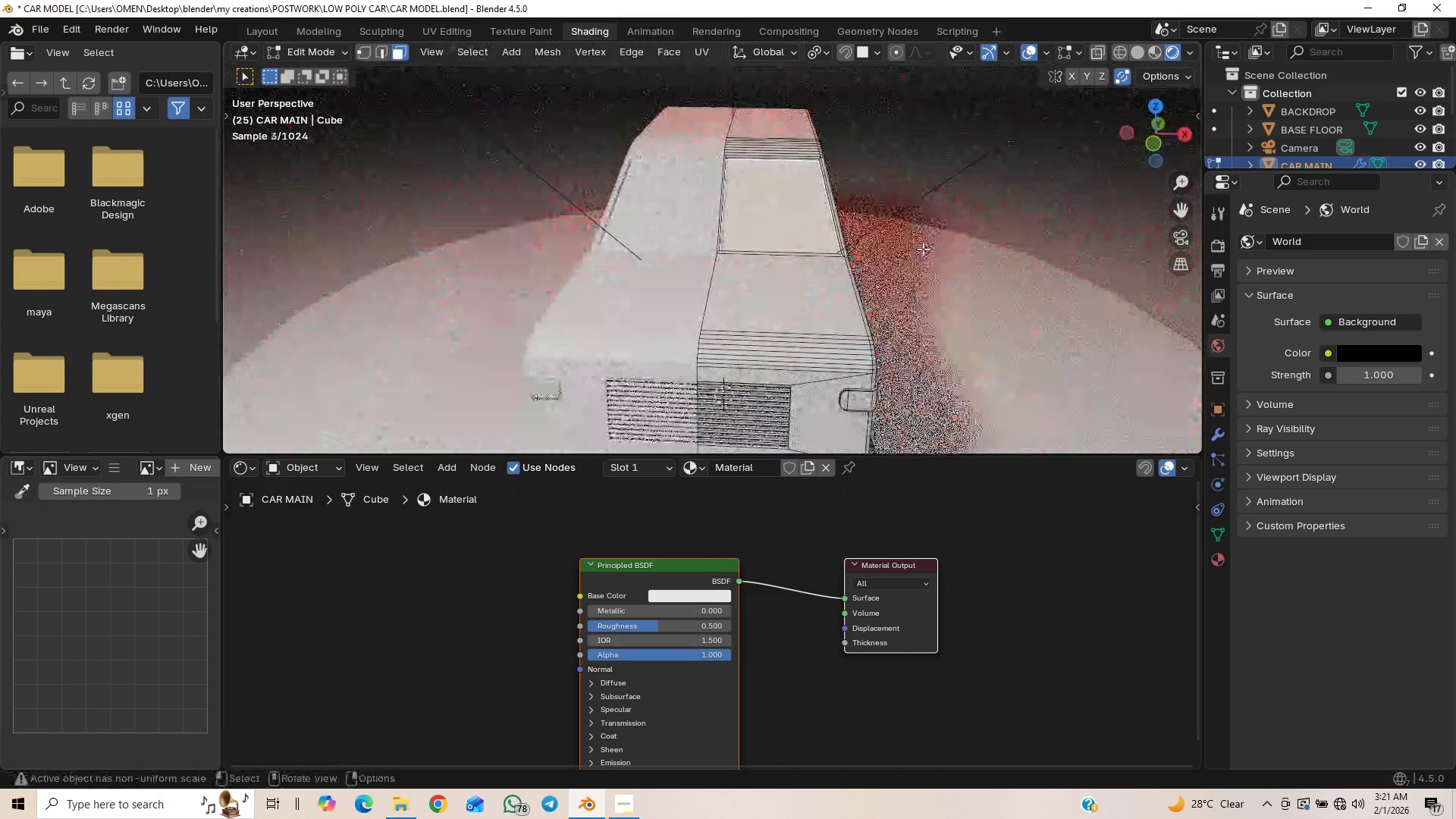 
wait(16.11)
 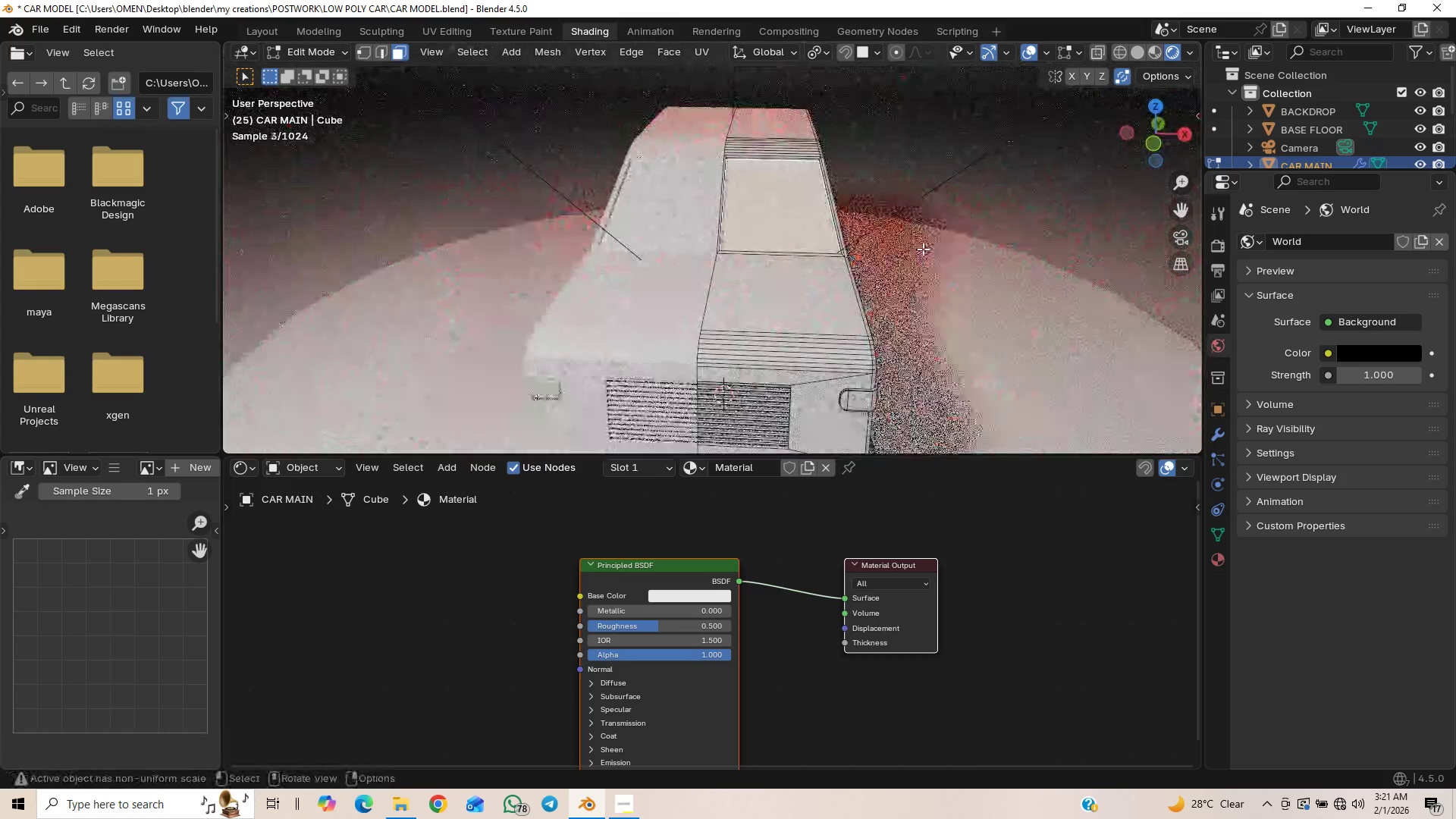 
left_click([1219, 249])
 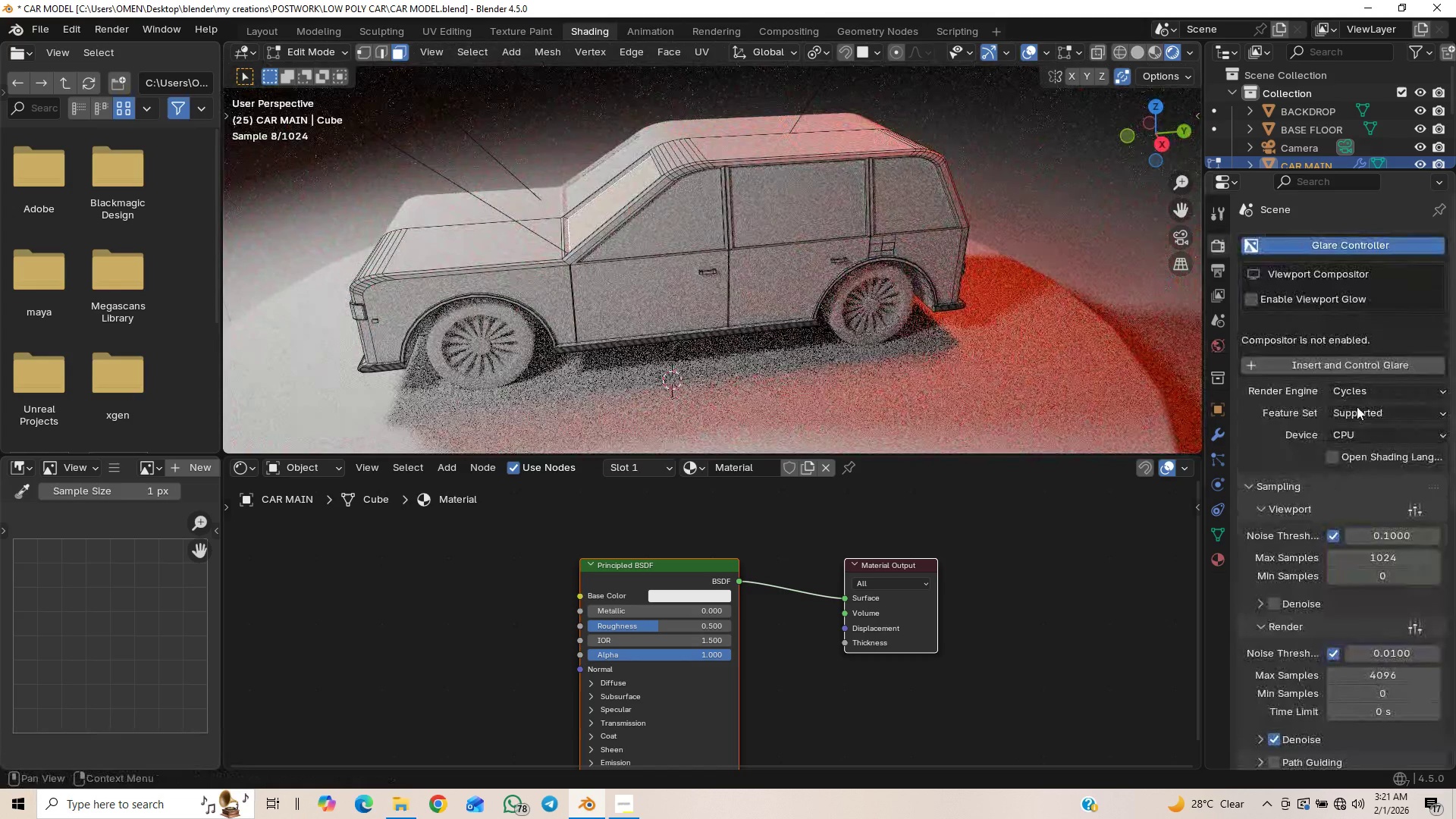 
left_click([1355, 431])
 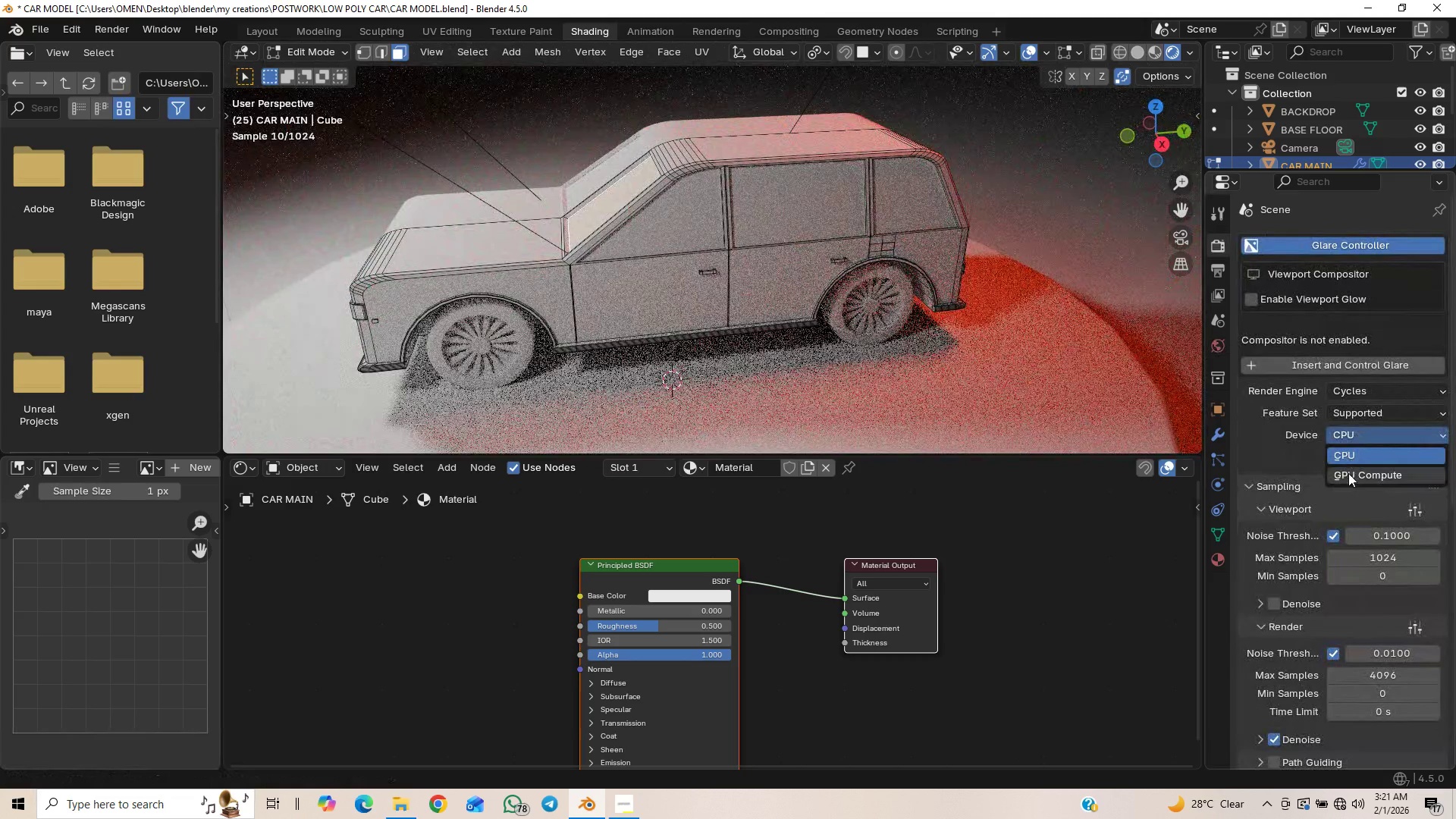 
left_click([1348, 473])
 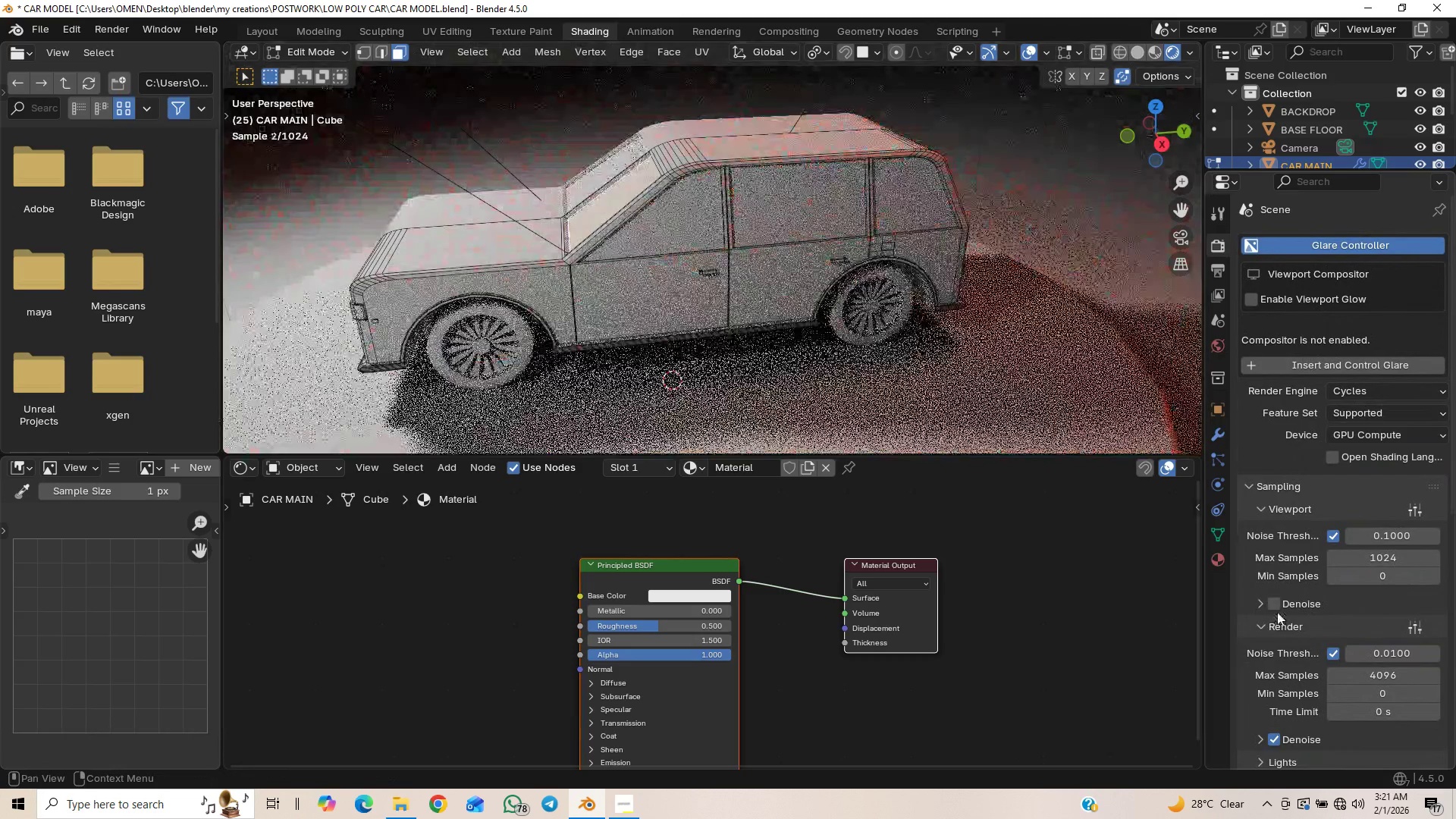 
left_click([1277, 604])
 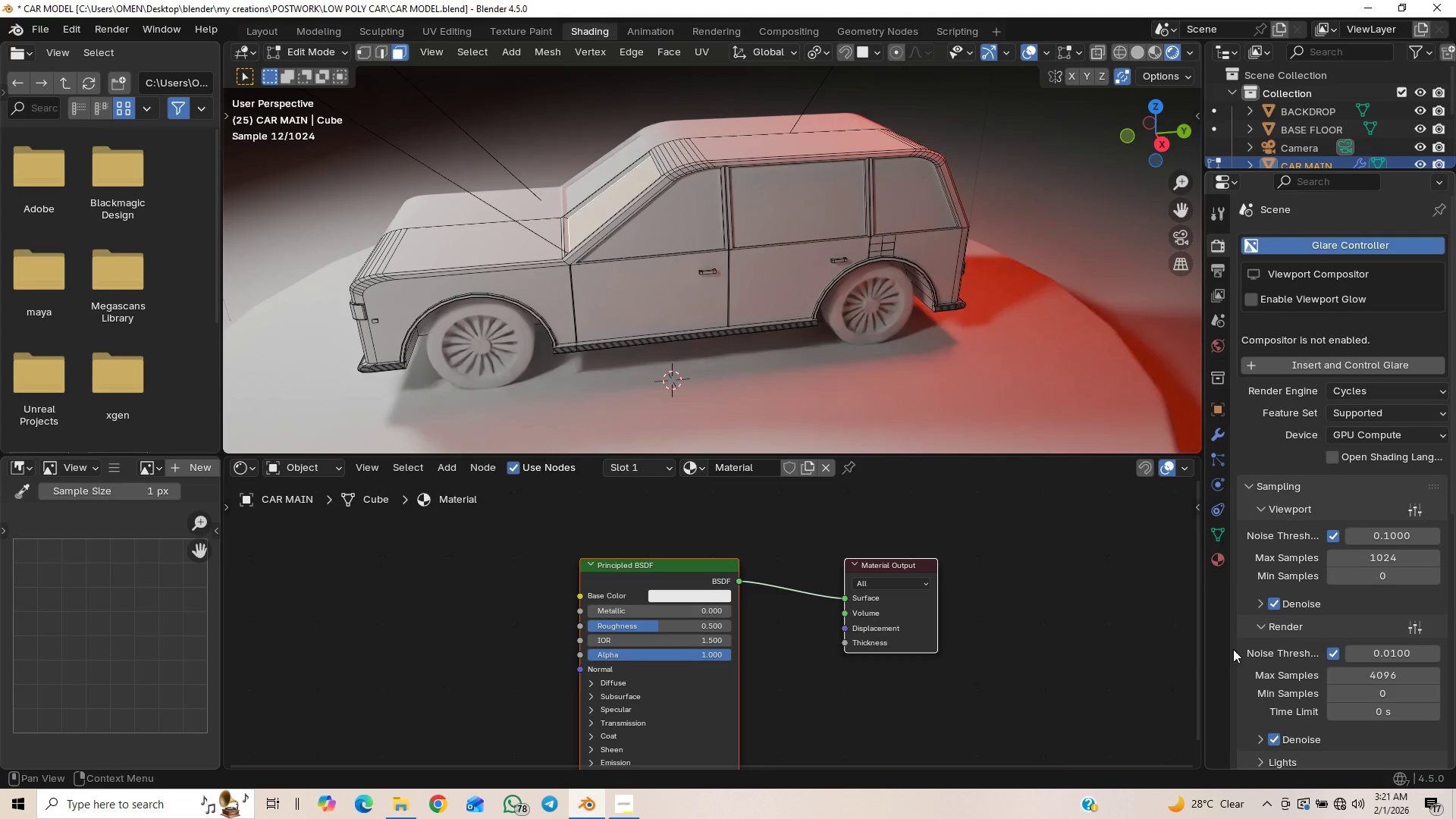 
scroll: coordinate [1289, 607], scroll_direction: down, amount: 1.0
 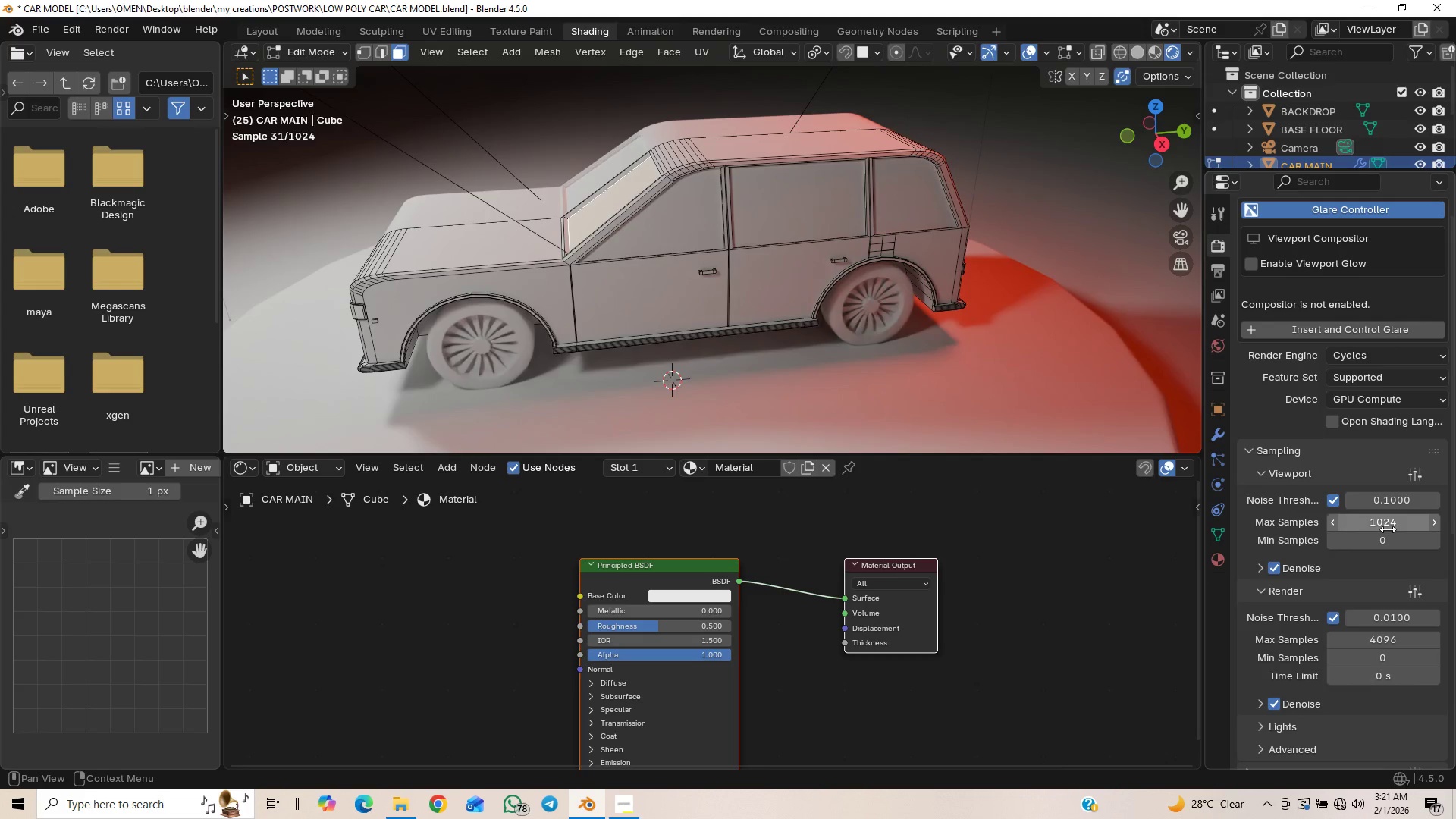 
left_click([1388, 528])
 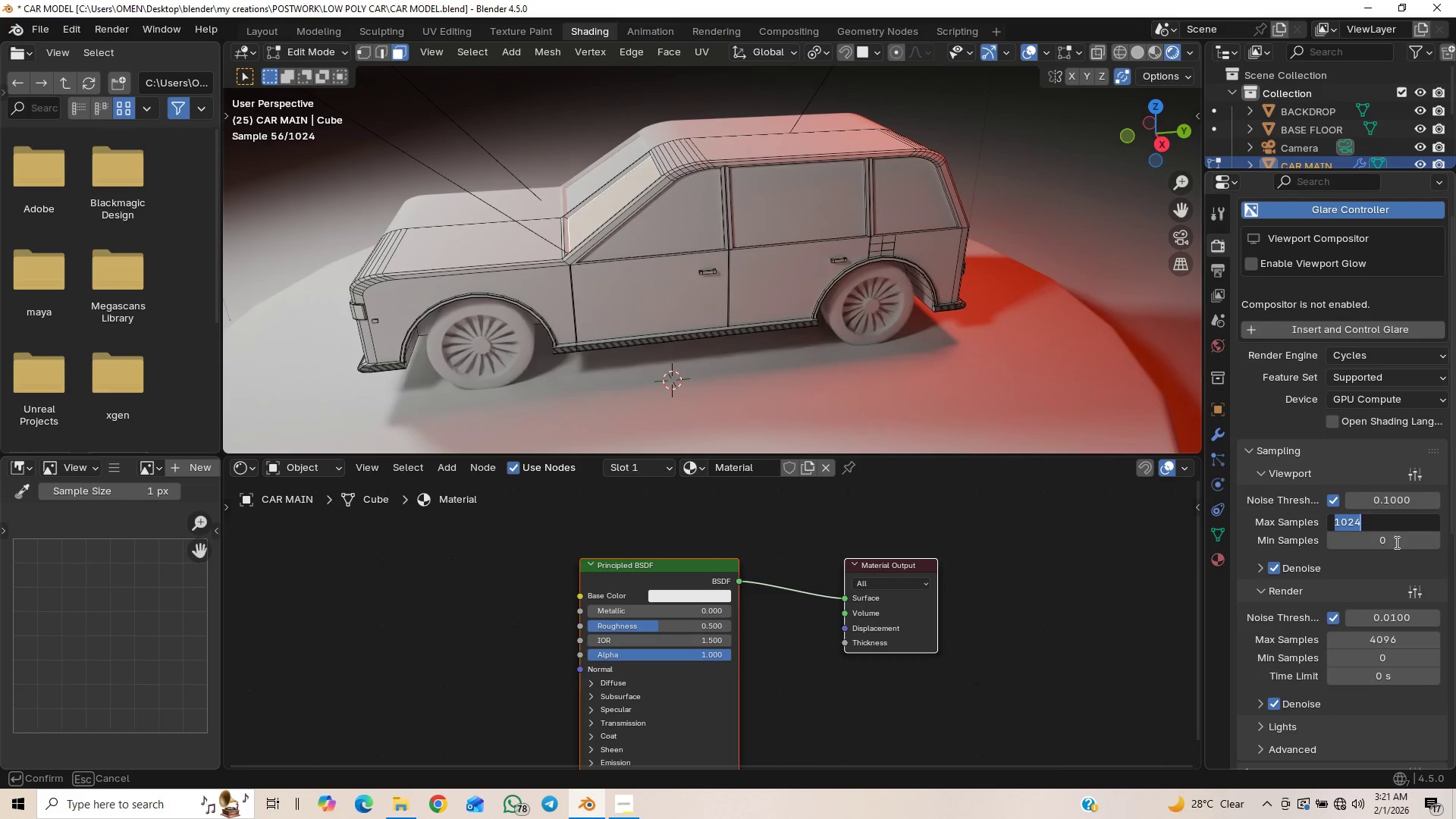 
type(32)
 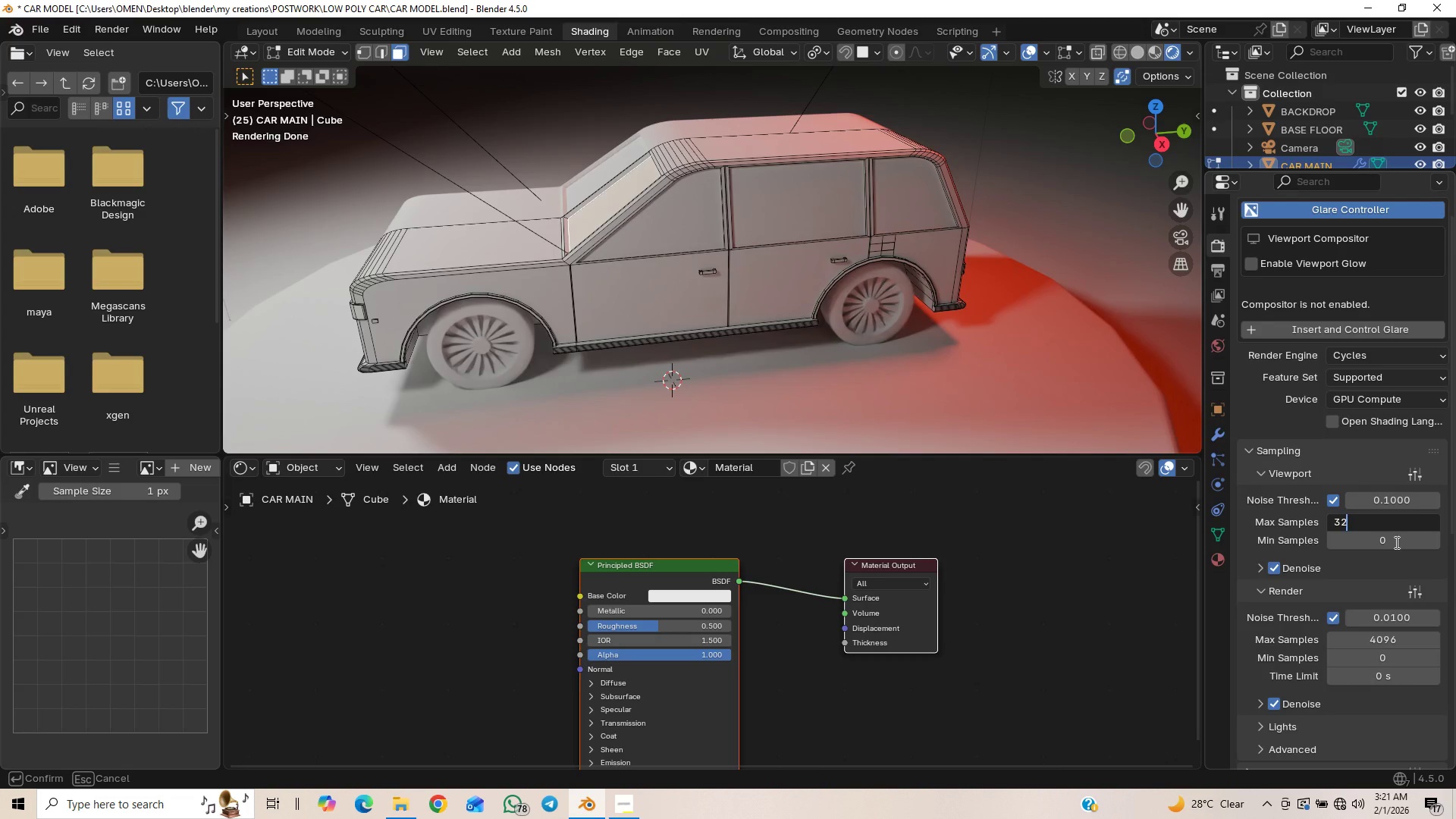 
key(Enter)
 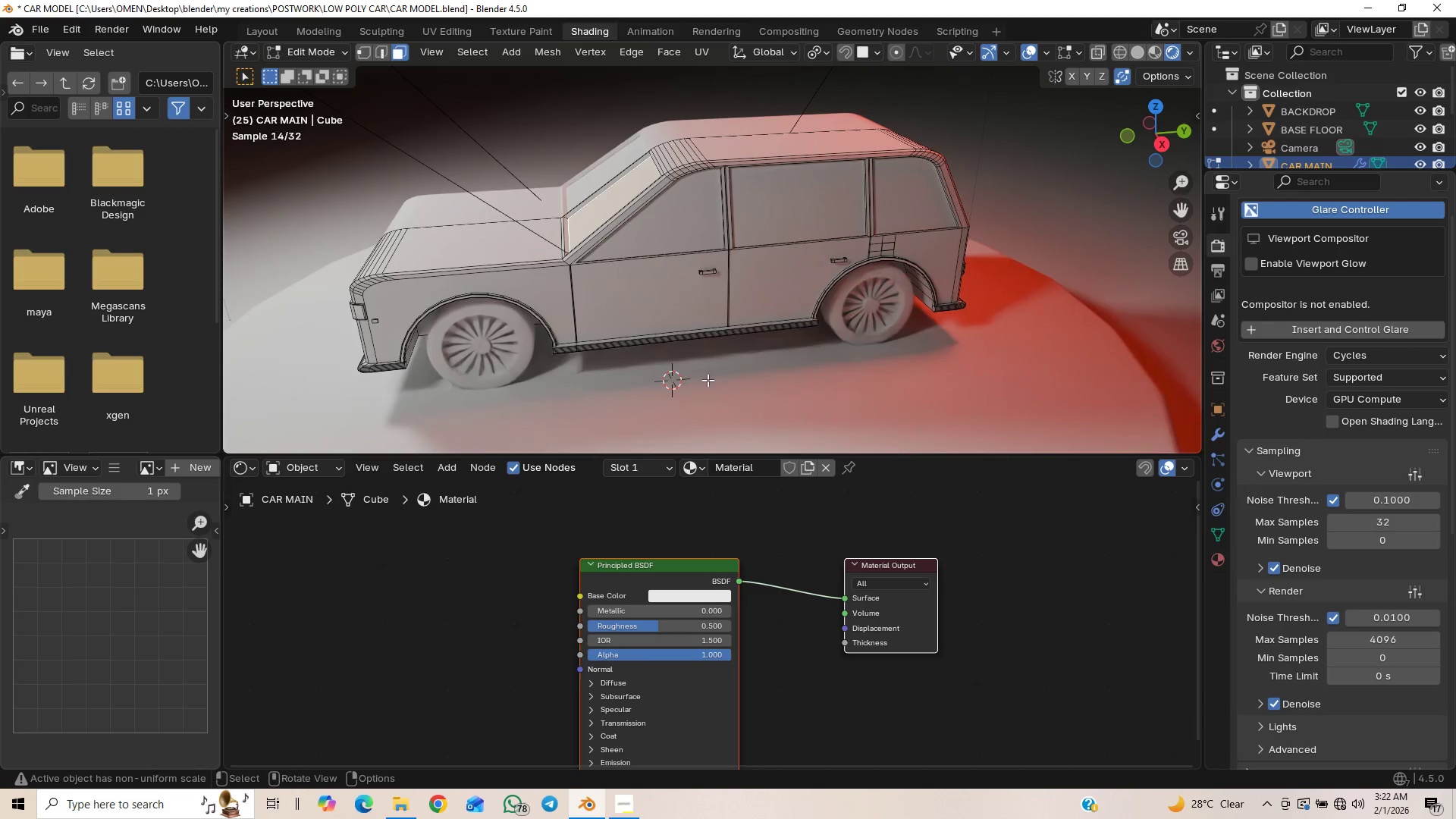 
wait(8.73)
 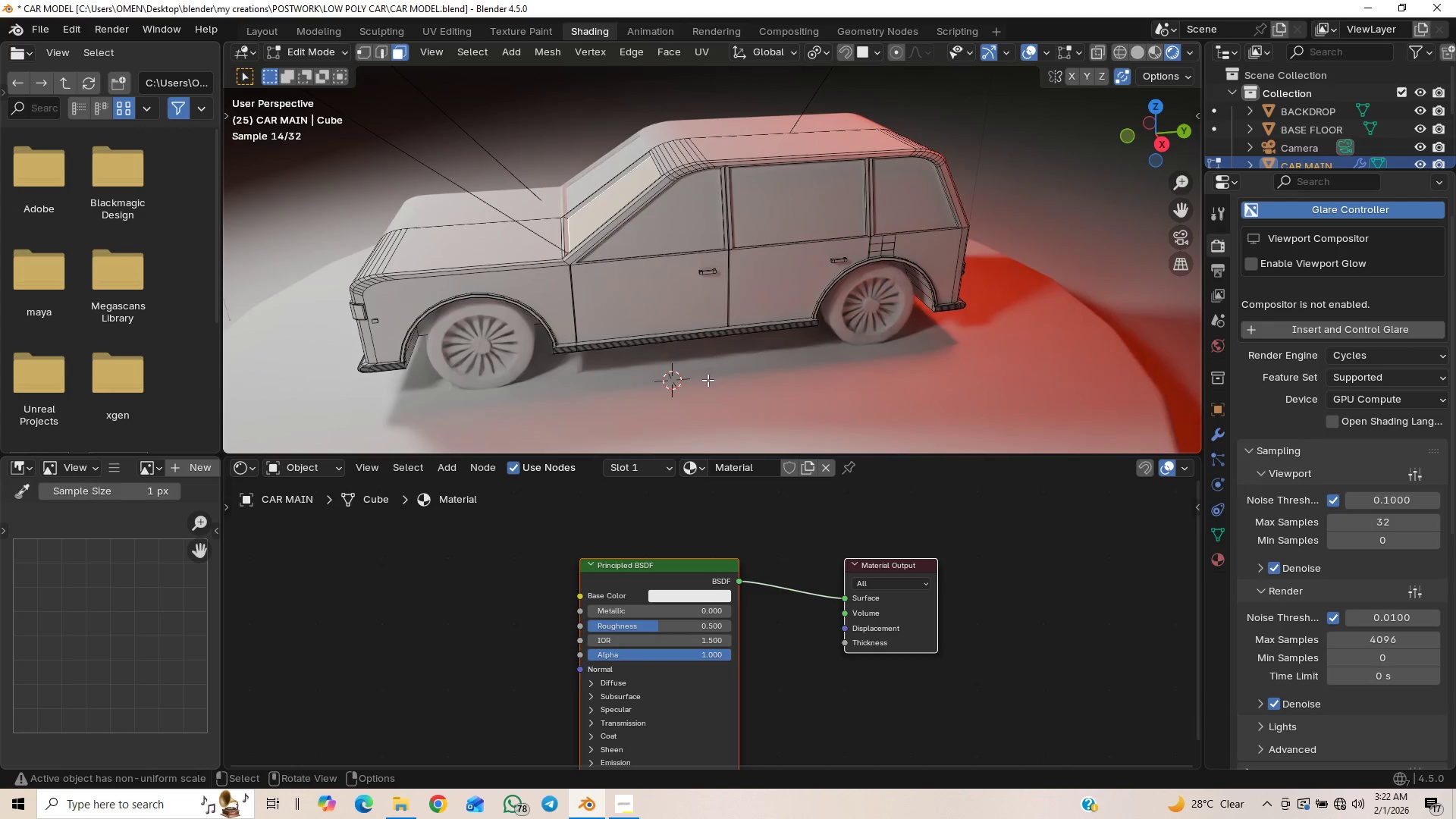 
scroll: coordinate [800, 378], scroll_direction: up, amount: 1.0
 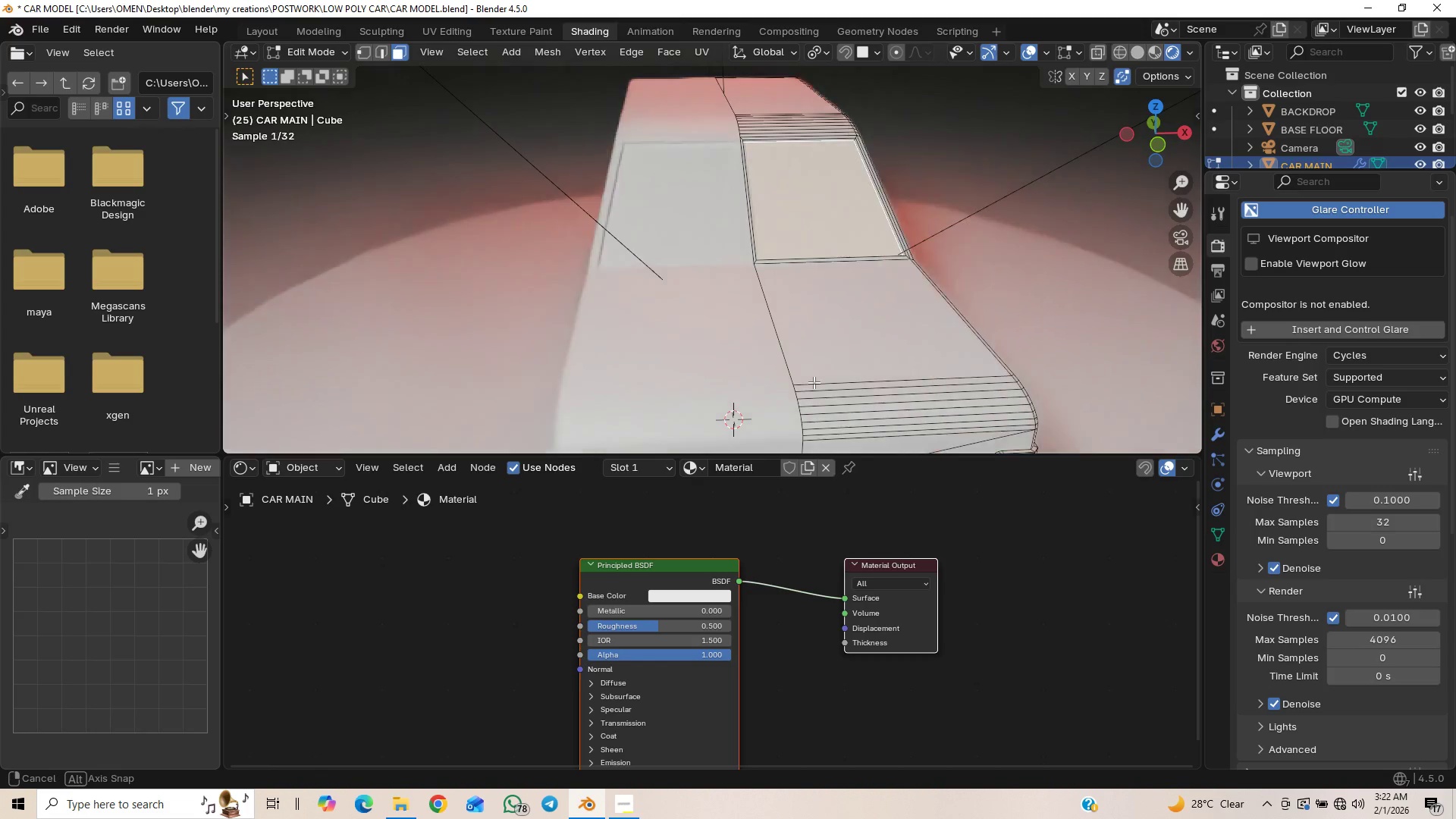 
wait(7.54)
 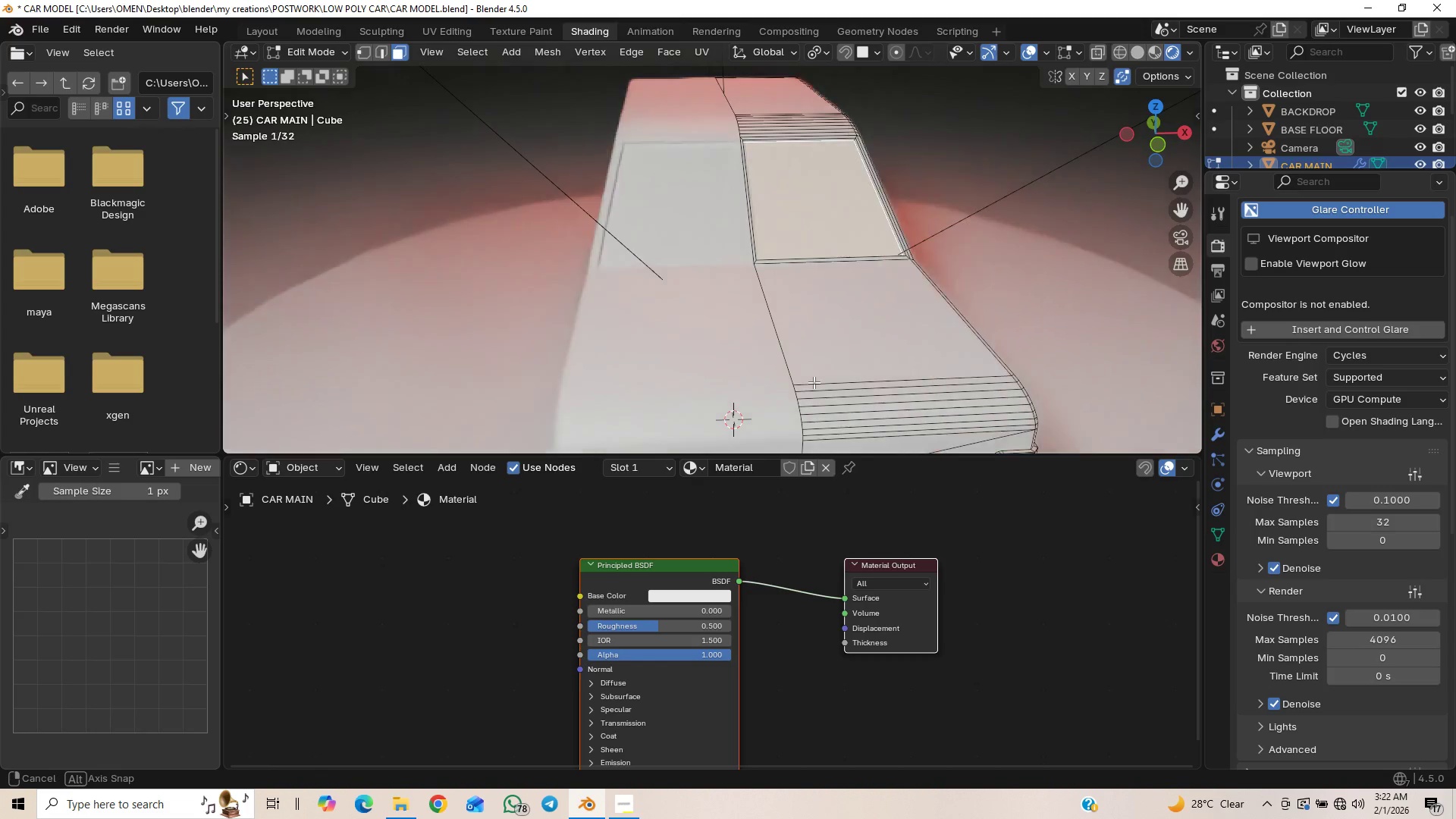 
scroll: coordinate [770, 691], scroll_direction: down, amount: 3.0
 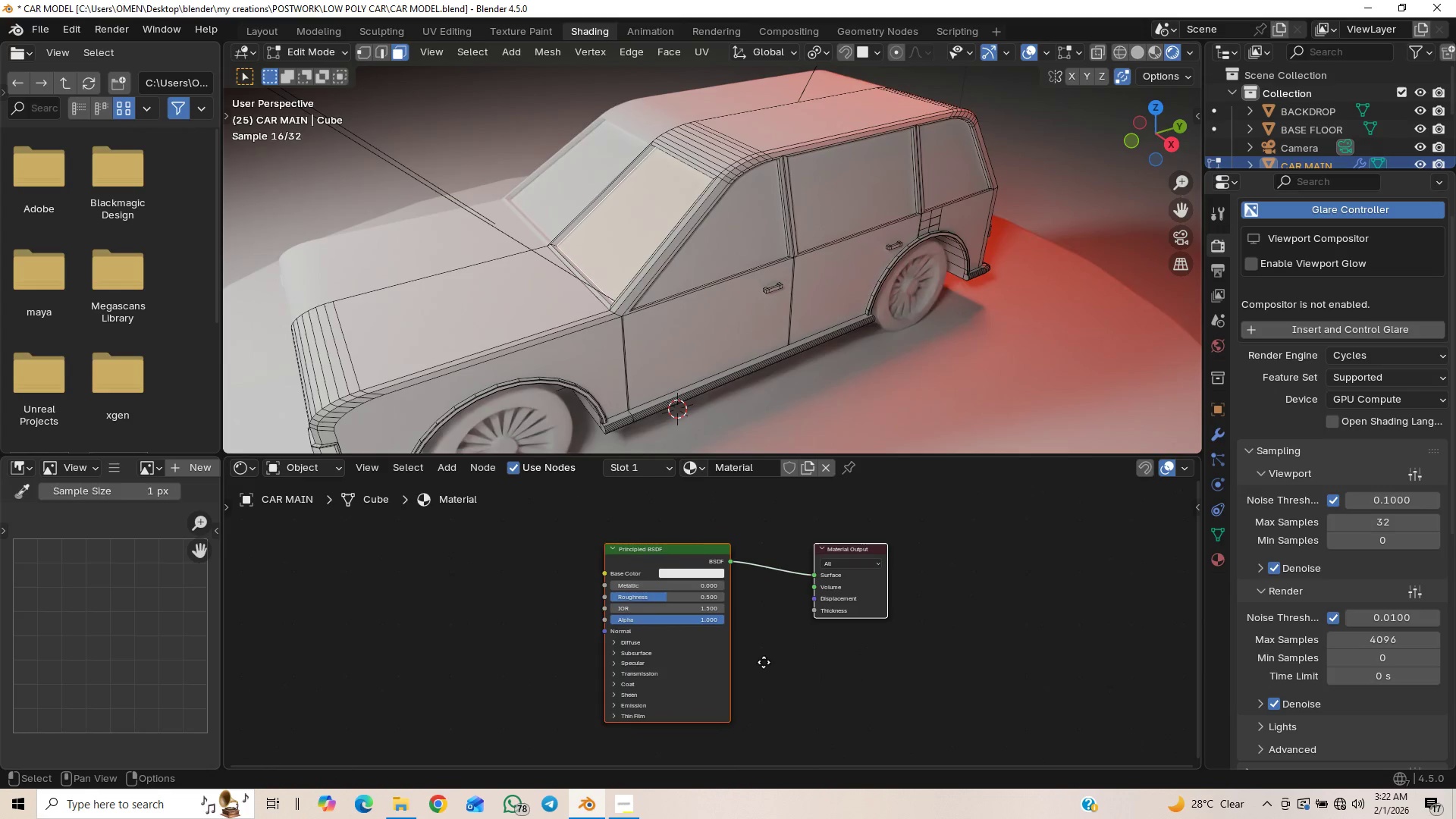 
scroll: coordinate [764, 662], scroll_direction: up, amount: 1.0
 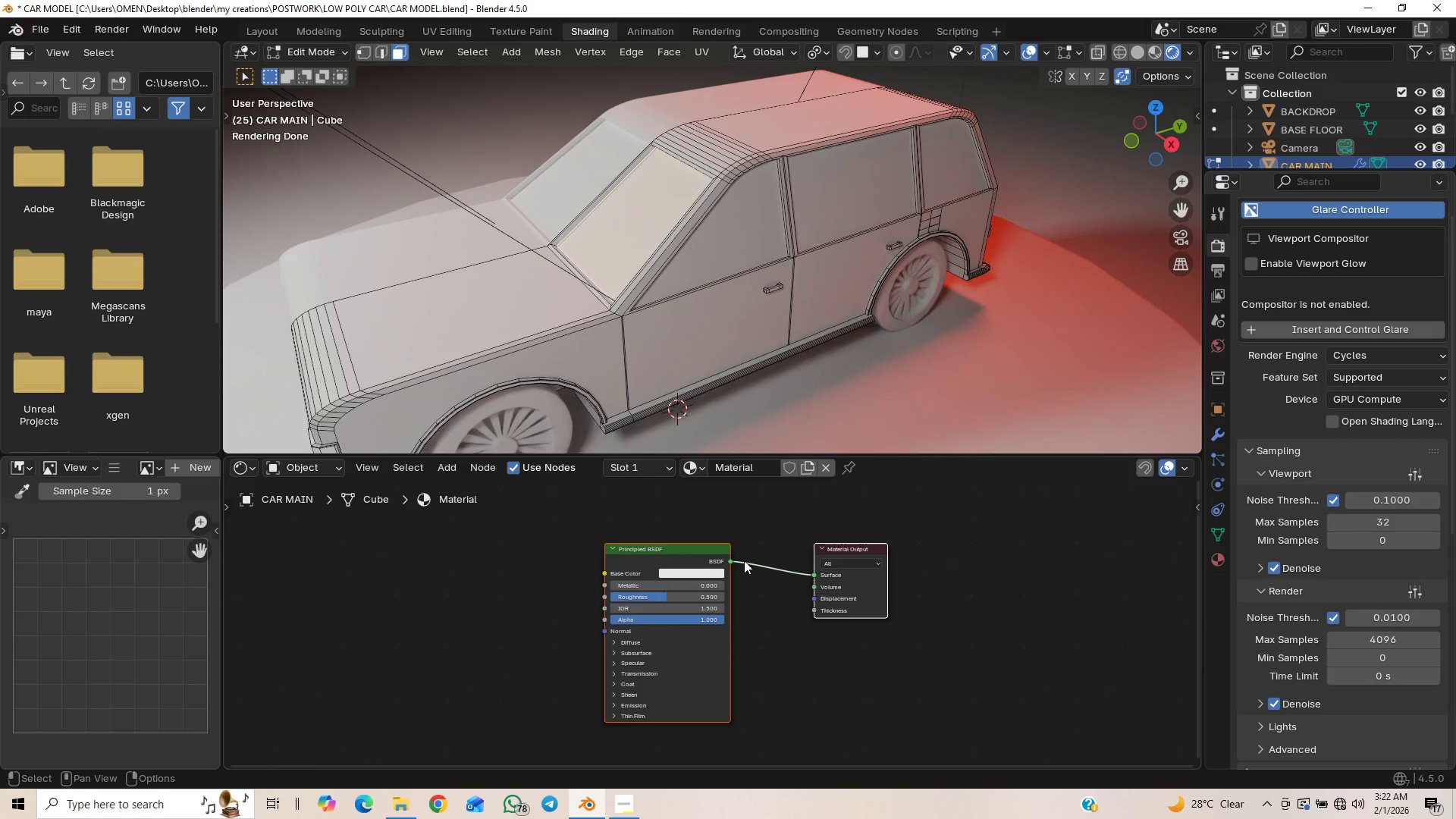 
left_click_drag(start_coordinate=[814, 573], to_coordinate=[789, 594])
 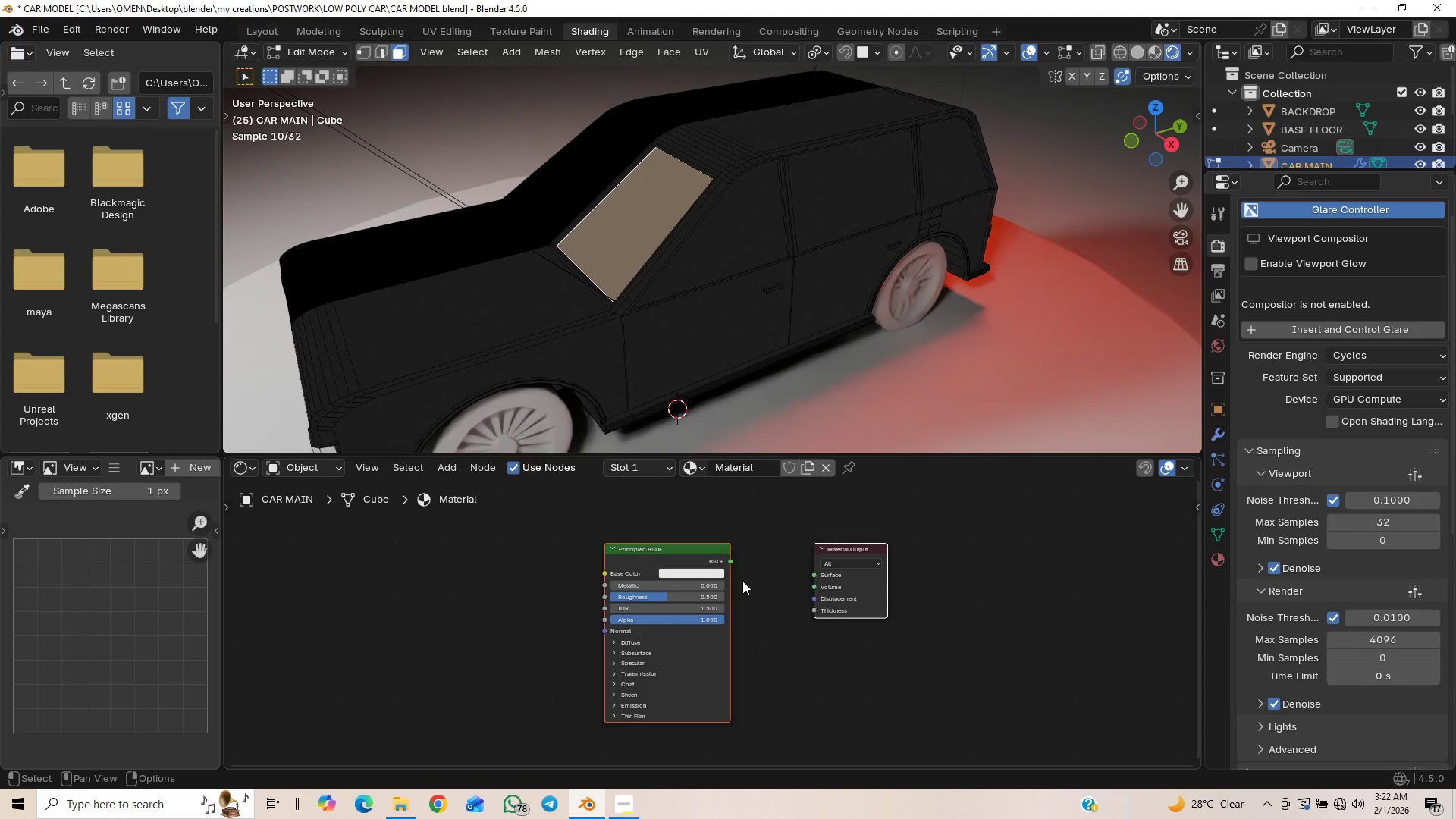 
key(Control+Z)
 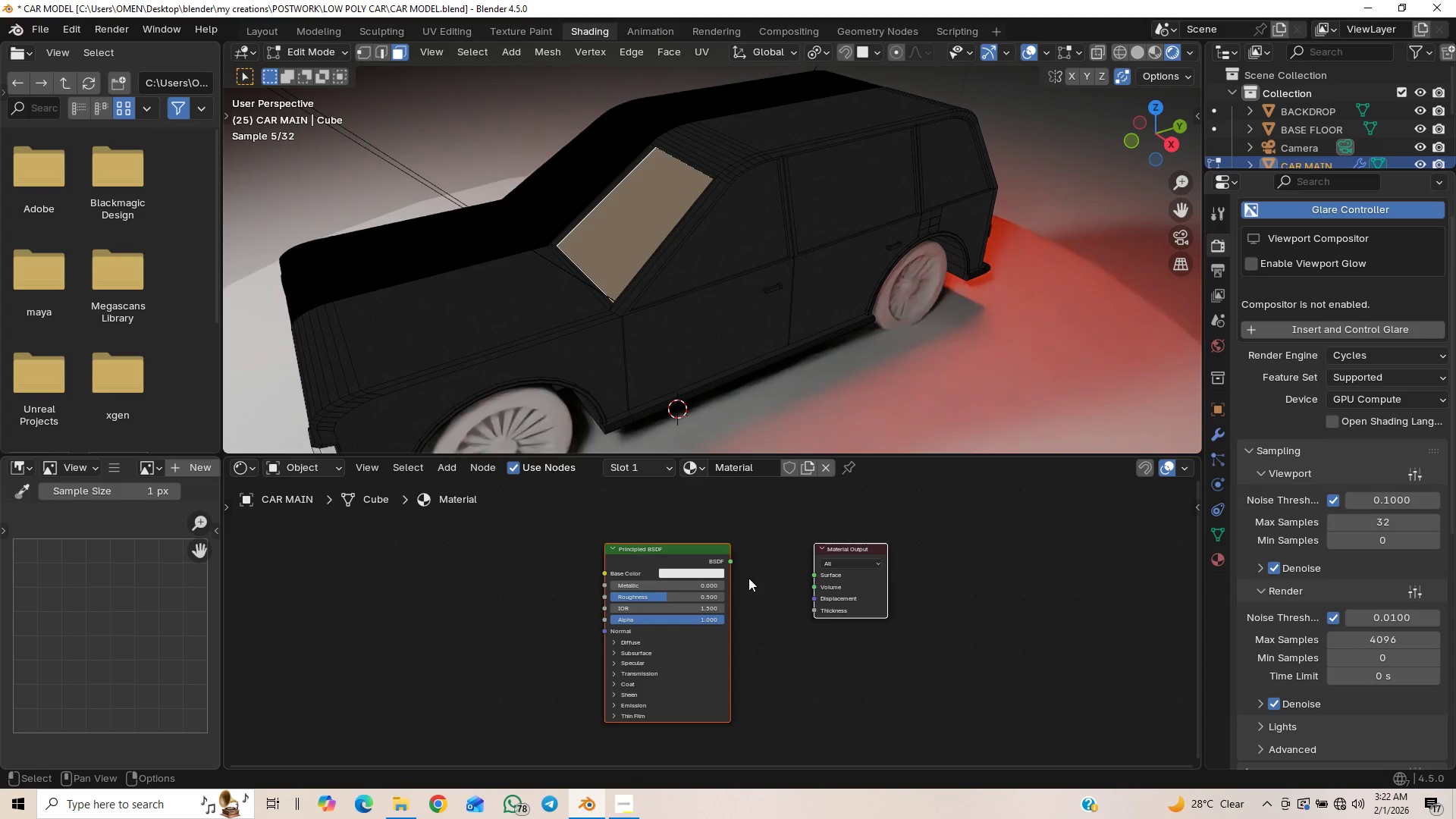 
key(Control+Z)
 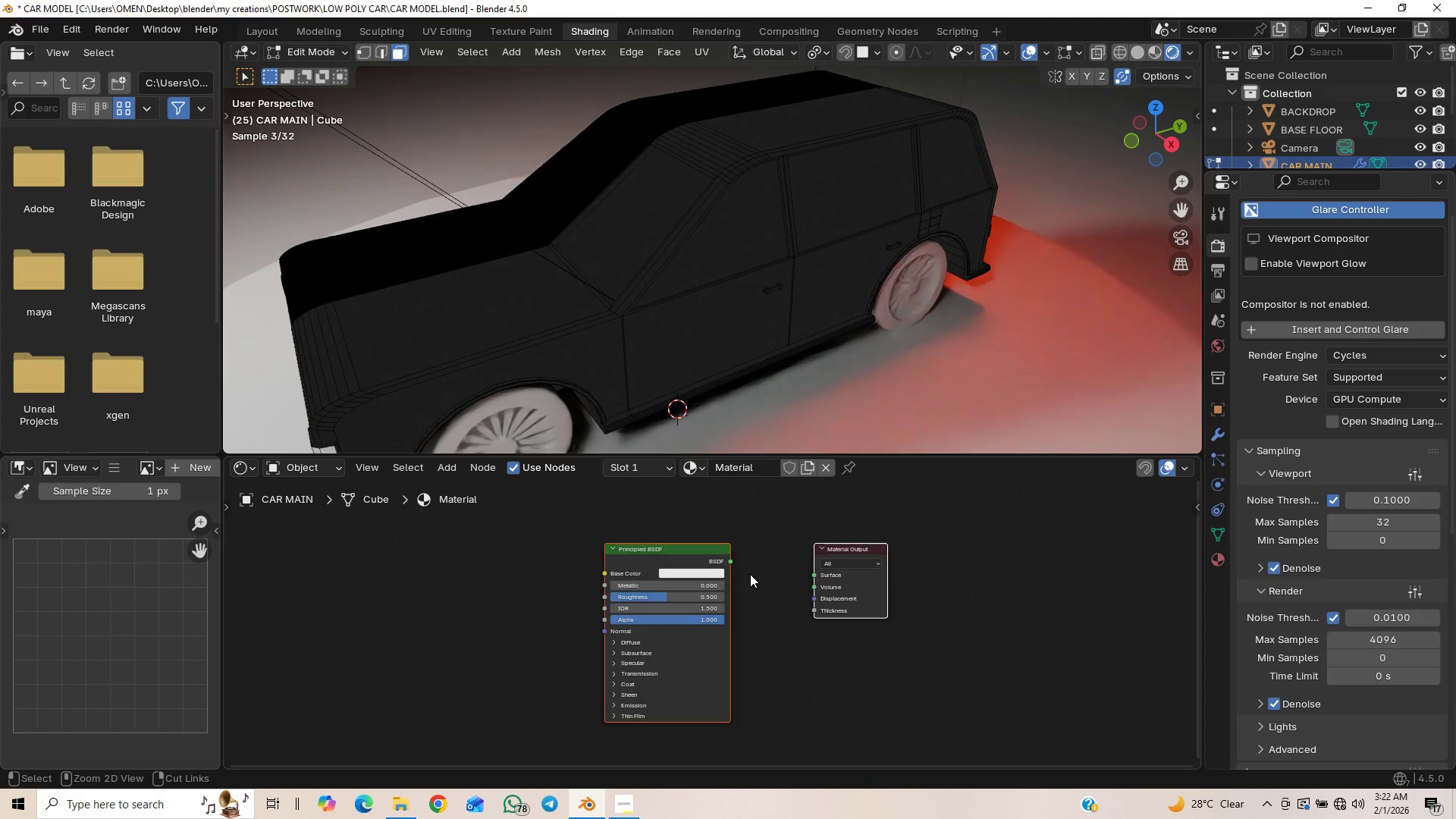 
key(Control+Z)
 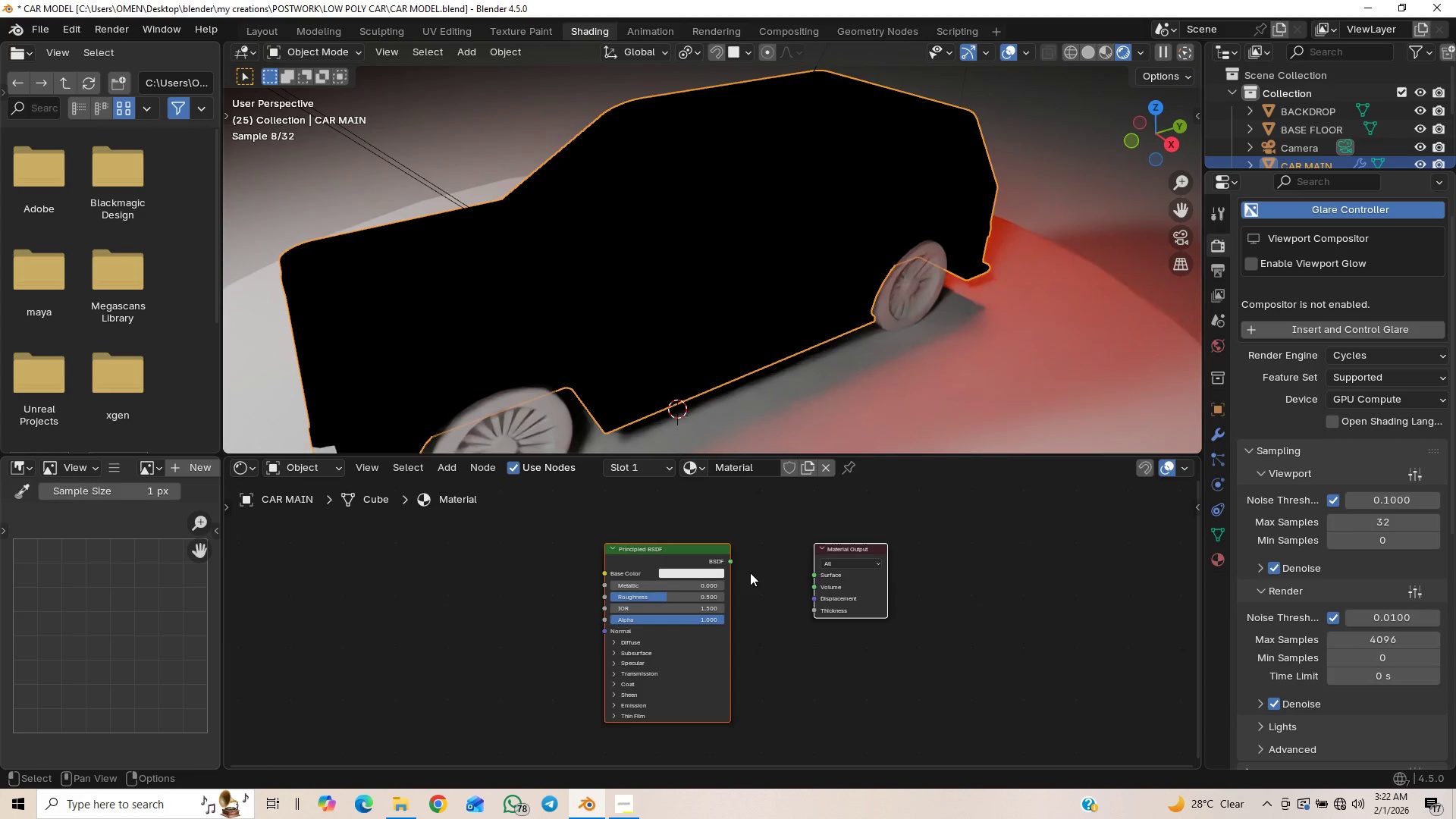 
key(Control+Shift+Z)
 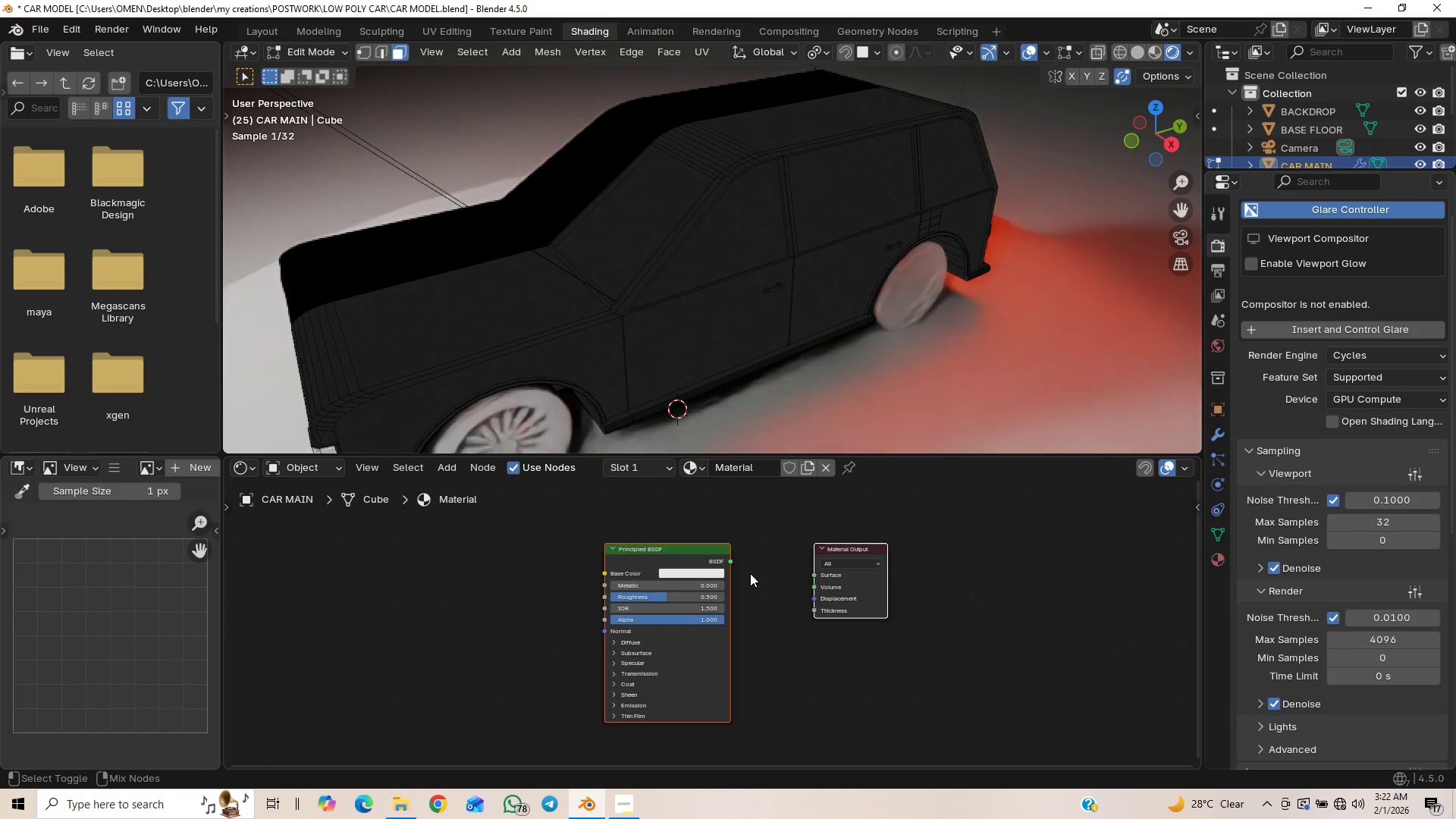 
key(Control+Shift+Z)
 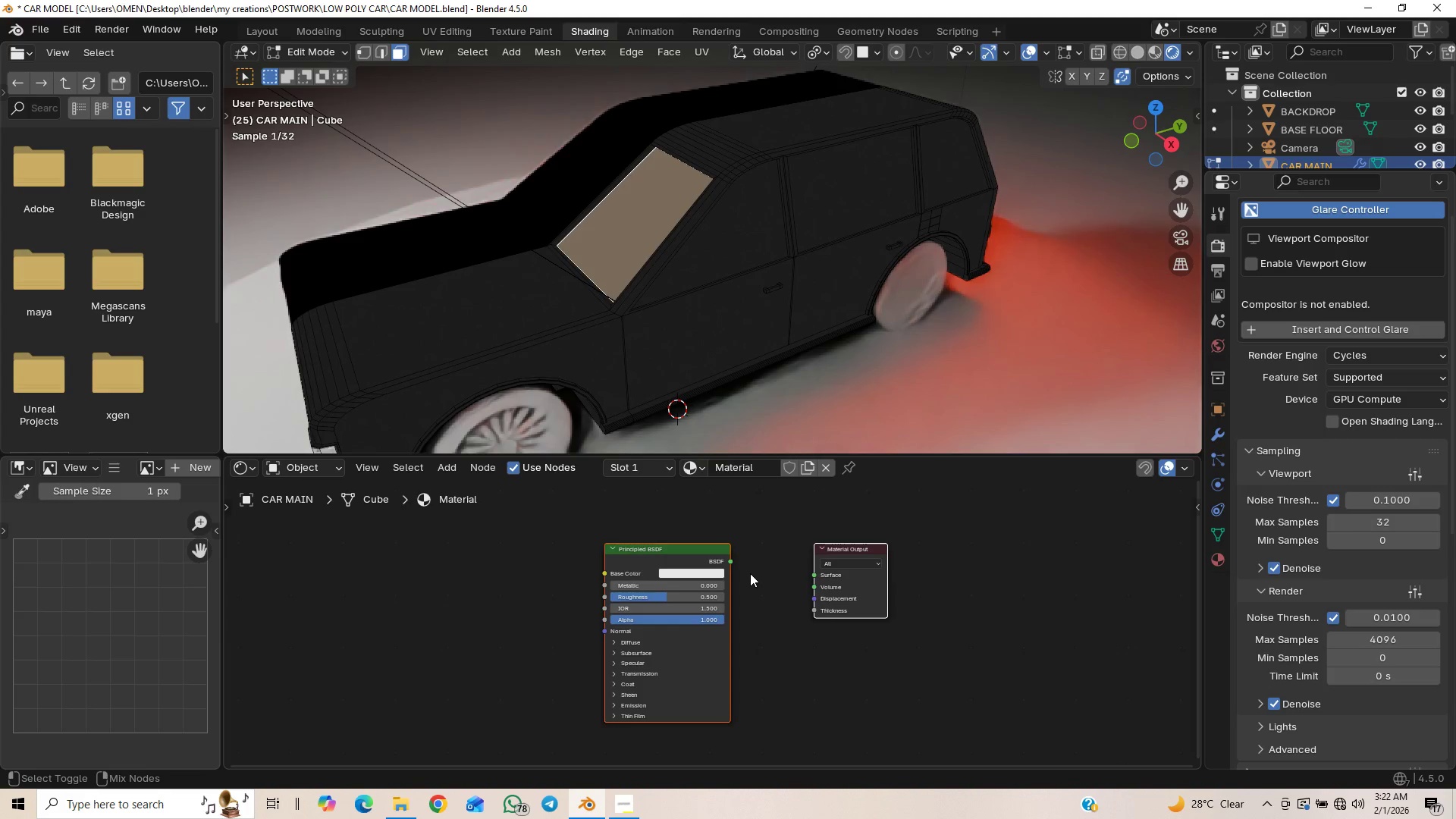 
key(Control+Shift+Z)
 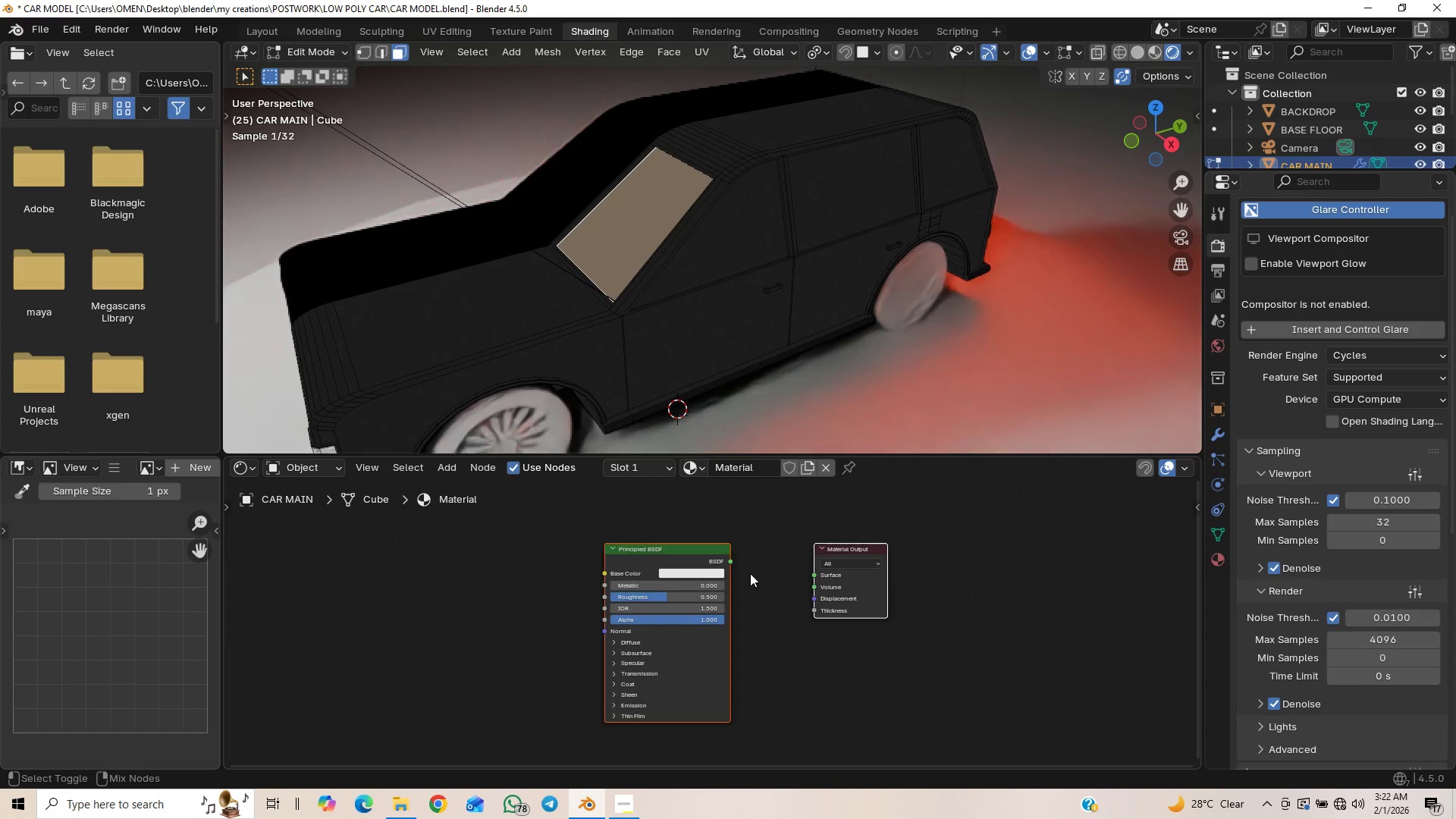 
key(Control+Shift+Z)
 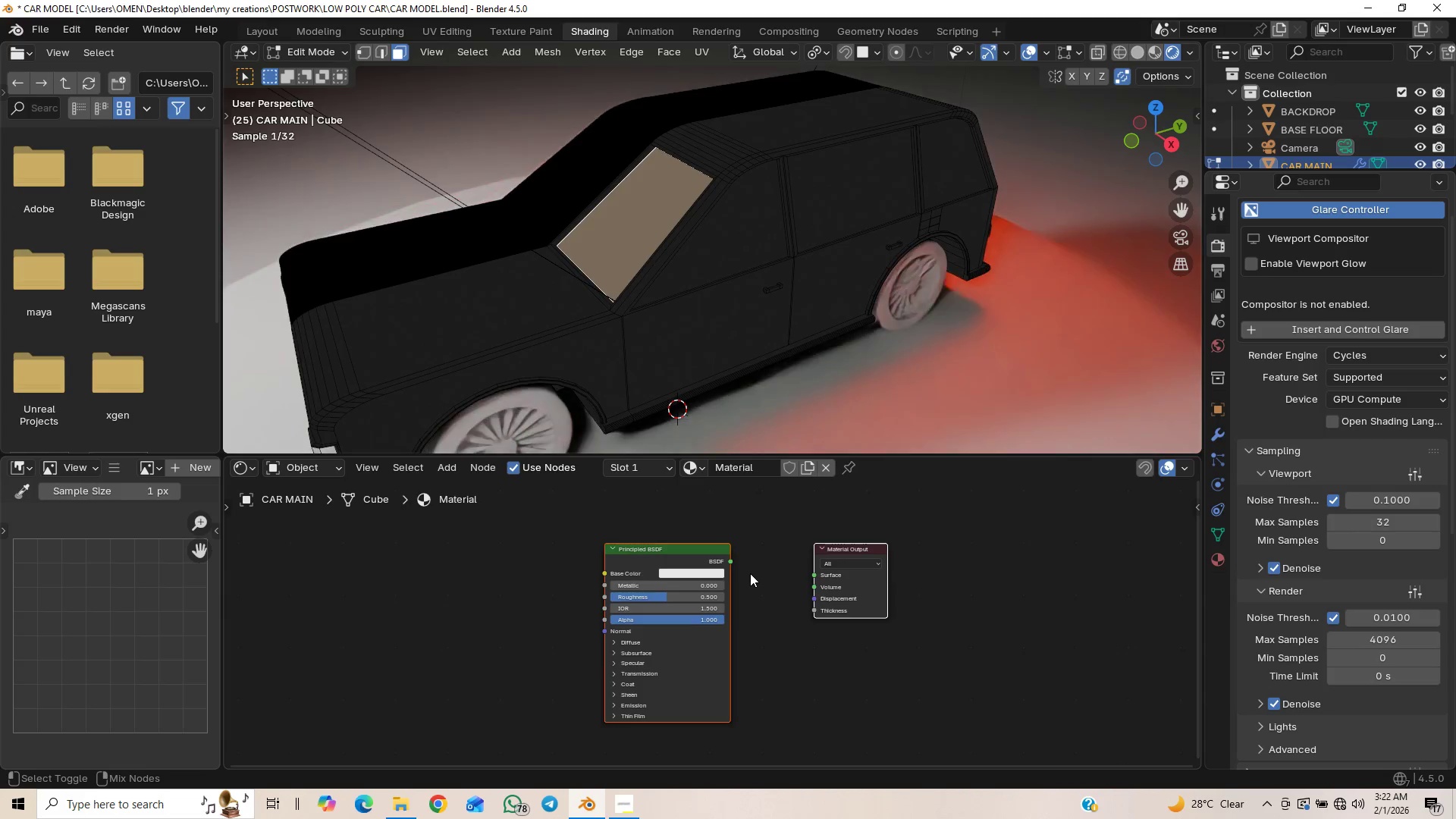 
key(Control+Shift+Z)
 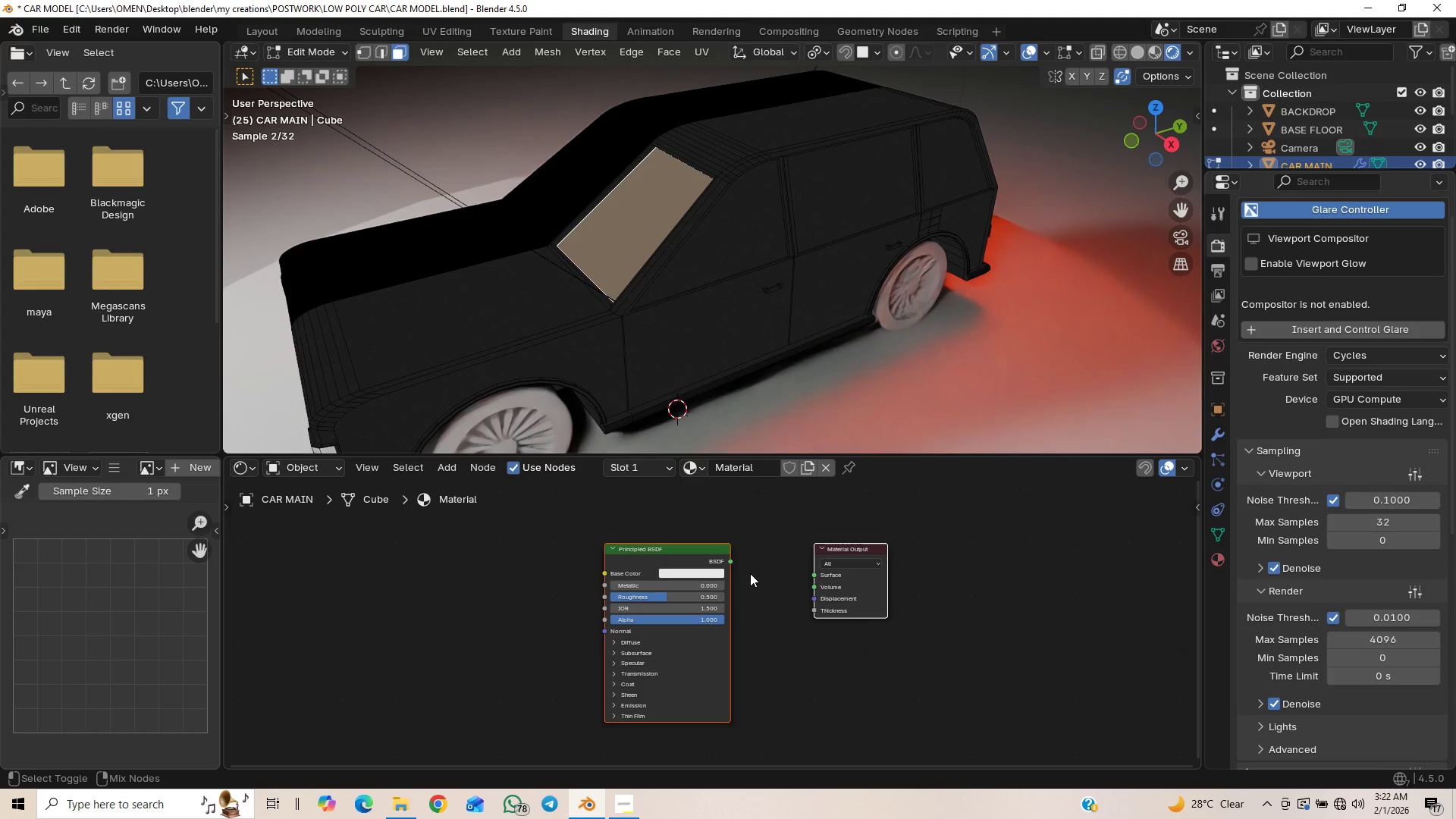 
key(Control+Shift+Z)
 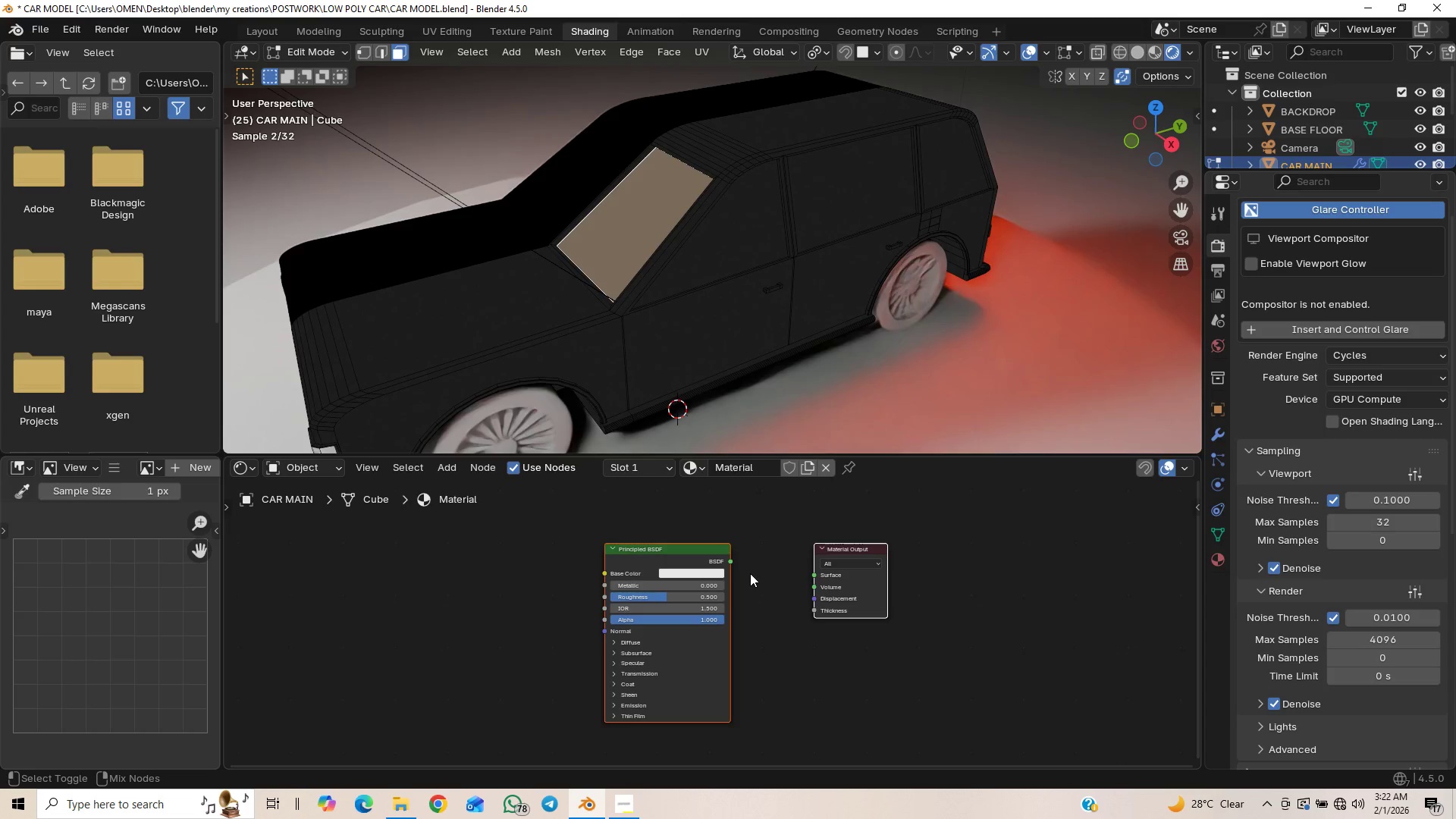 
key(Control+Shift+Z)
 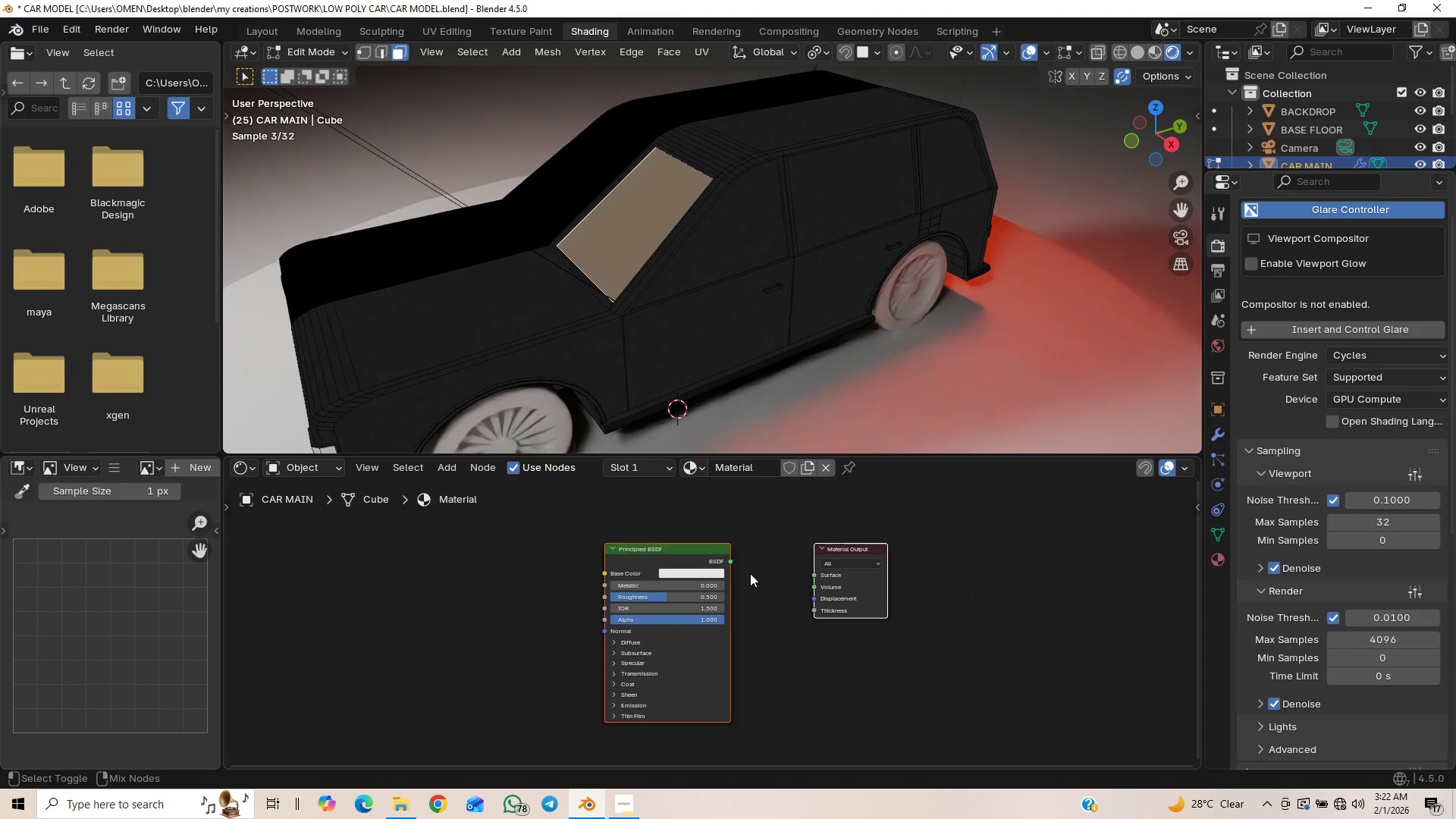 
key(Control+Shift+Z)
 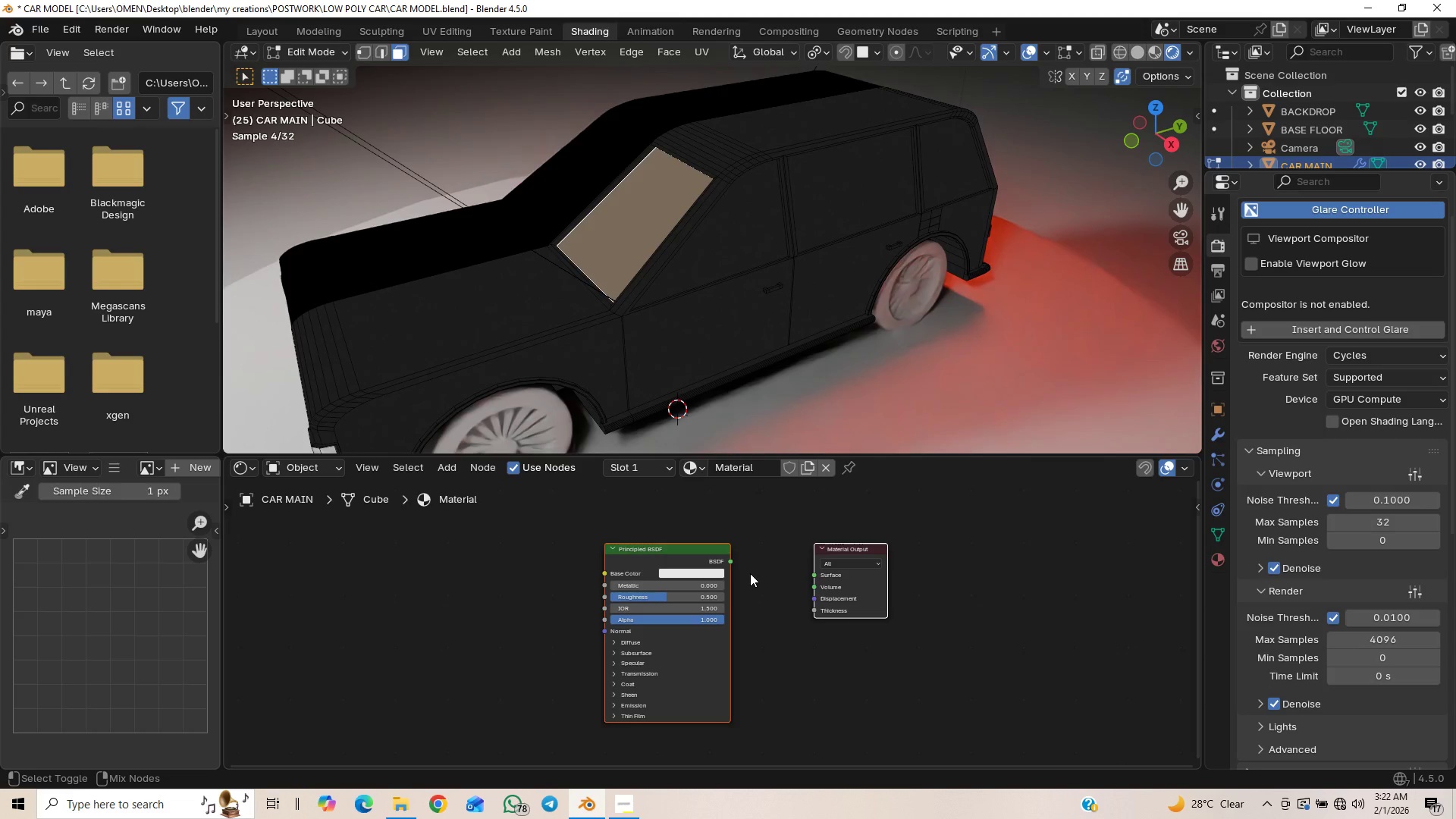 
key(Control+Shift+Z)
 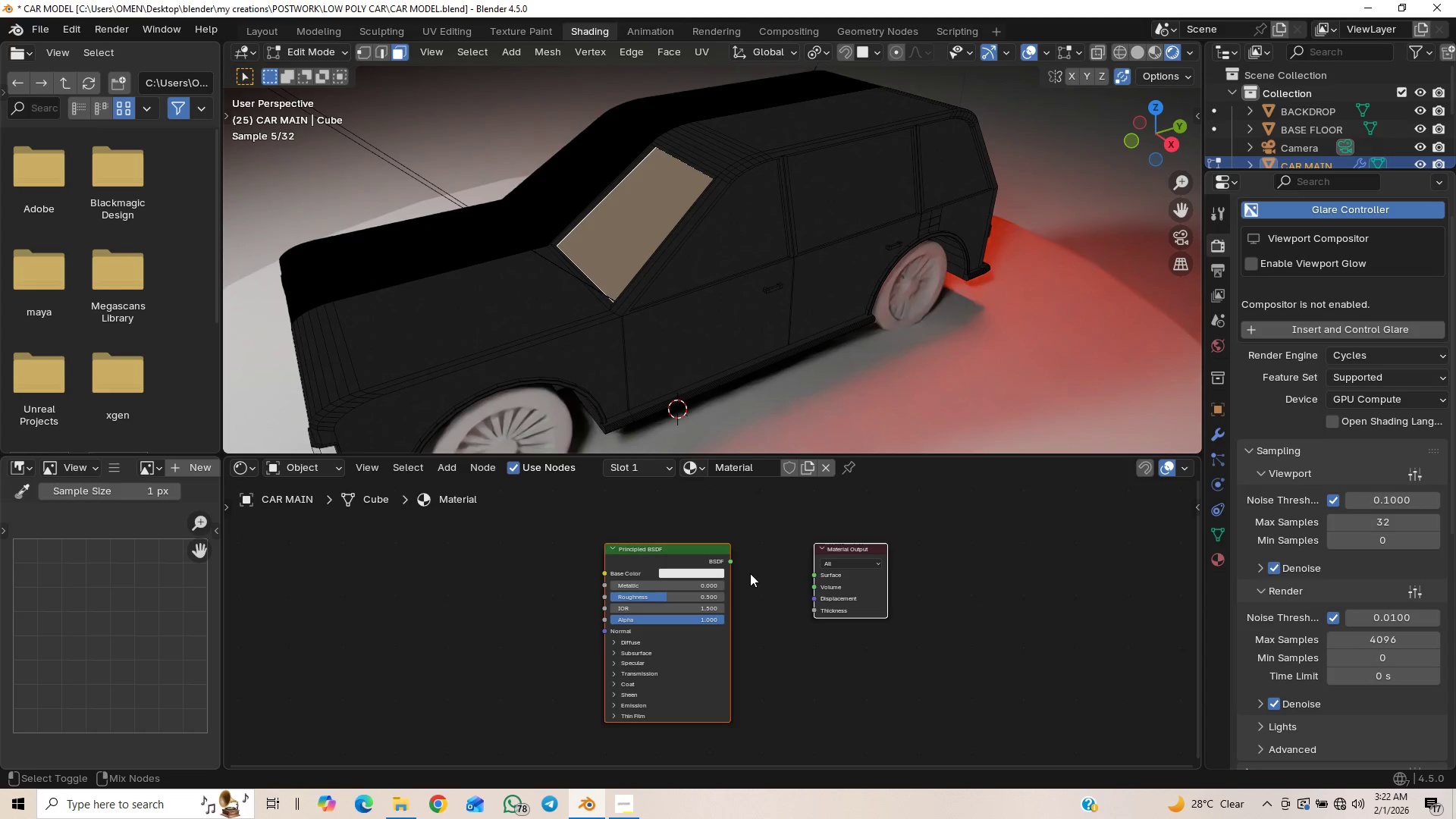 
key(Control+Shift+Z)
 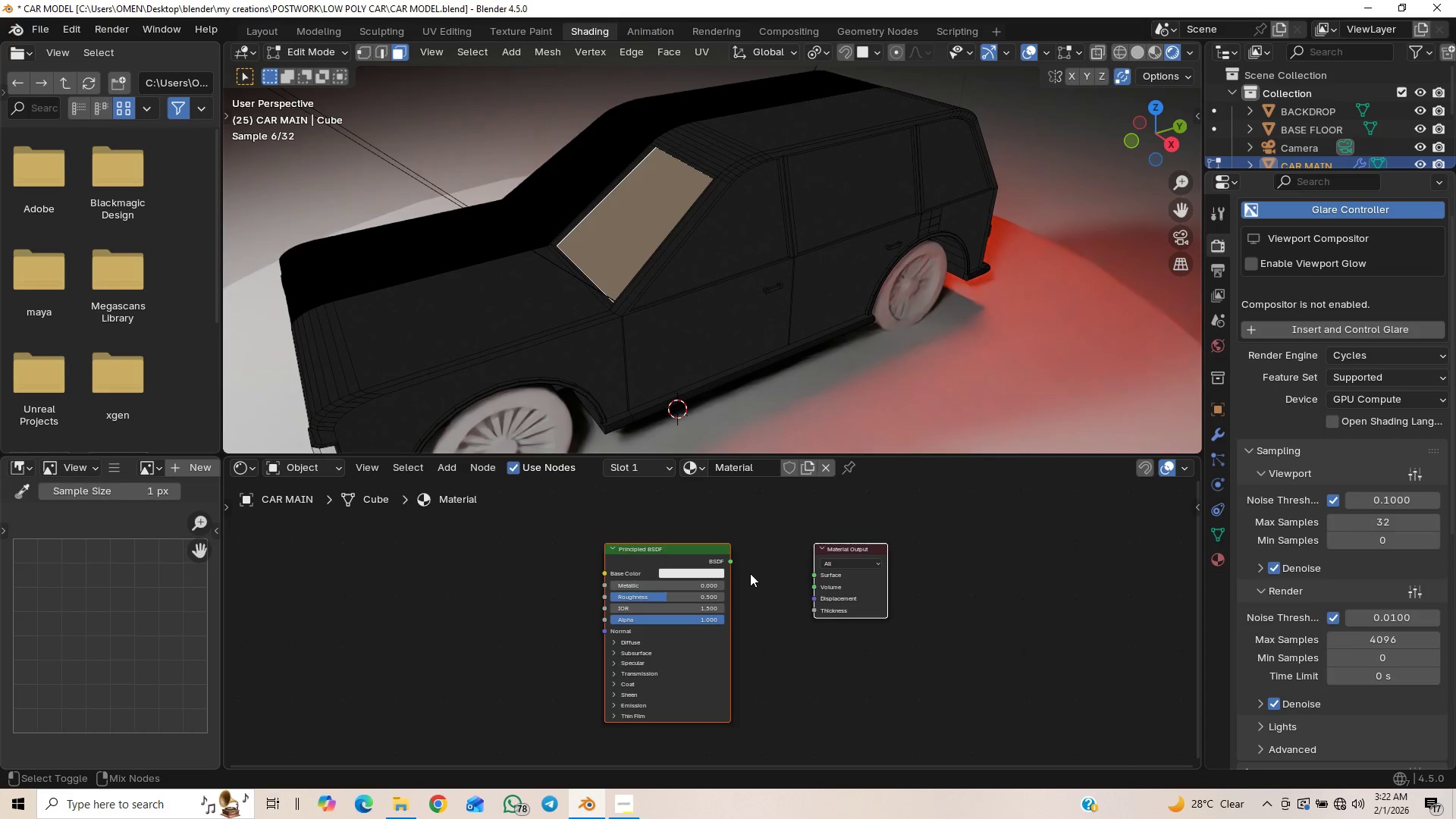 
key(Control+Shift+Z)
 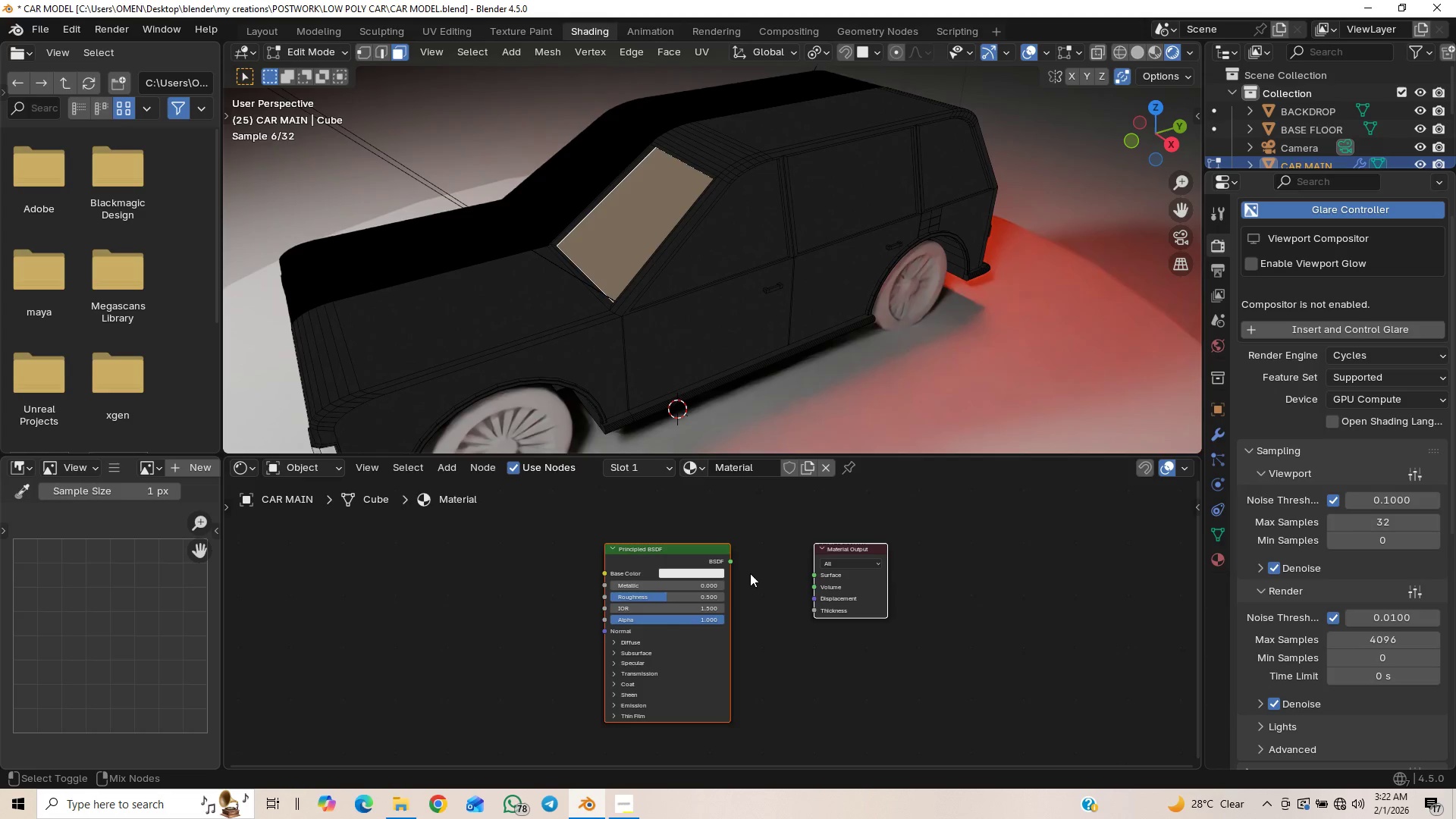 
key(Control+Shift+Z)
 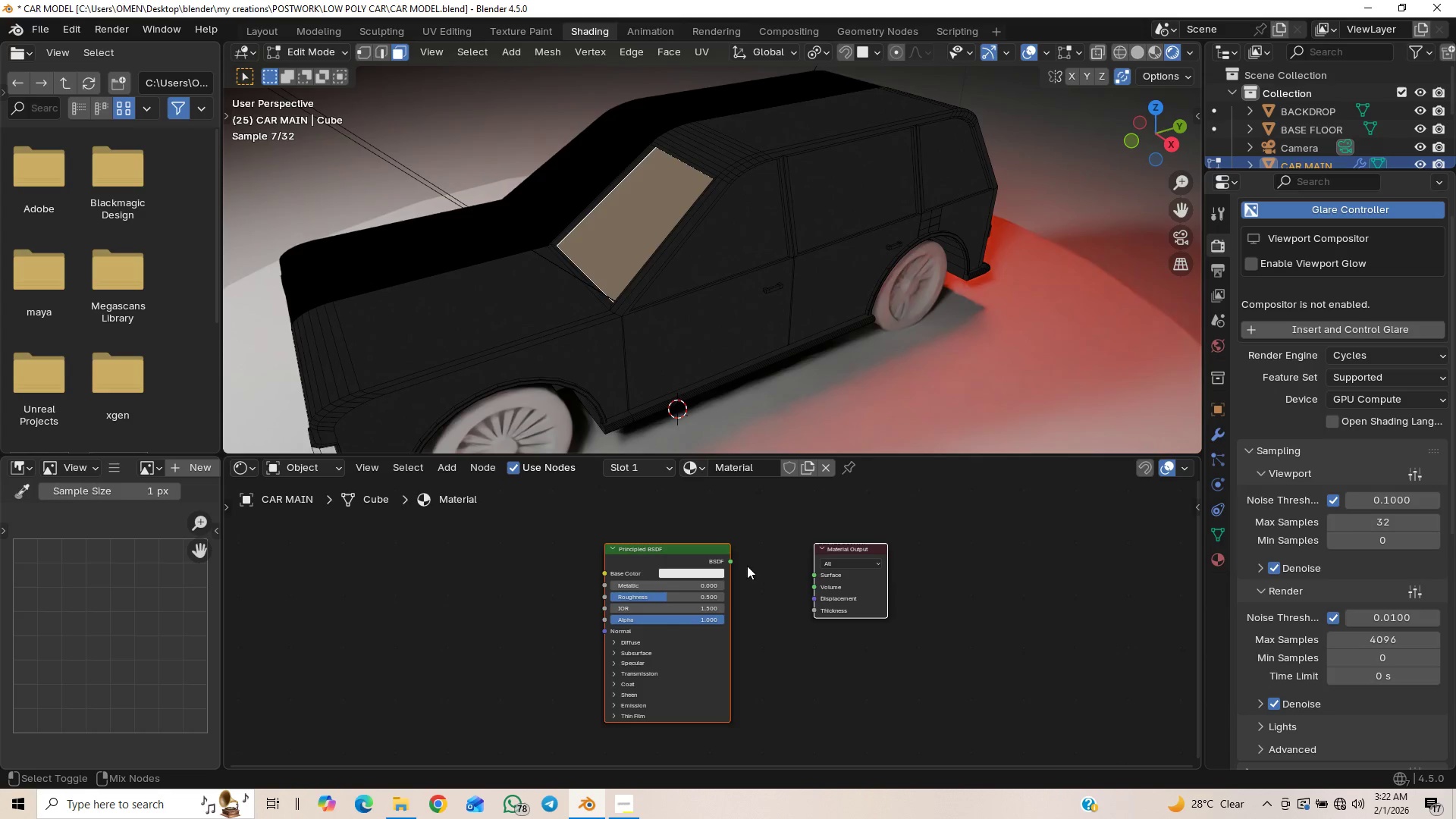 
key(Control+Shift+Z)
 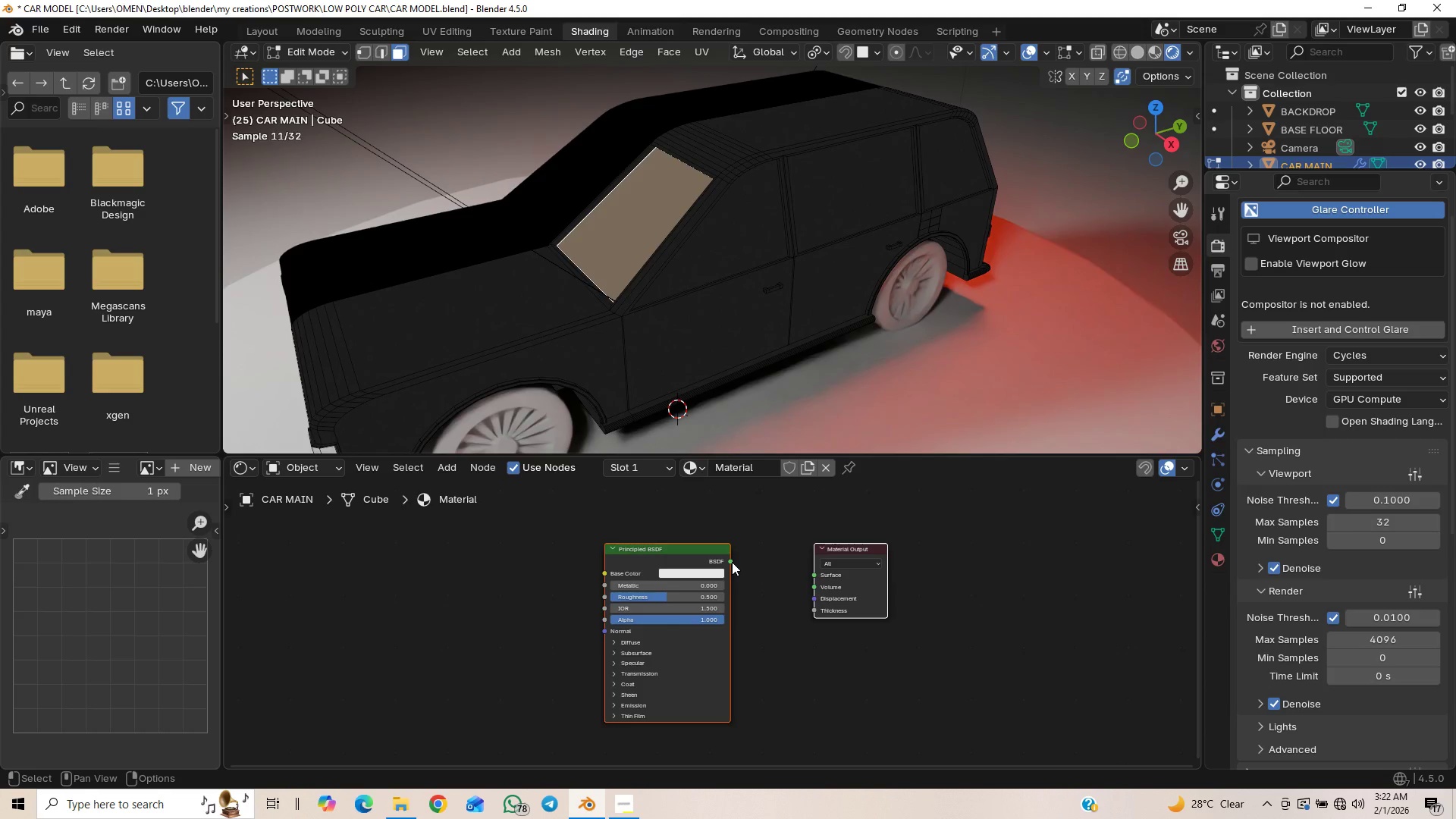 
left_click_drag(start_coordinate=[732, 562], to_coordinate=[804, 573])
 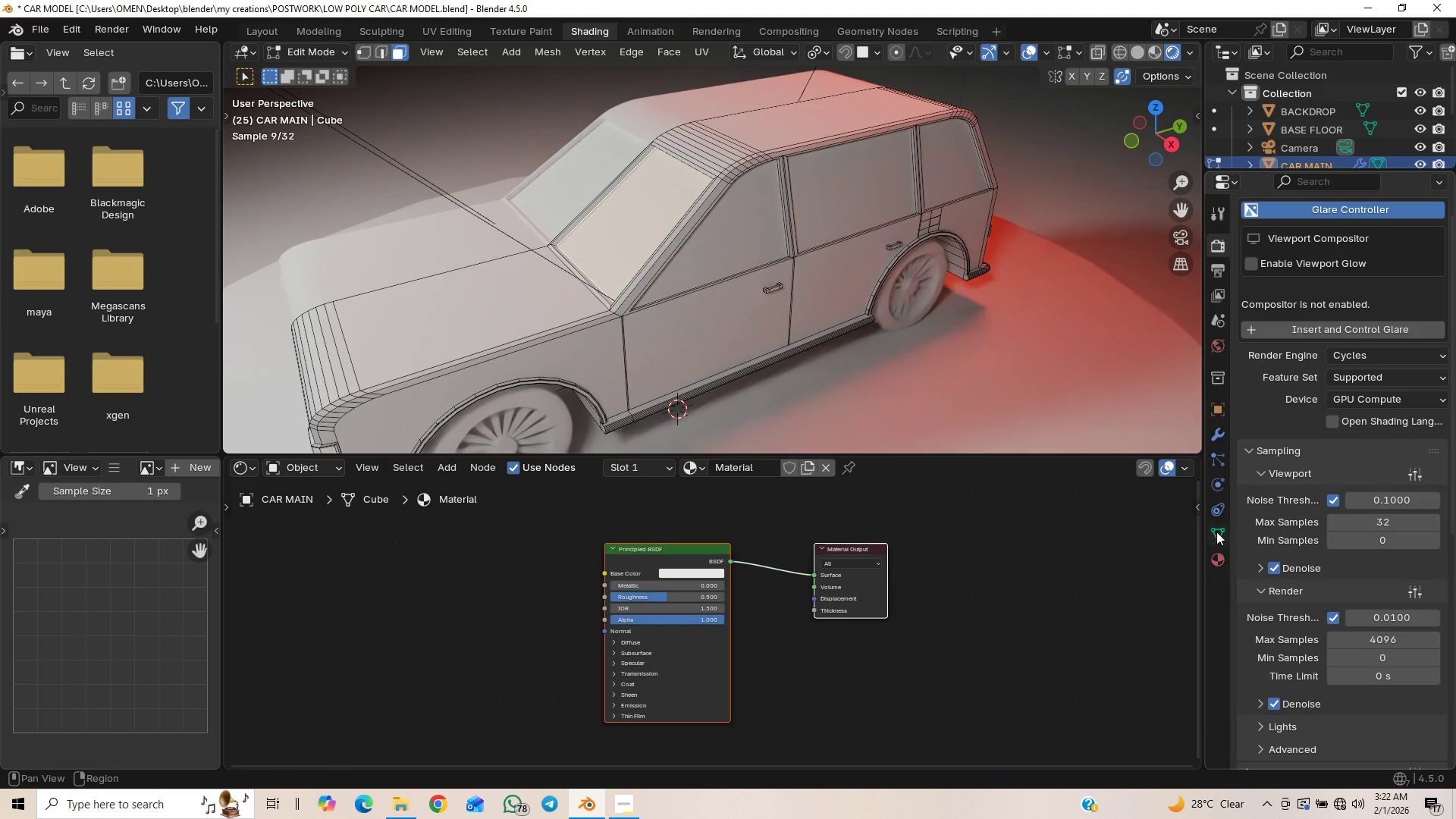 
left_click([1222, 563])
 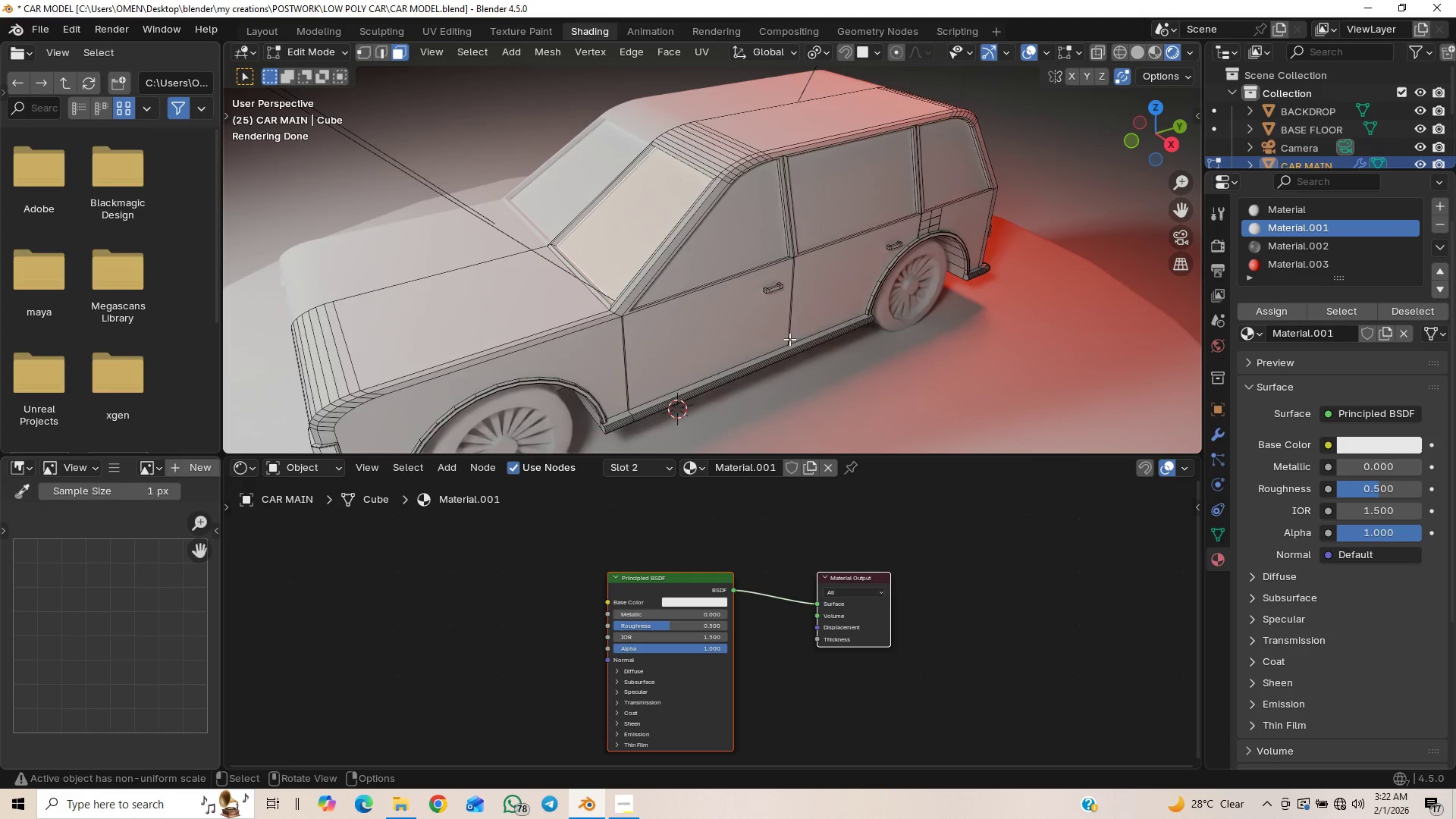 
wait(7.39)
 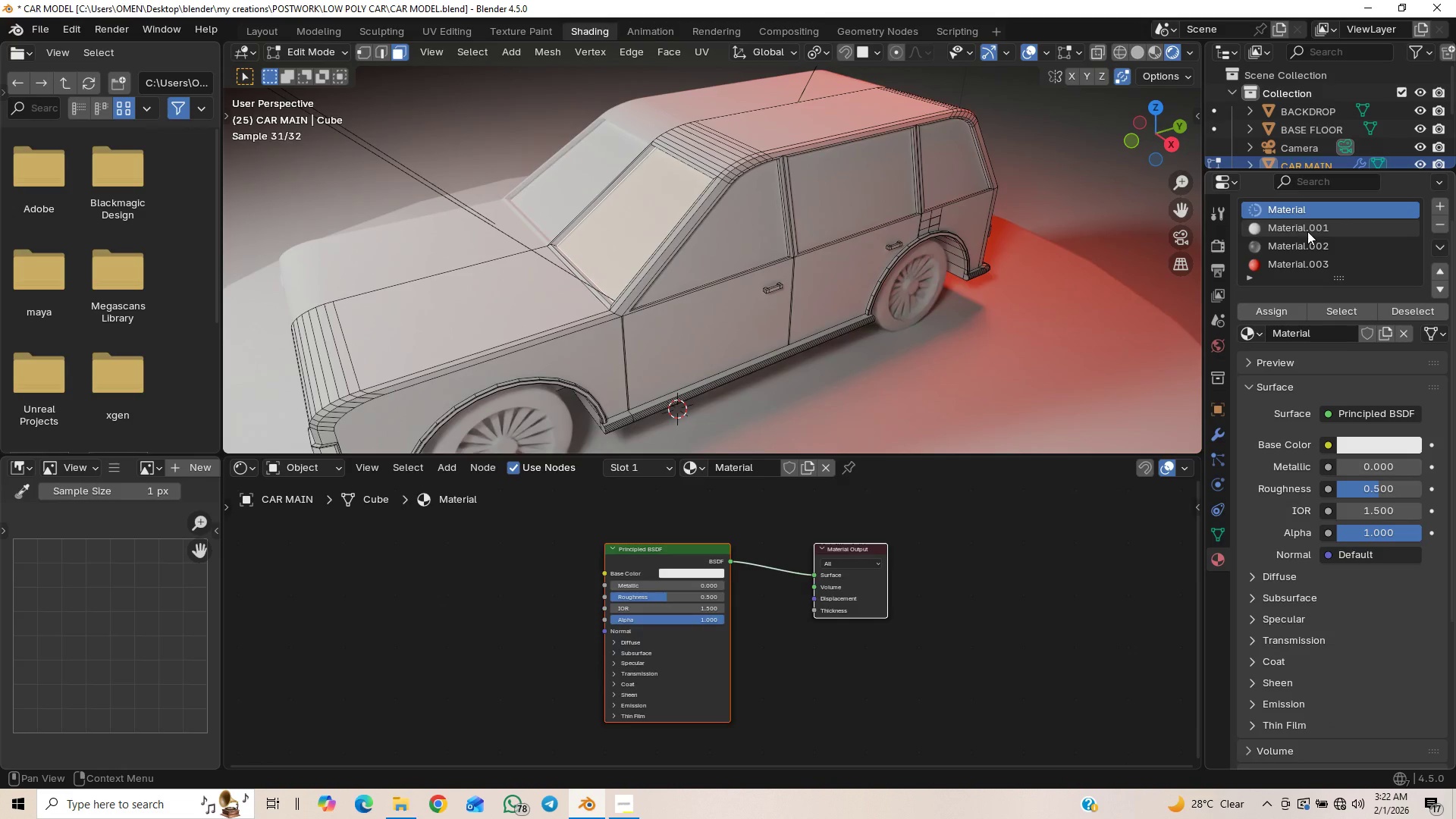 
left_click([1274, 246])
 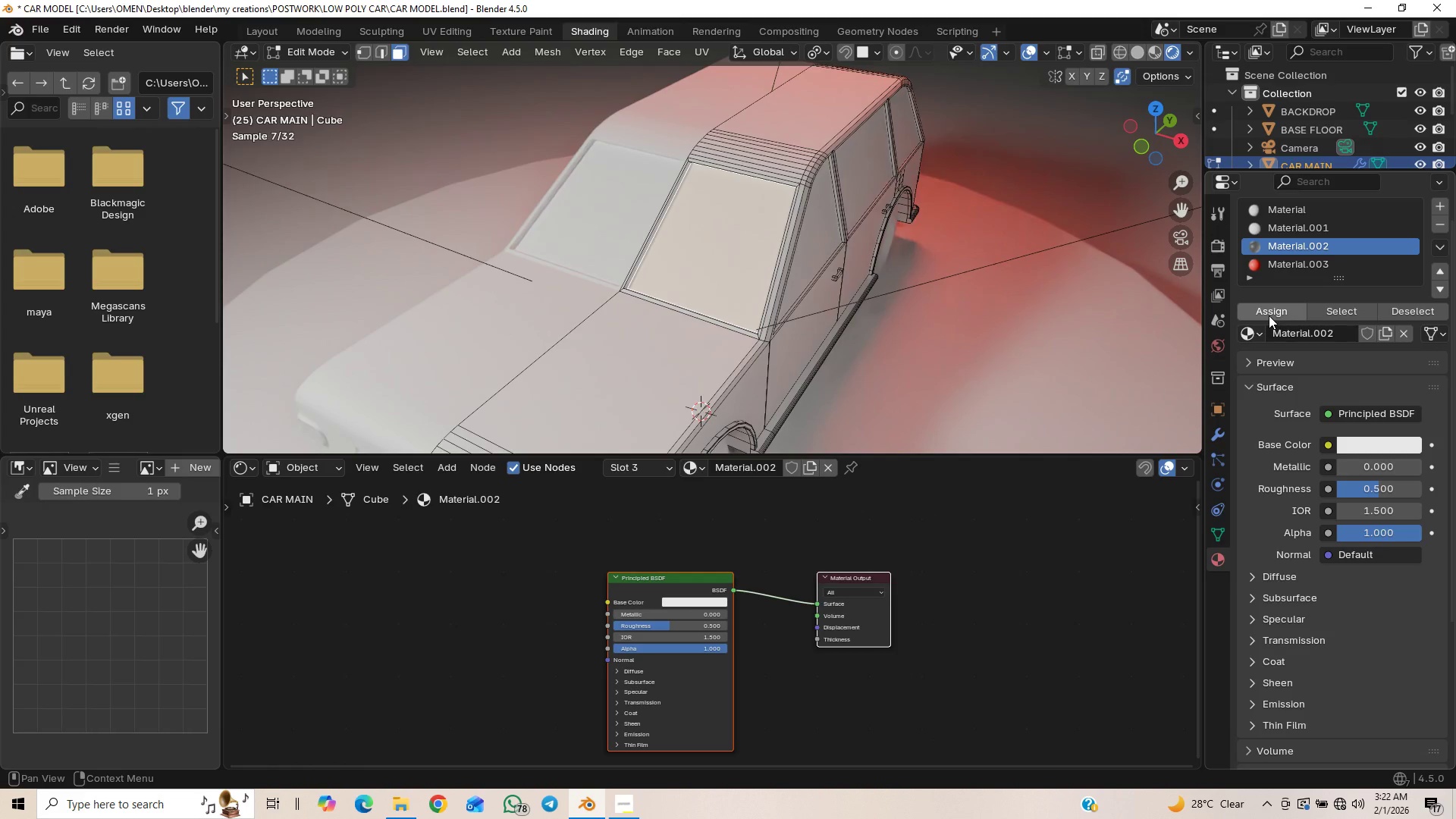 
left_click([1271, 311])
 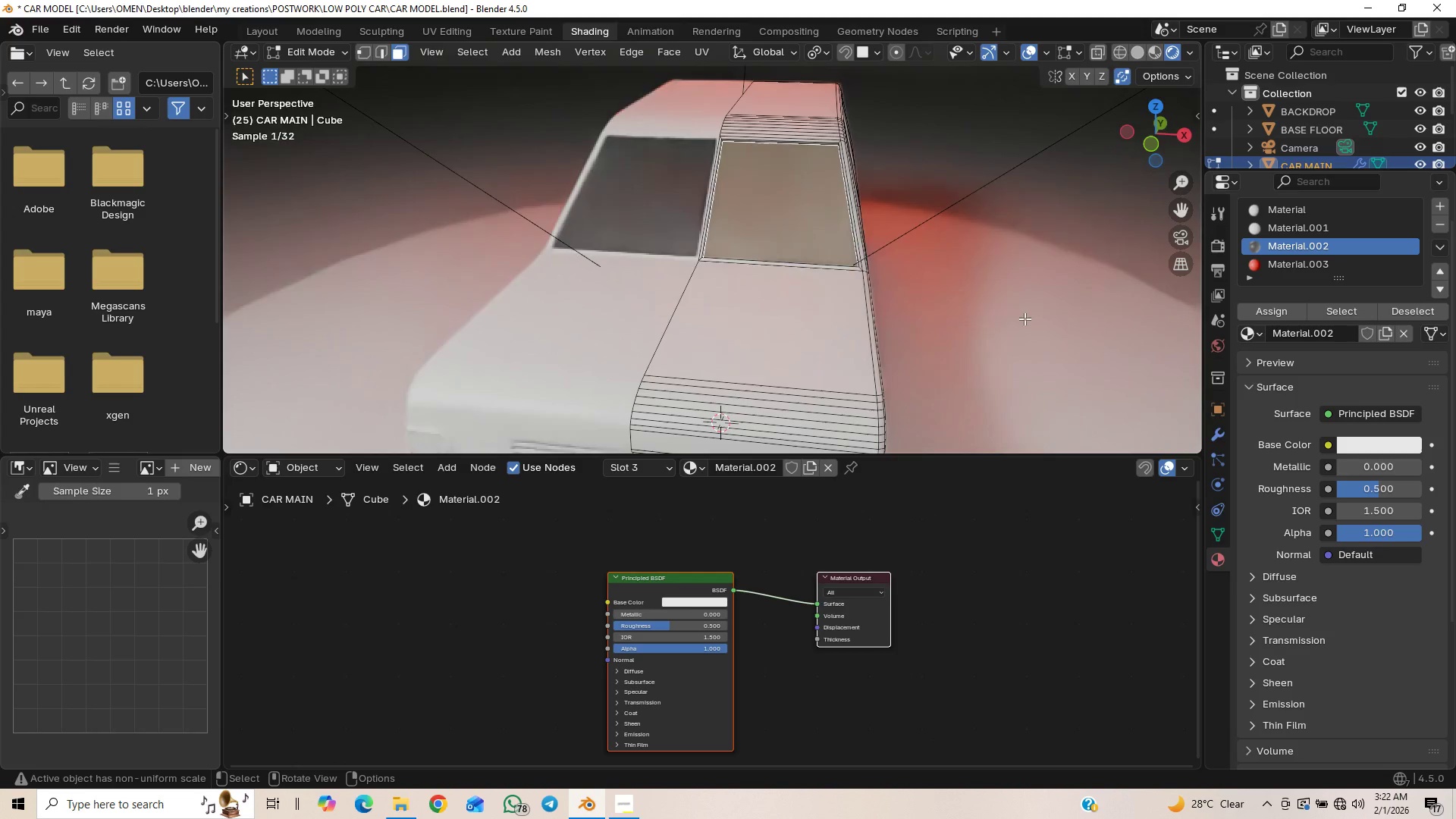 
scroll: coordinate [974, 249], scroll_direction: up, amount: 3.0
 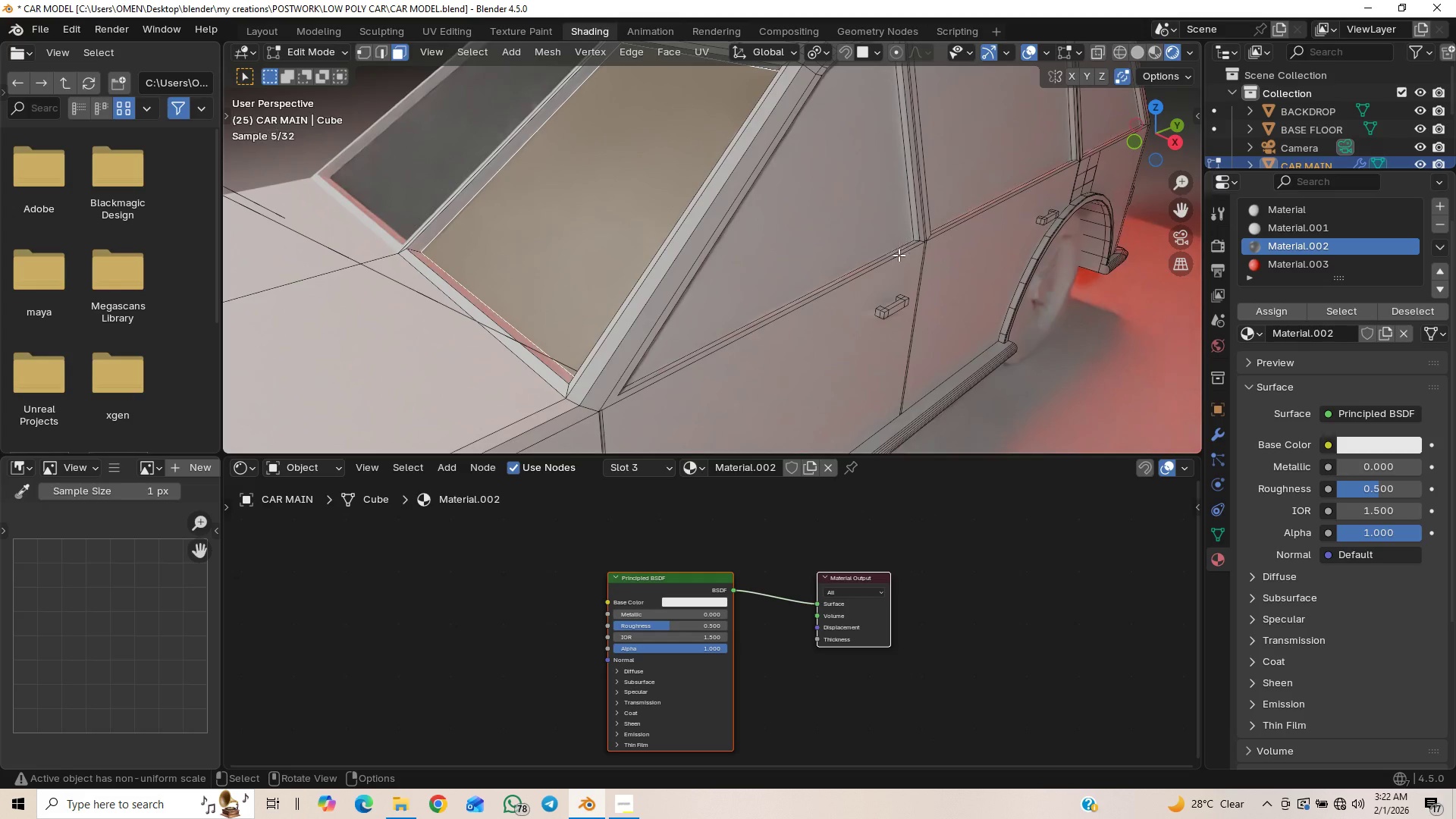 
wait(7.62)
 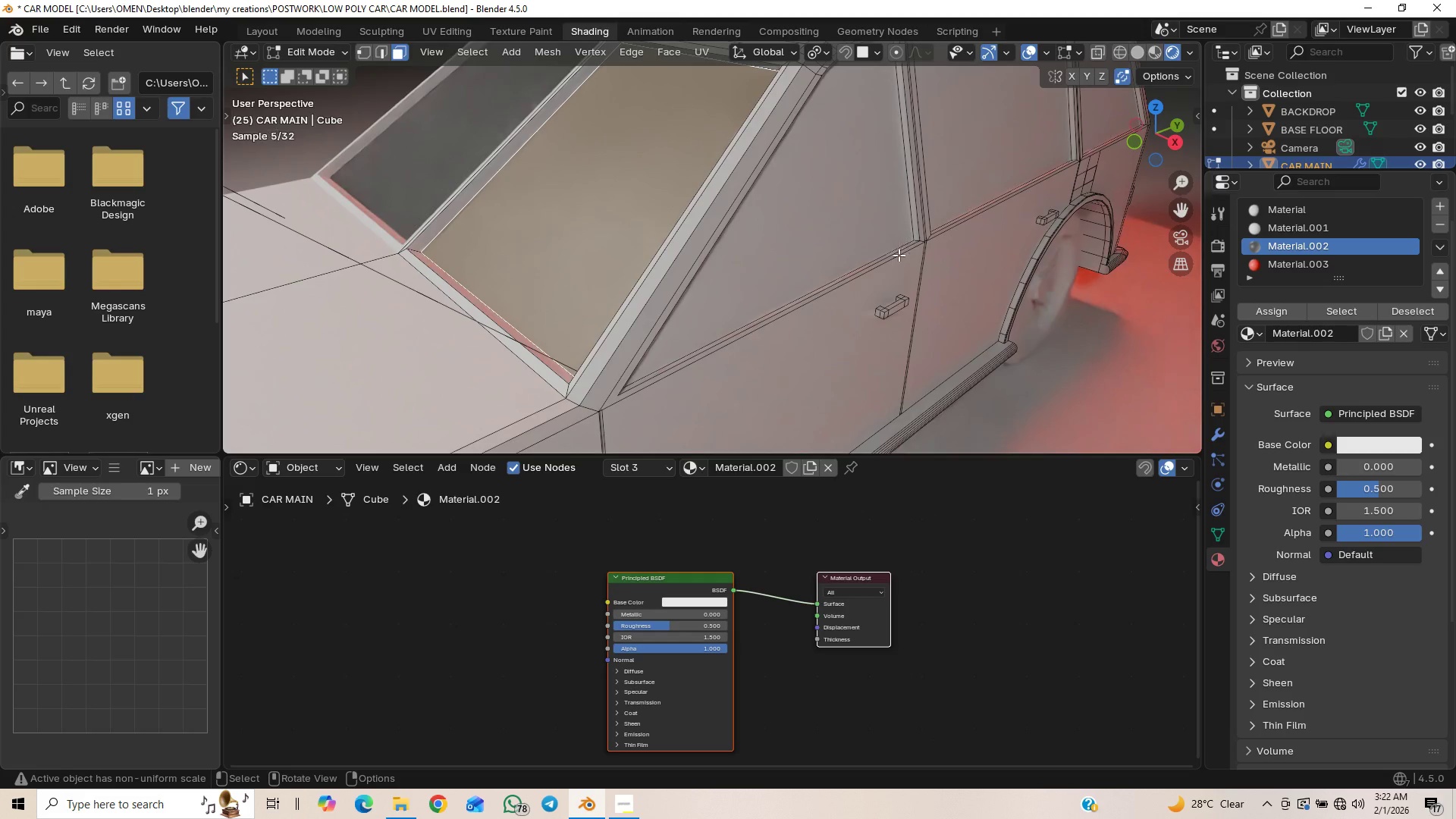 
left_click([1437, 209])
 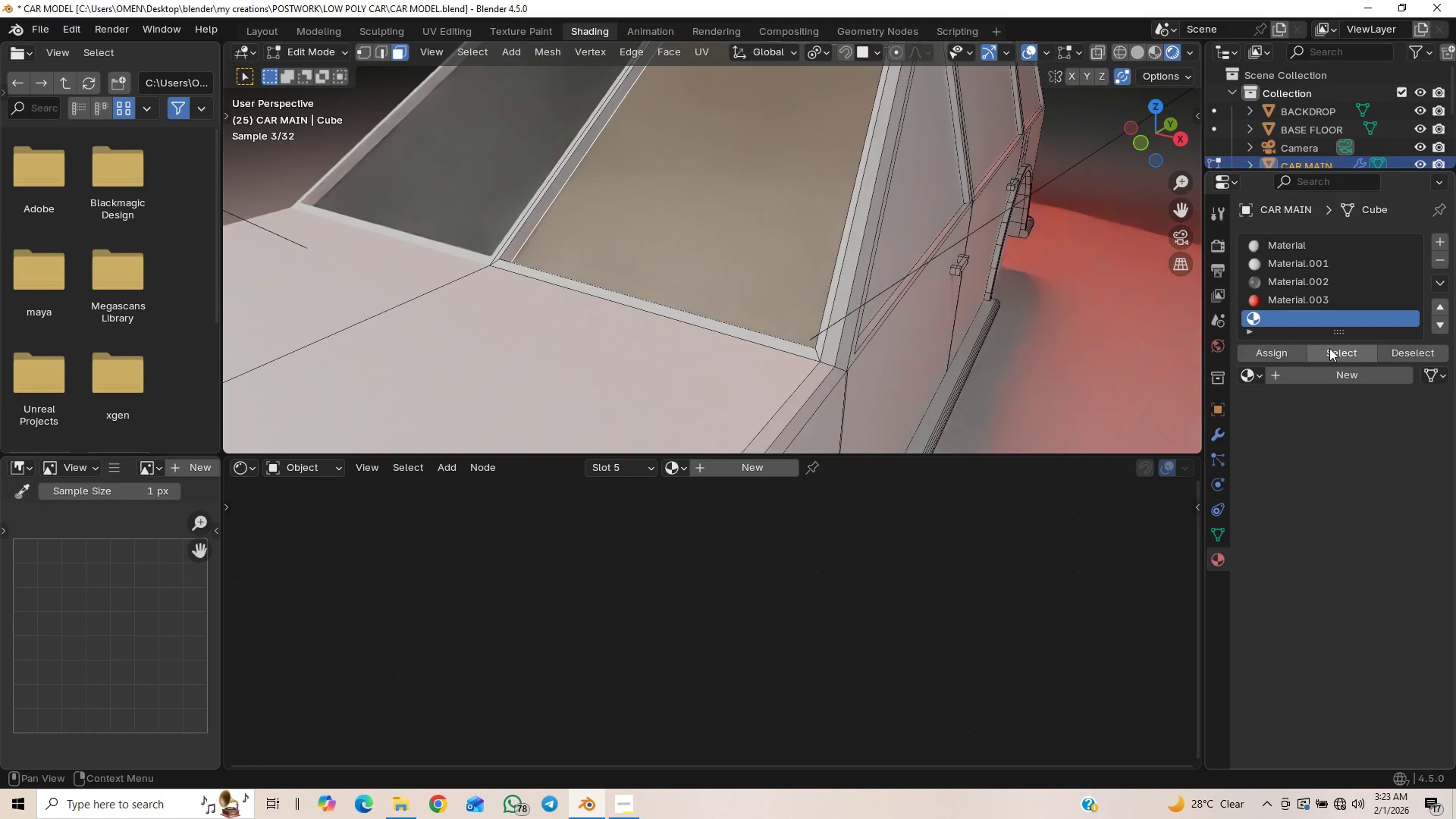 
left_click([1310, 377])
 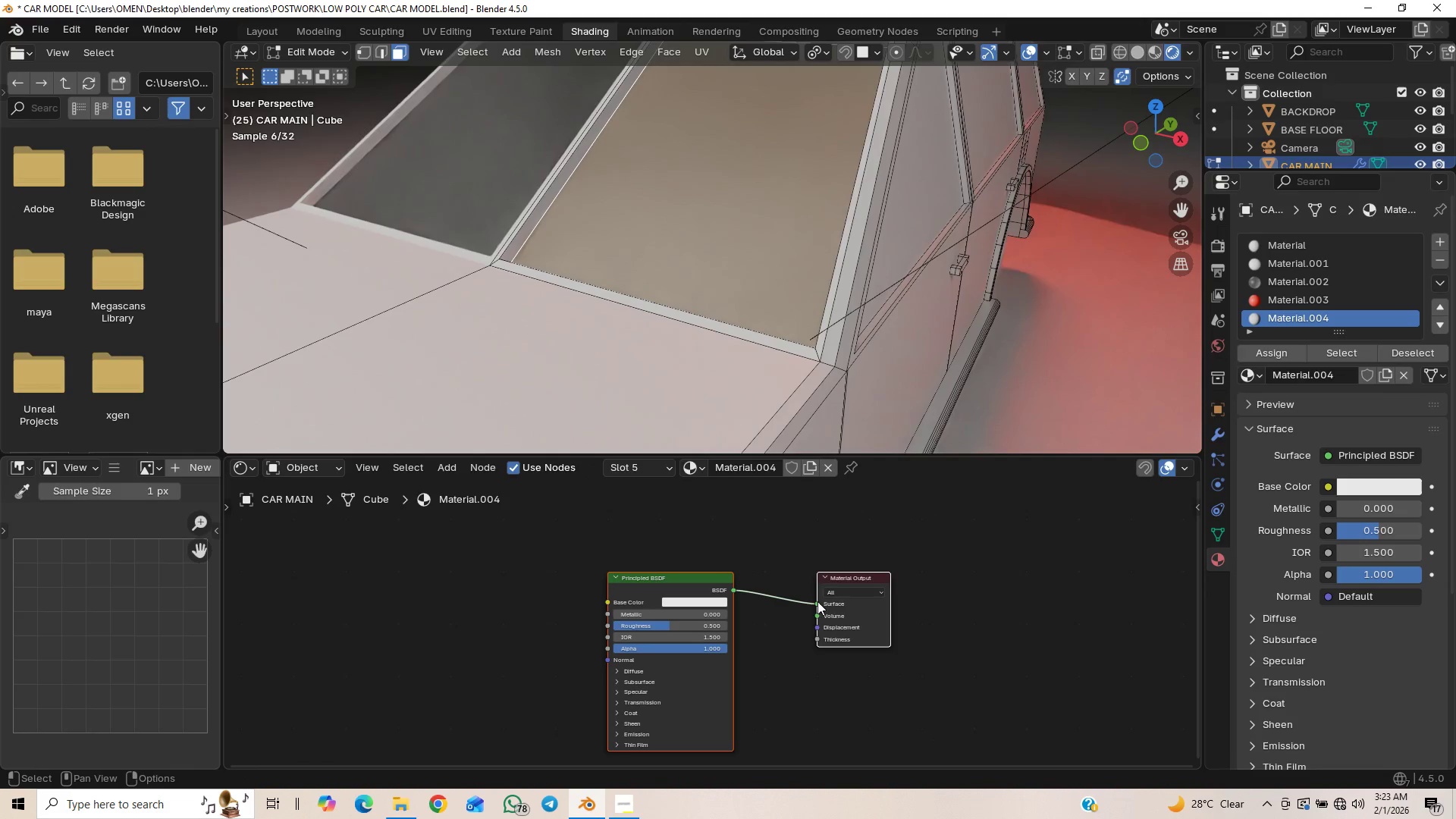 
left_click_drag(start_coordinate=[817, 601], to_coordinate=[794, 610])
 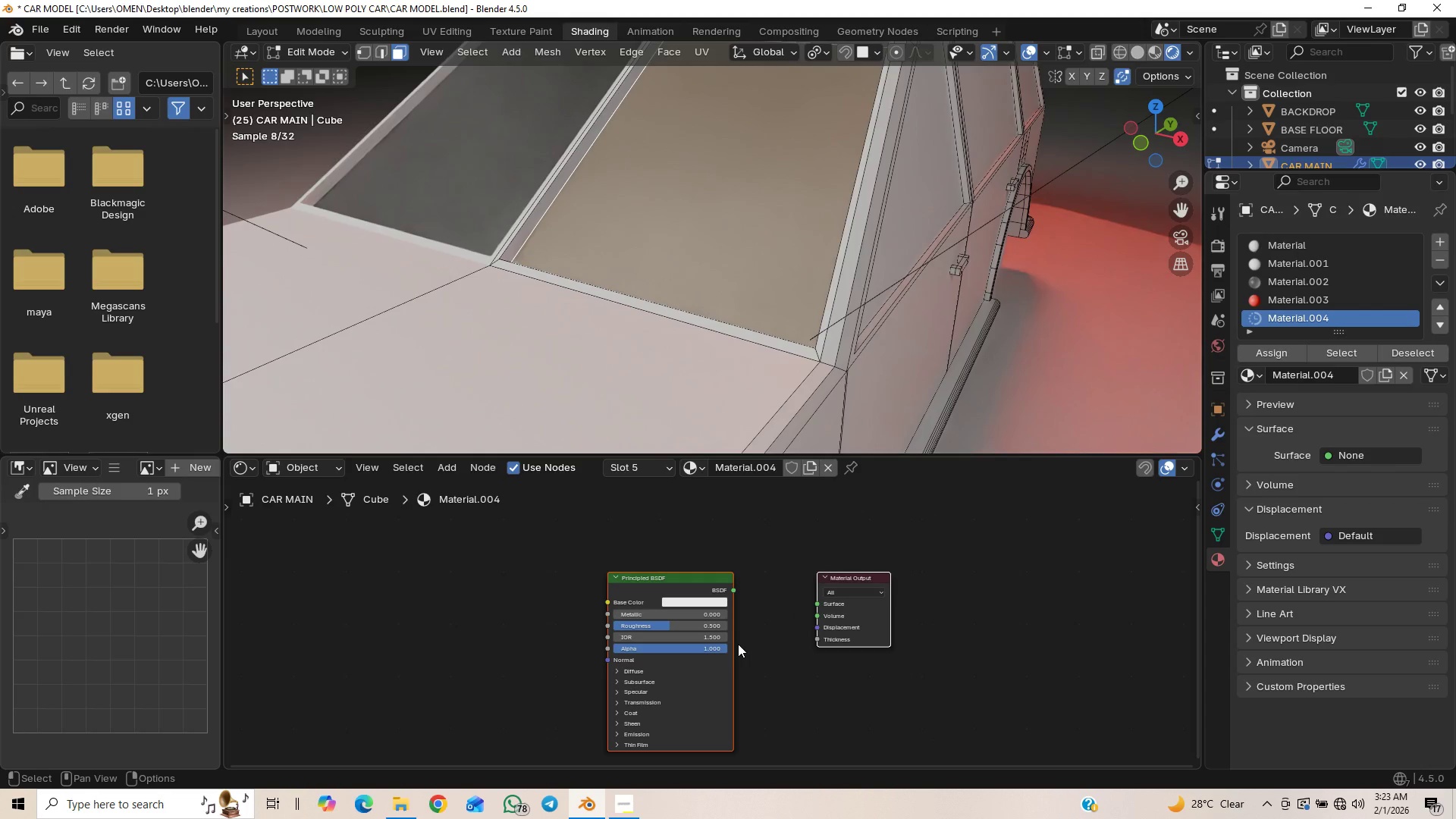 
scroll: coordinate [676, 391], scroll_direction: down, amount: 4.0
 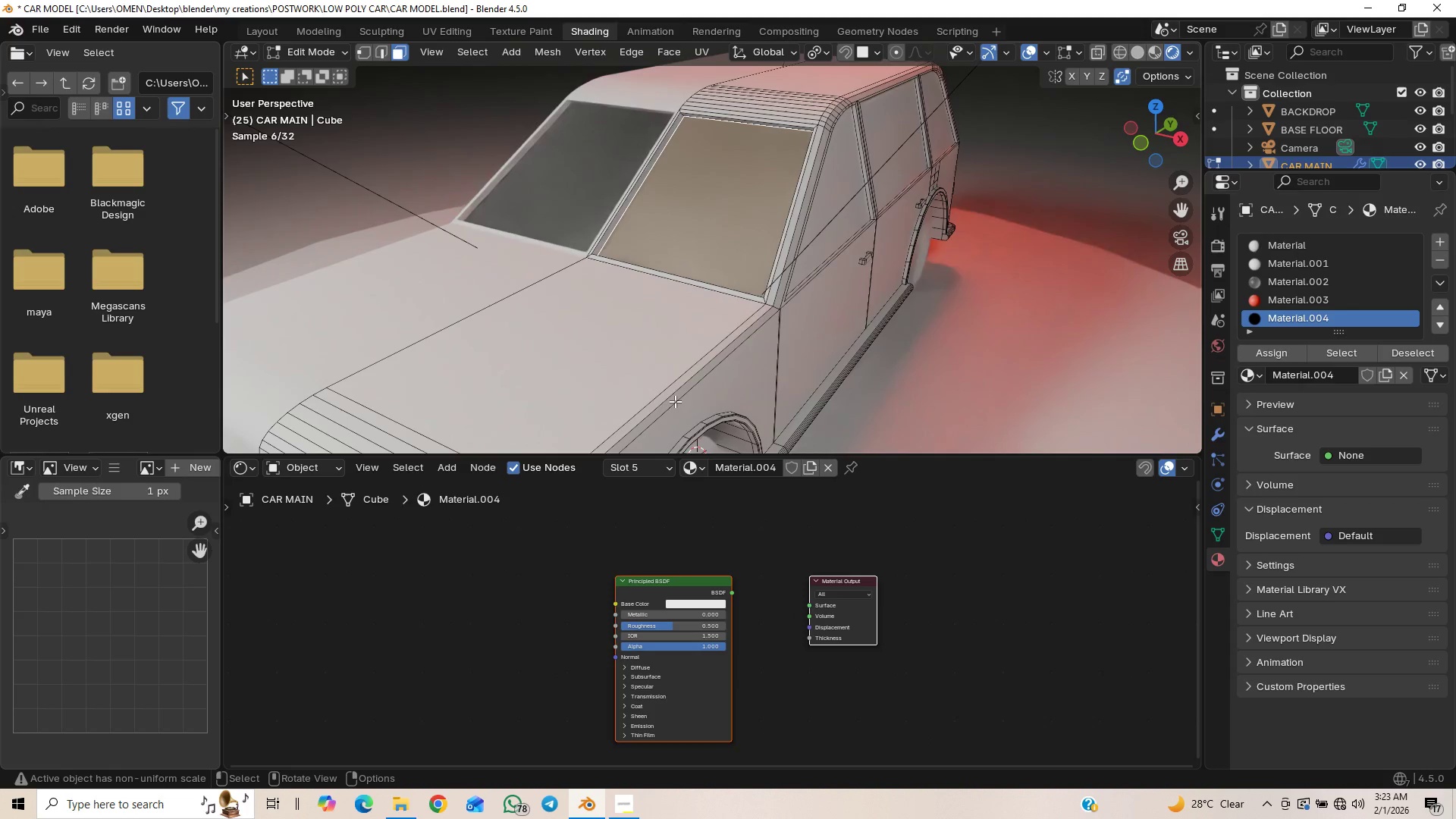 
key(Shift+A)
 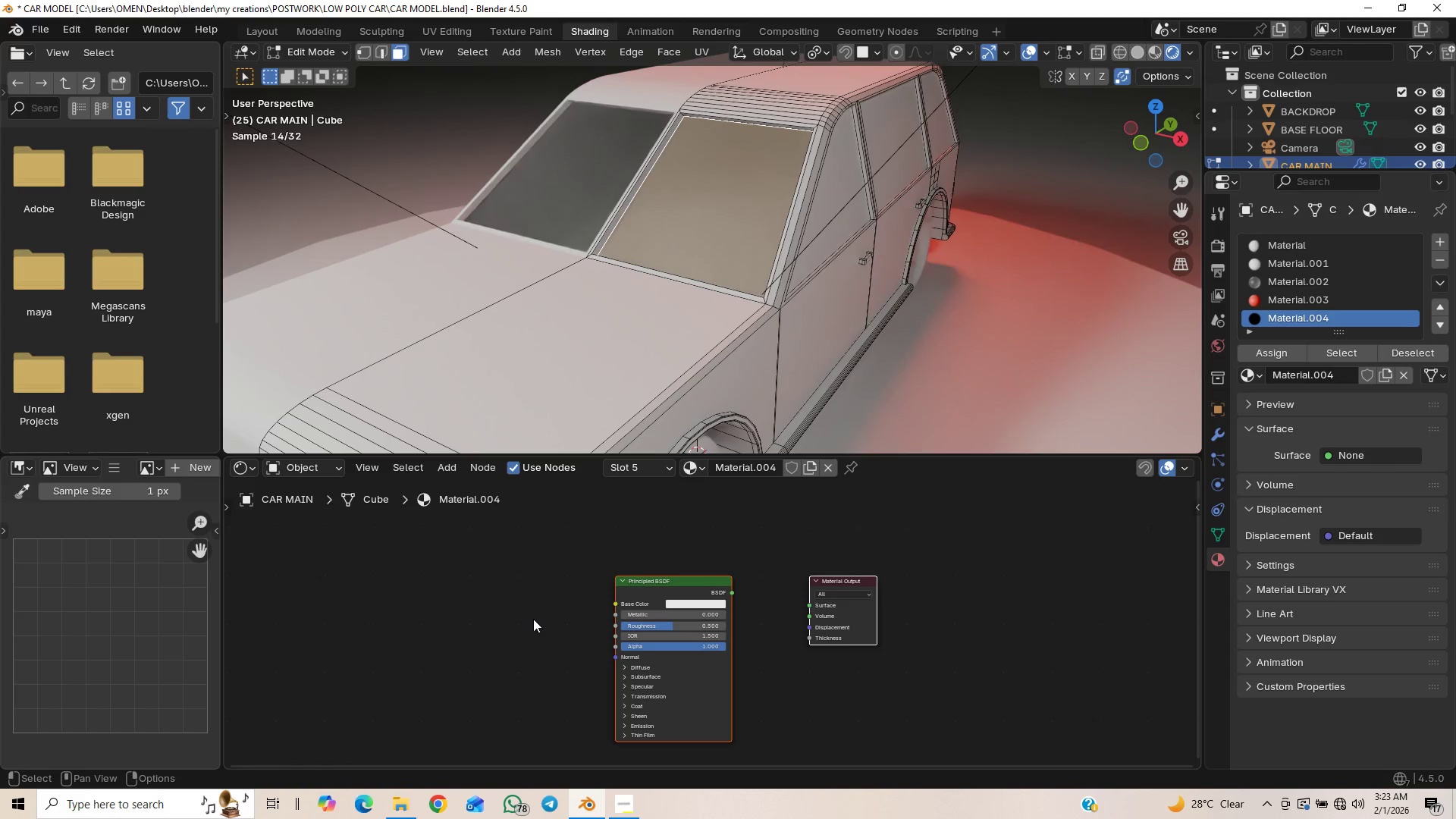 
key(Shift+A)
 